 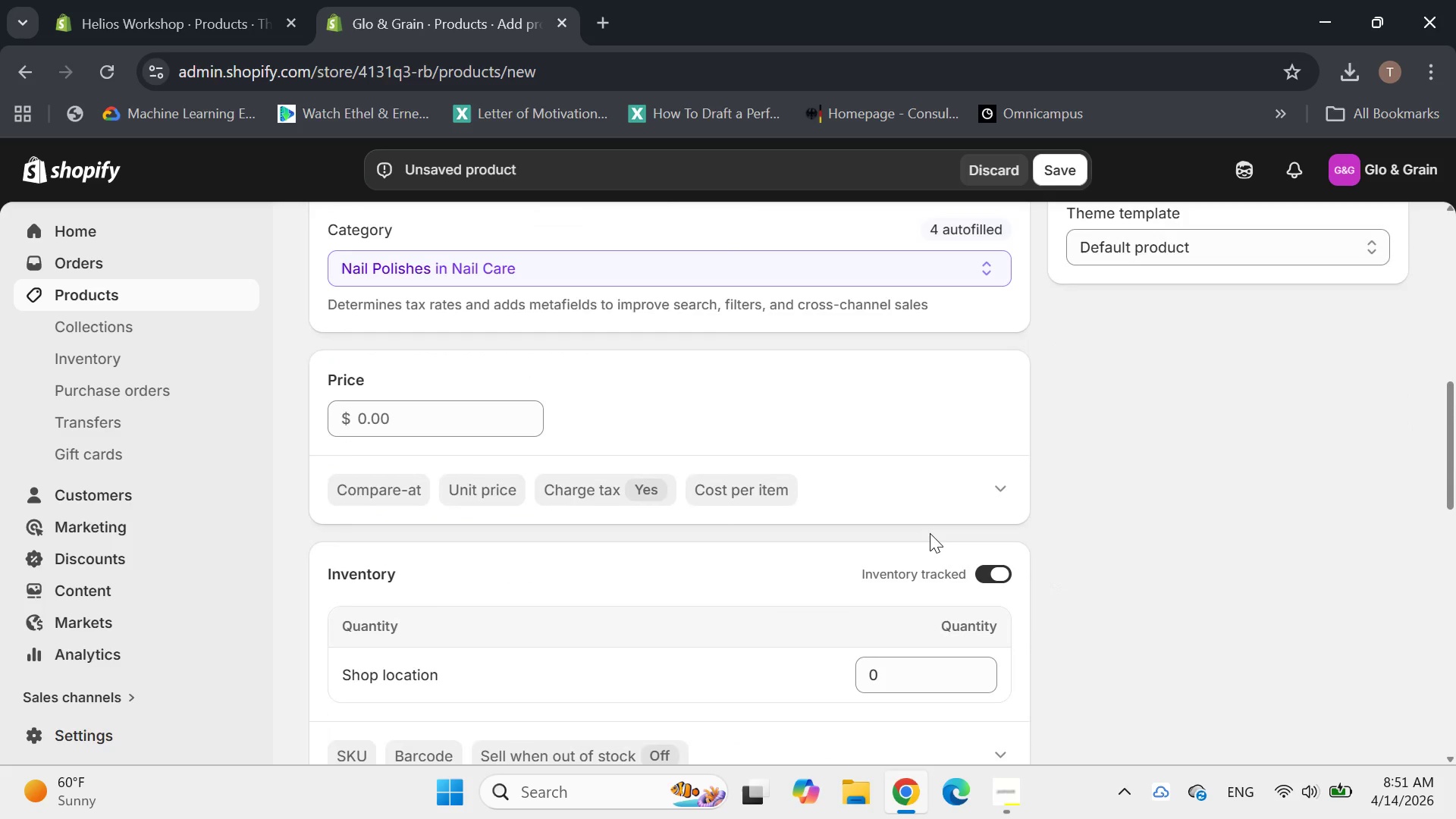 
scroll: coordinate [926, 529], scroll_direction: down, amount: 2.0
 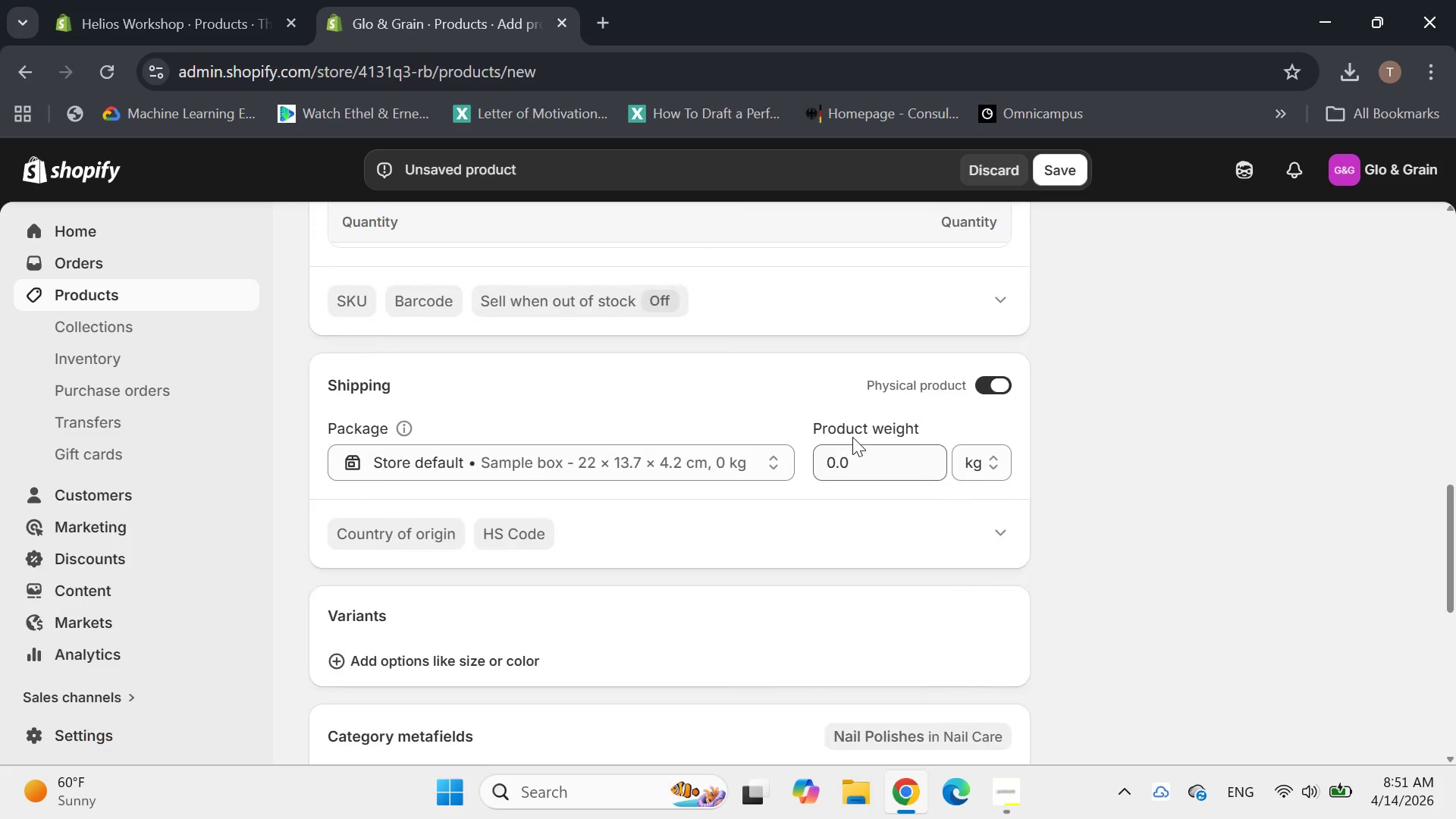 
scroll: coordinate [856, 434], scroll_direction: up, amount: 3.0
 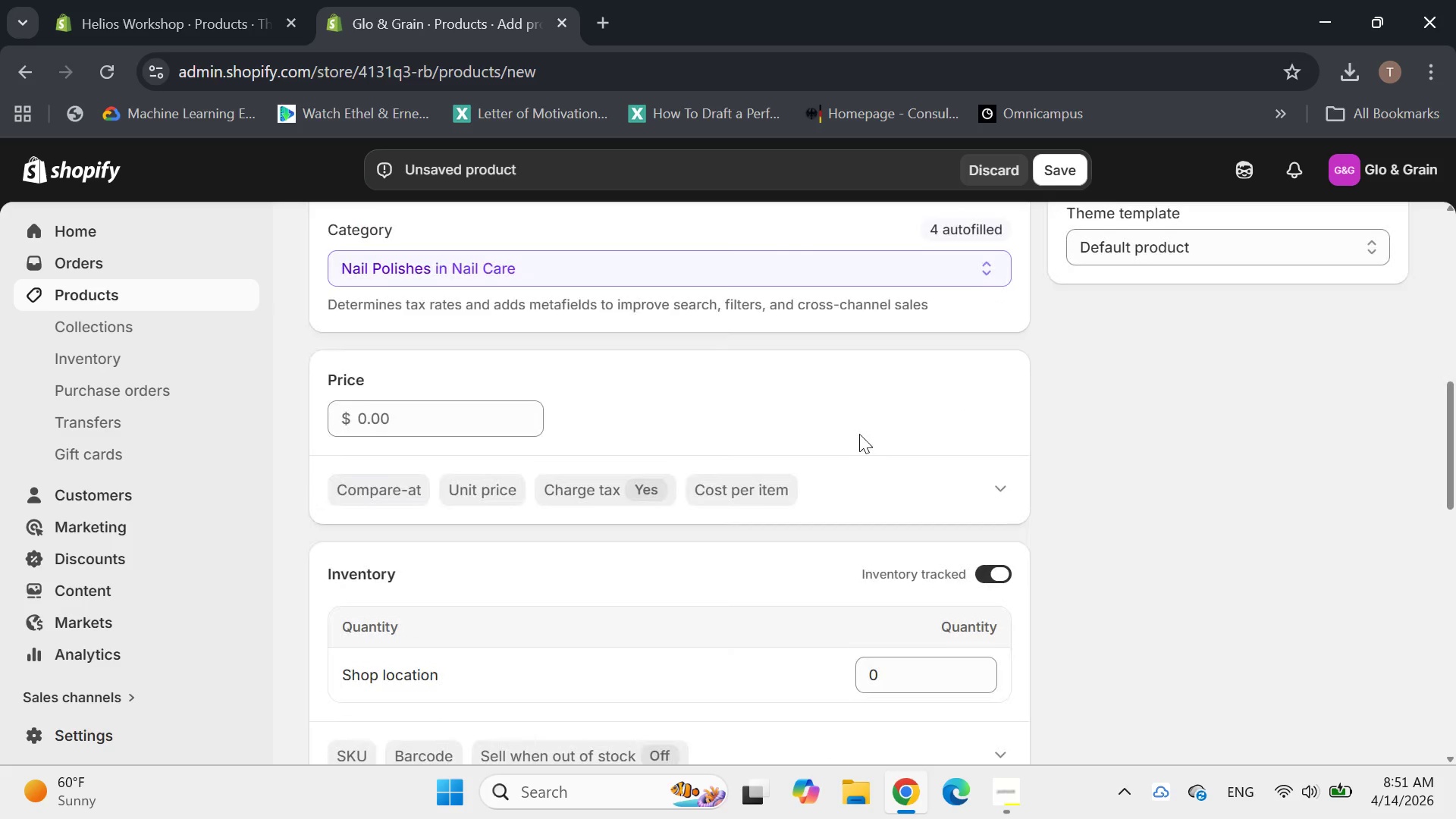 
scroll: coordinate [865, 433], scroll_direction: down, amount: 1.0
 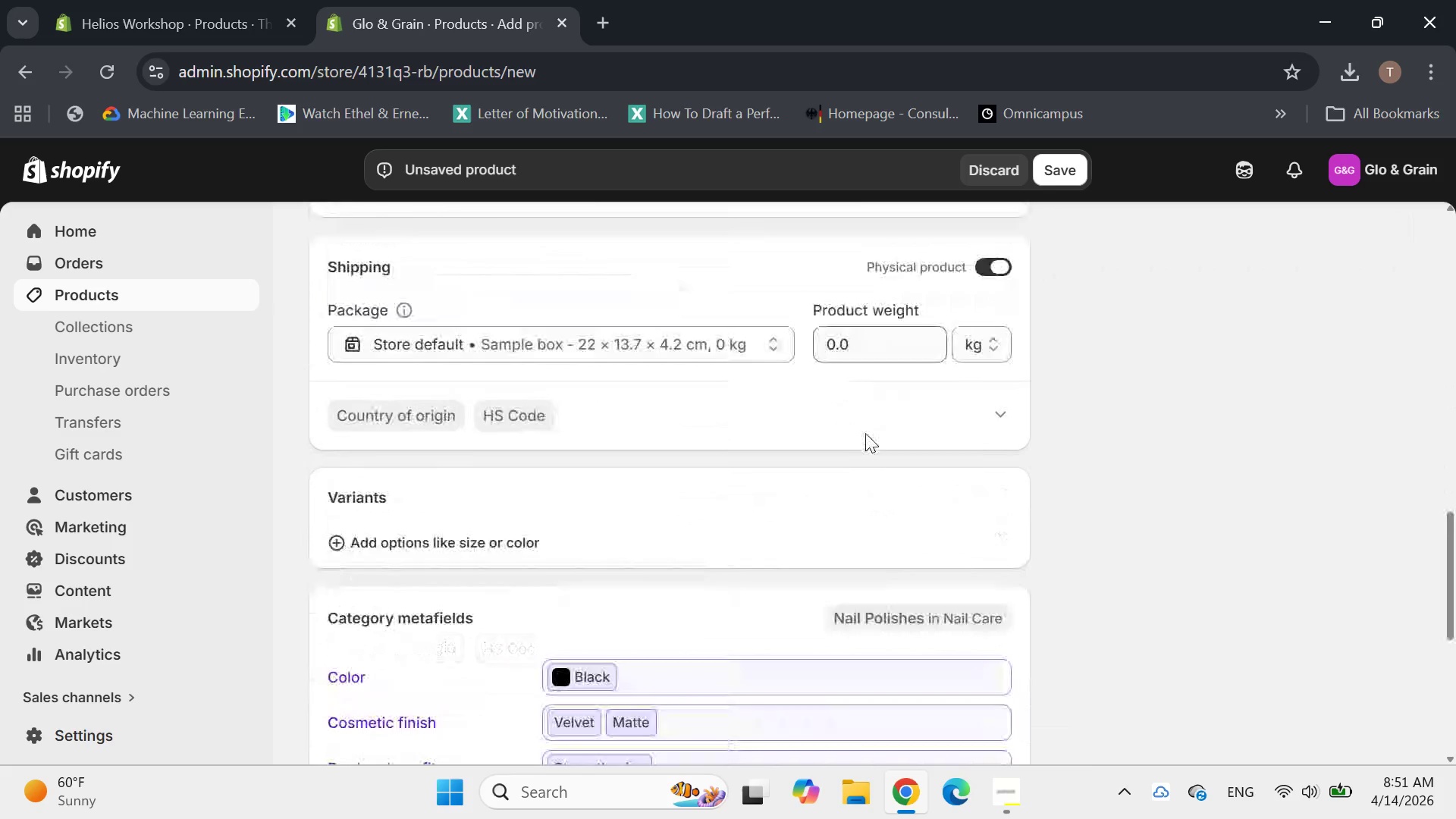 
scroll: coordinate [865, 432], scroll_direction: none, amount: 0.0
 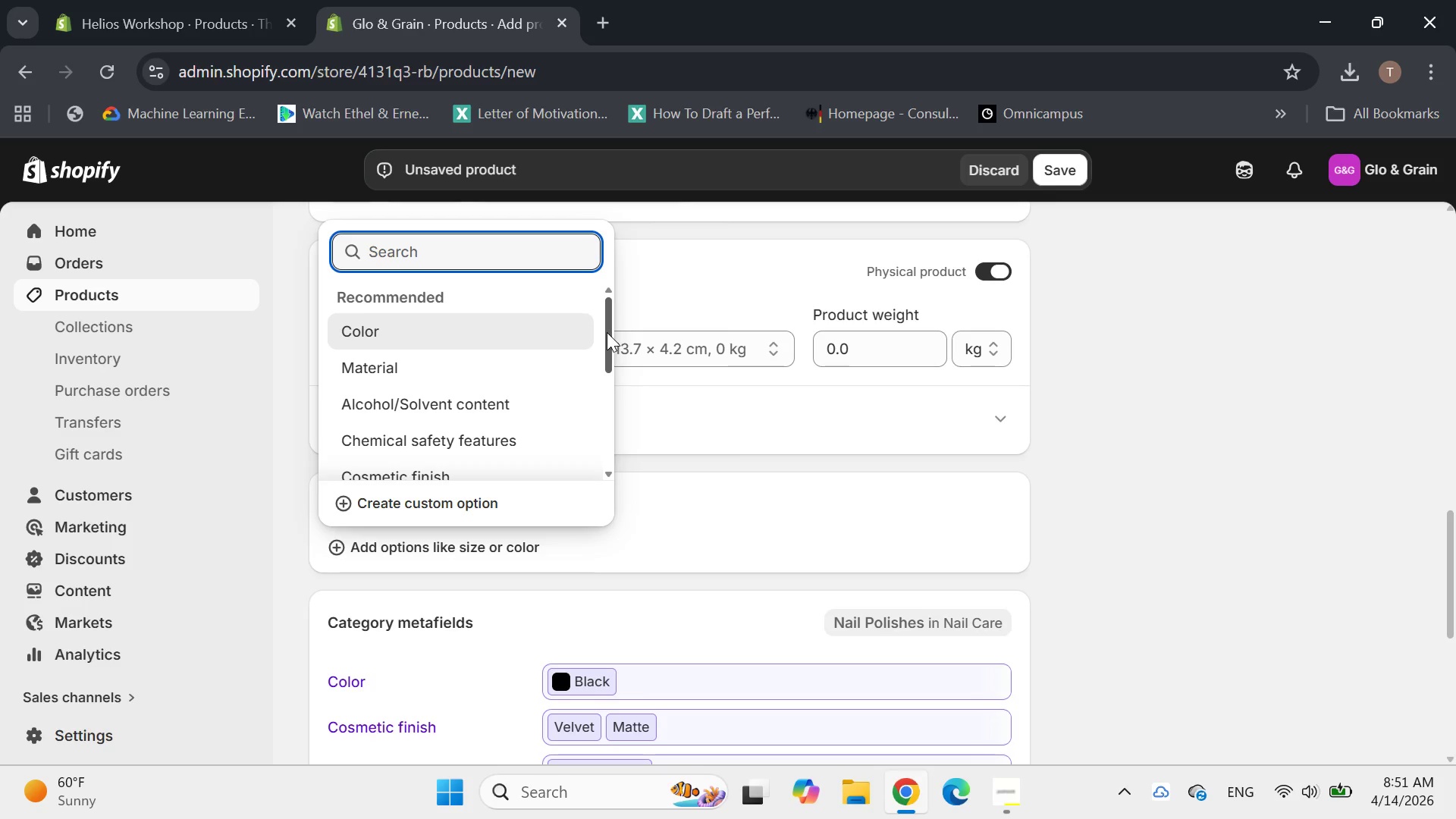 
wait(9.47)
 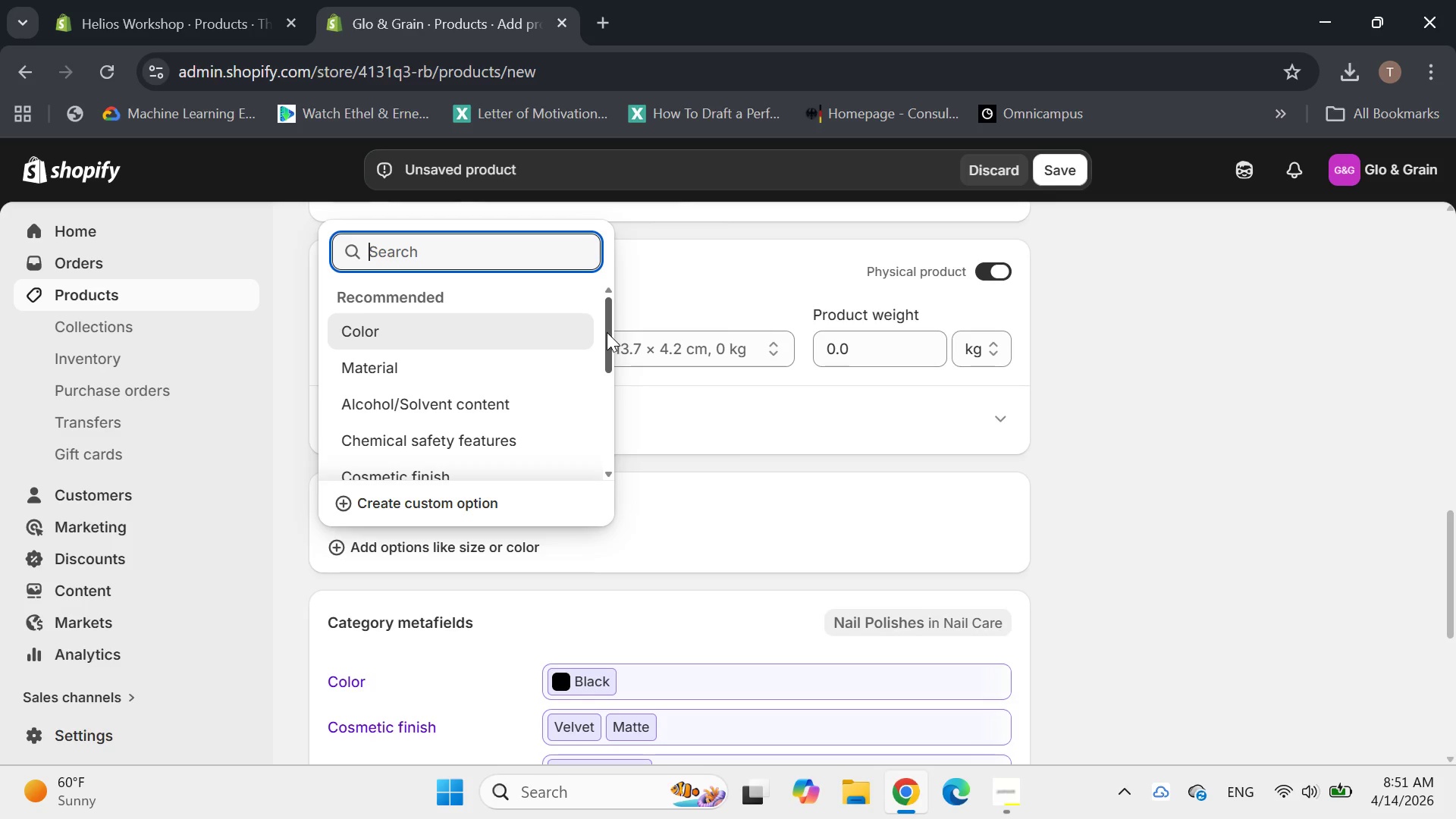 
type(Lamp Inclusion)
 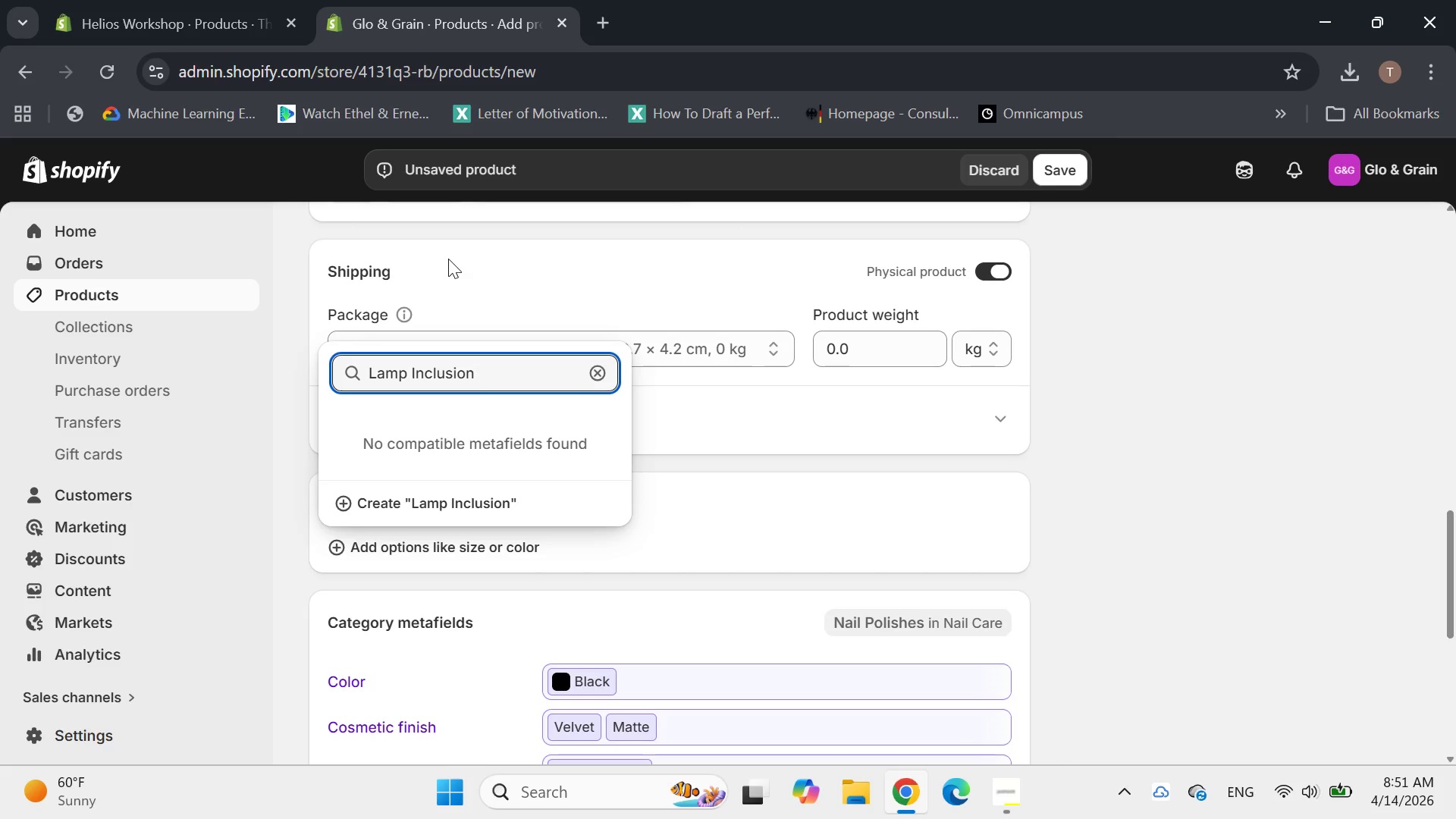 
key(Enter)
 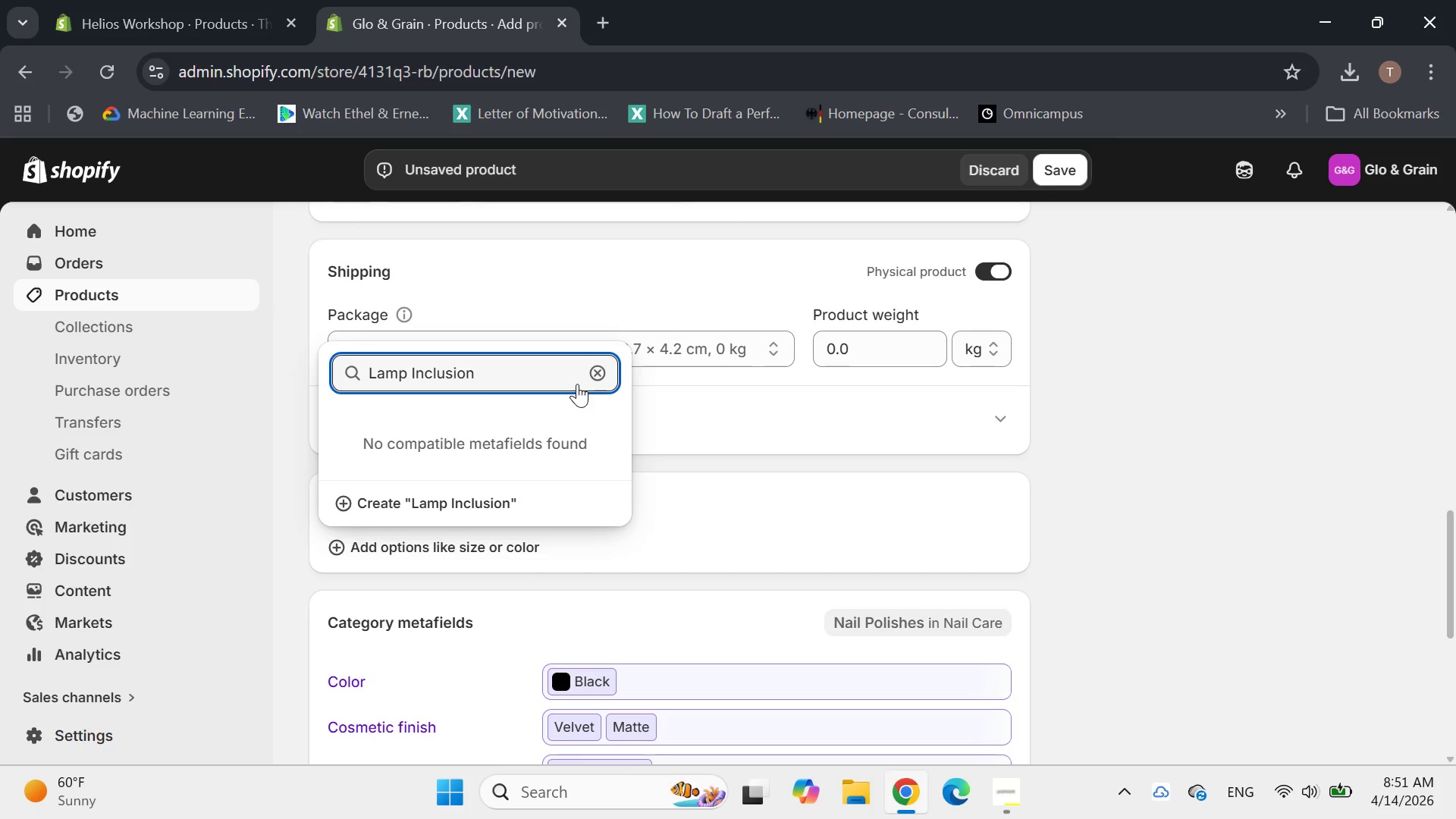 
left_click([535, 378])
 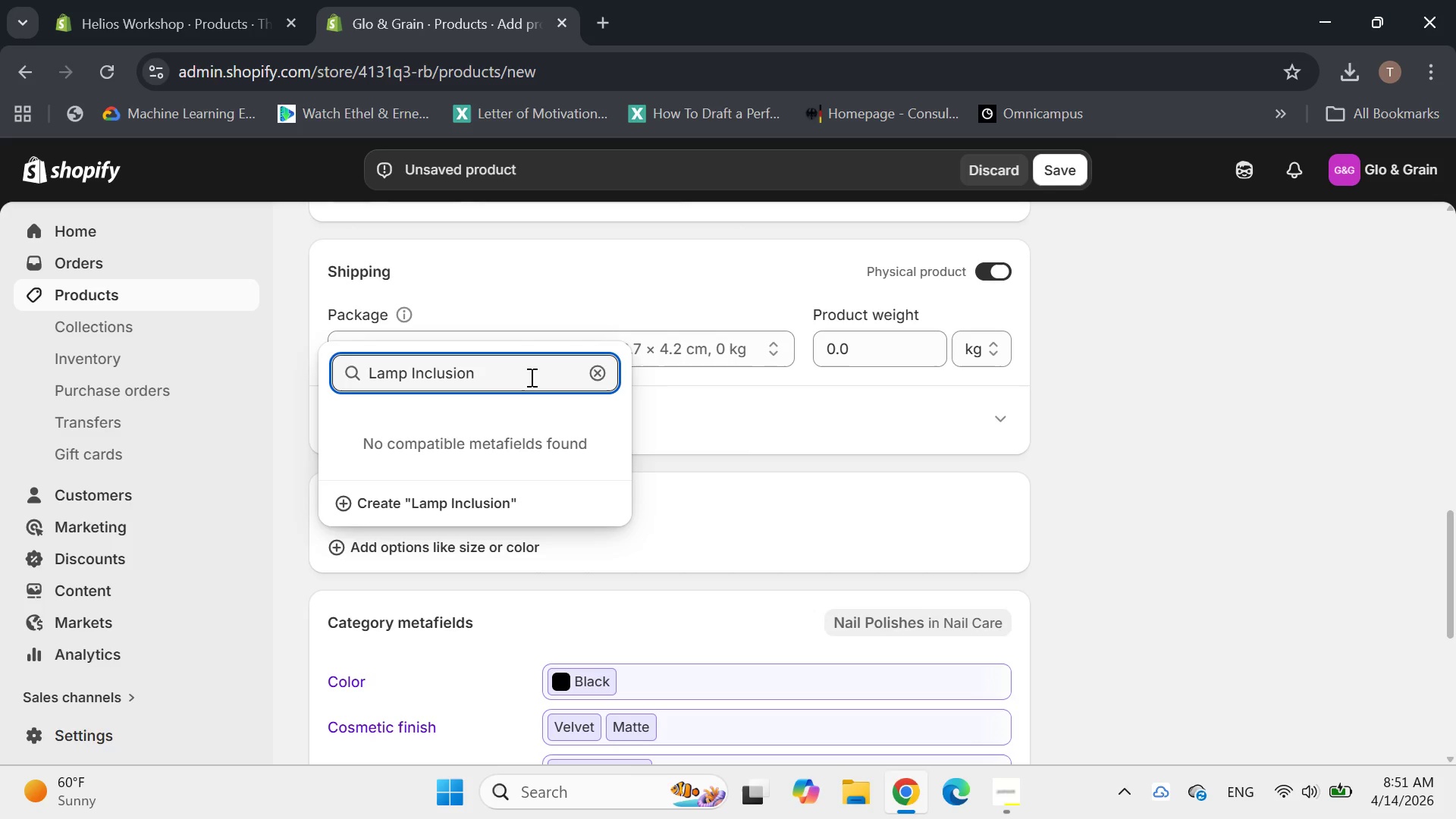 
double_click([530, 377])
 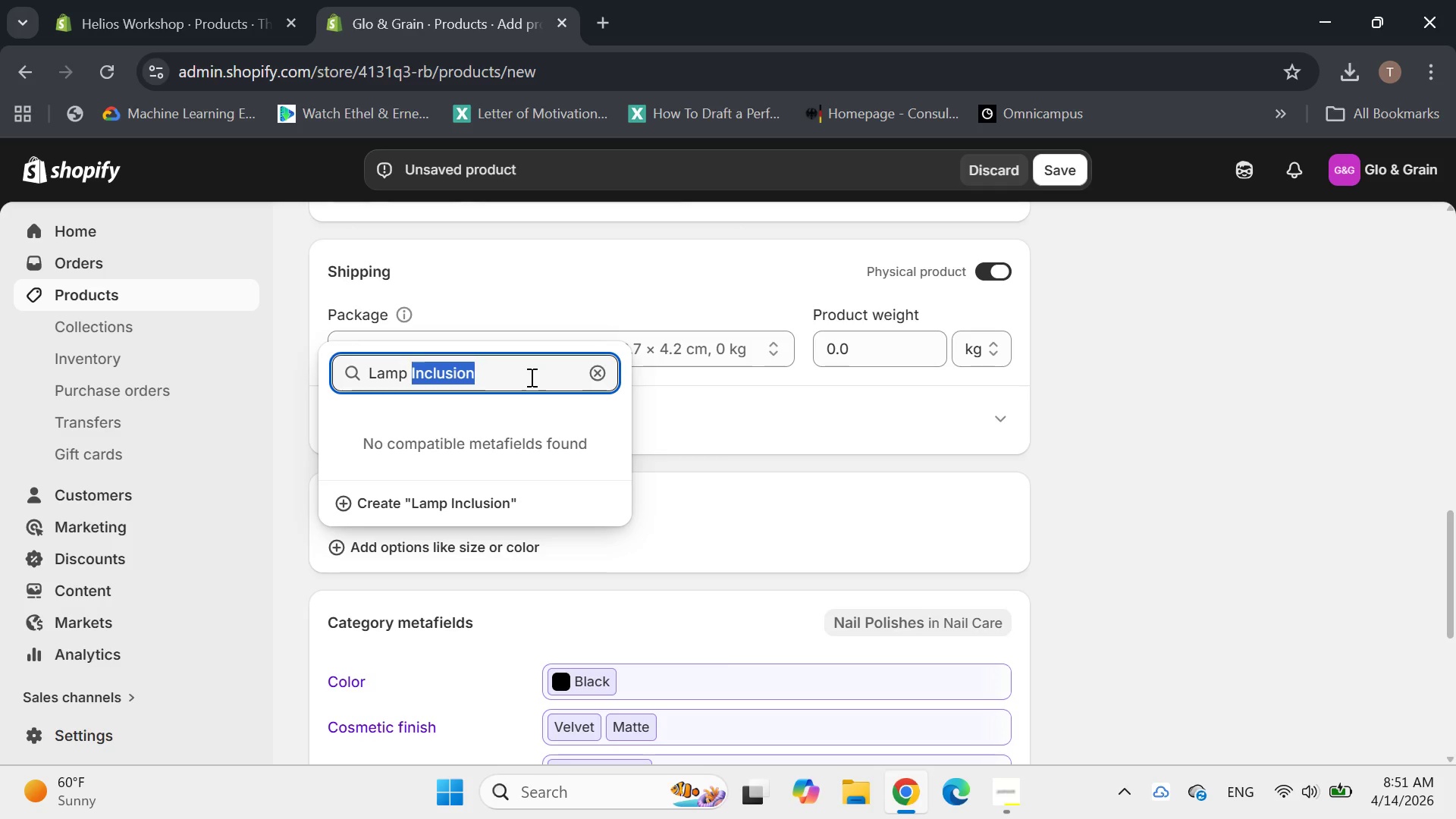 
left_click([530, 377])
 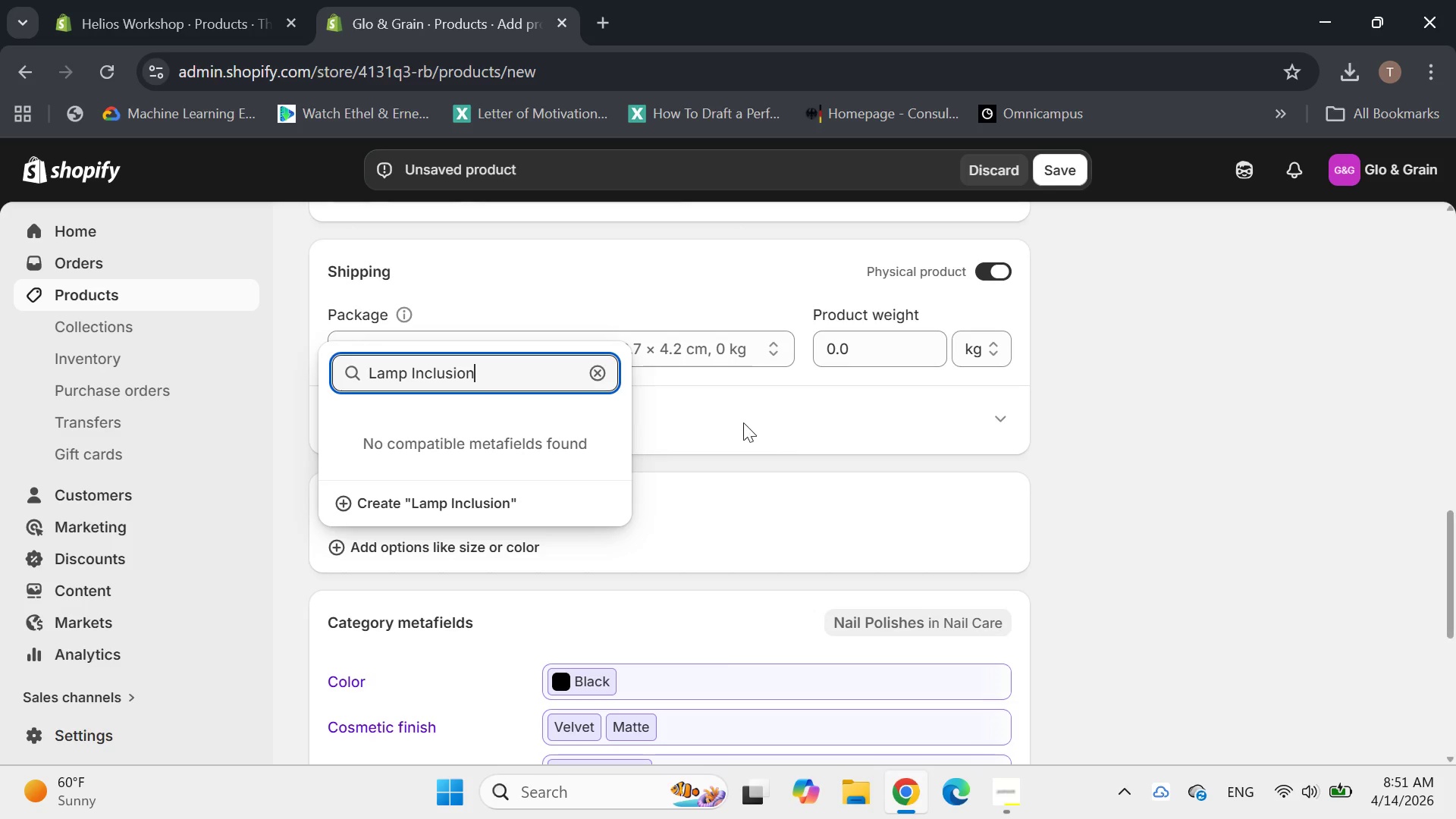 
left_click([743, 422])
 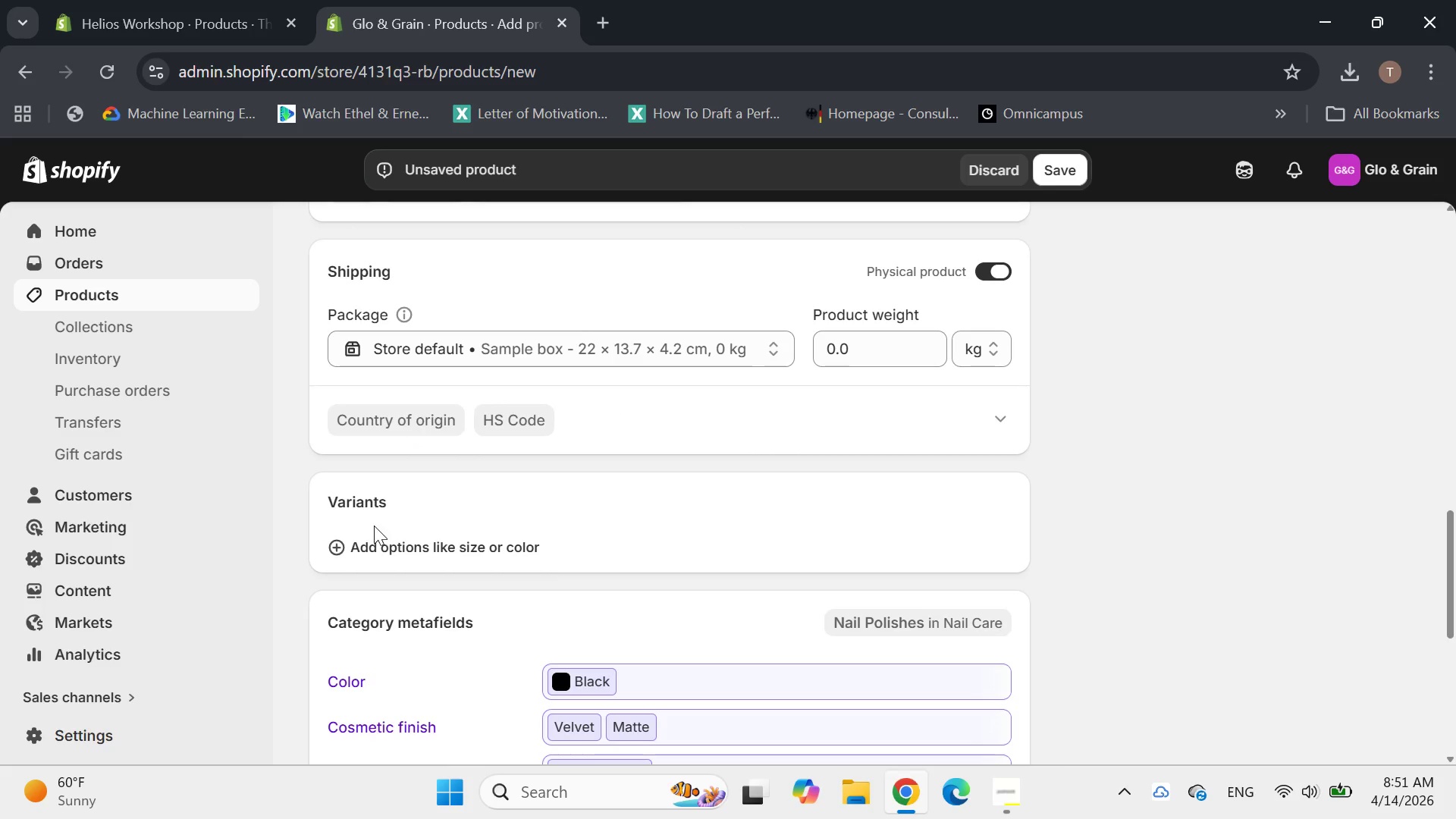 
left_click([376, 548])
 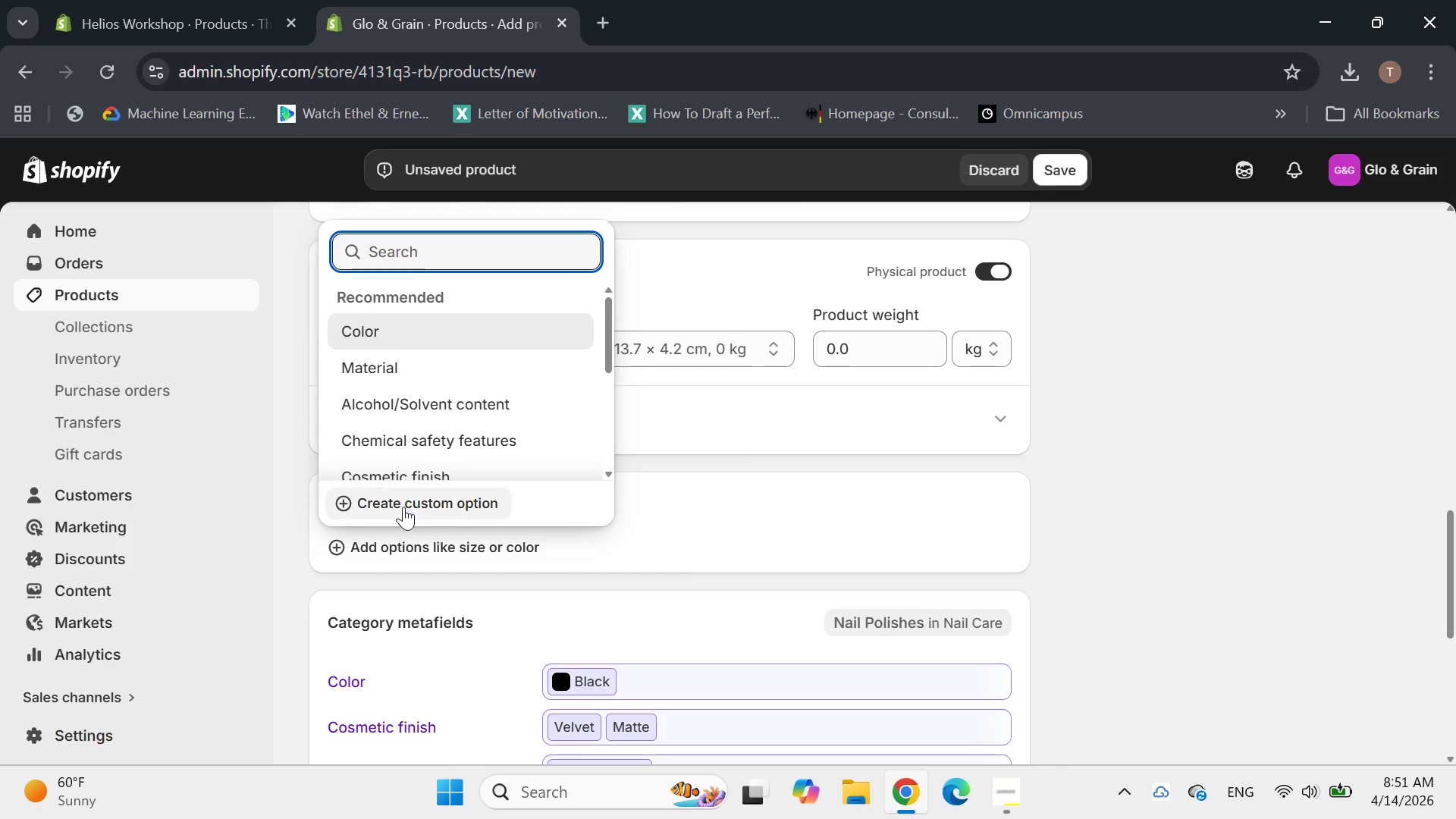 
left_click([406, 502])
 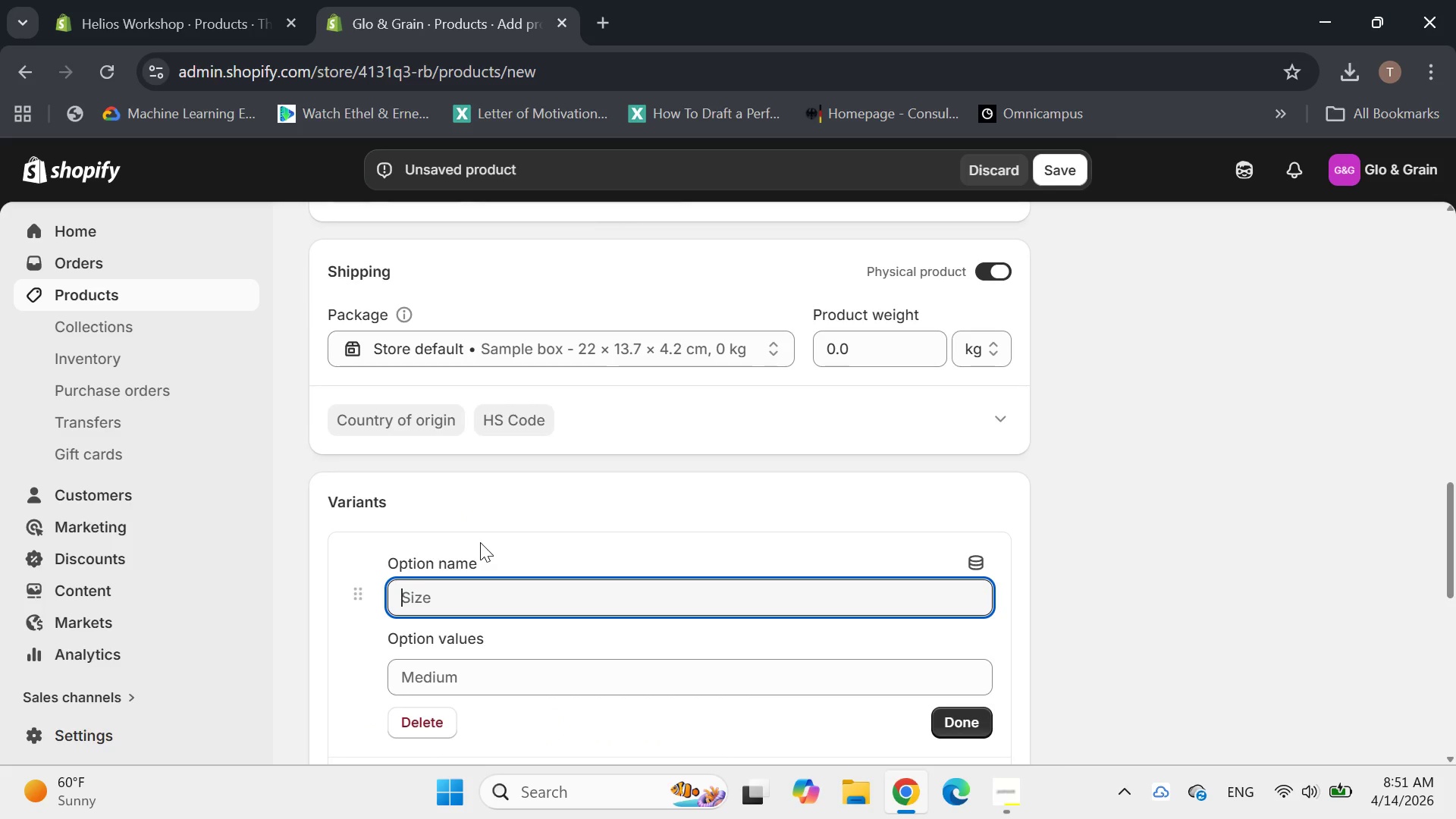 
type(Lamp inclusion)
 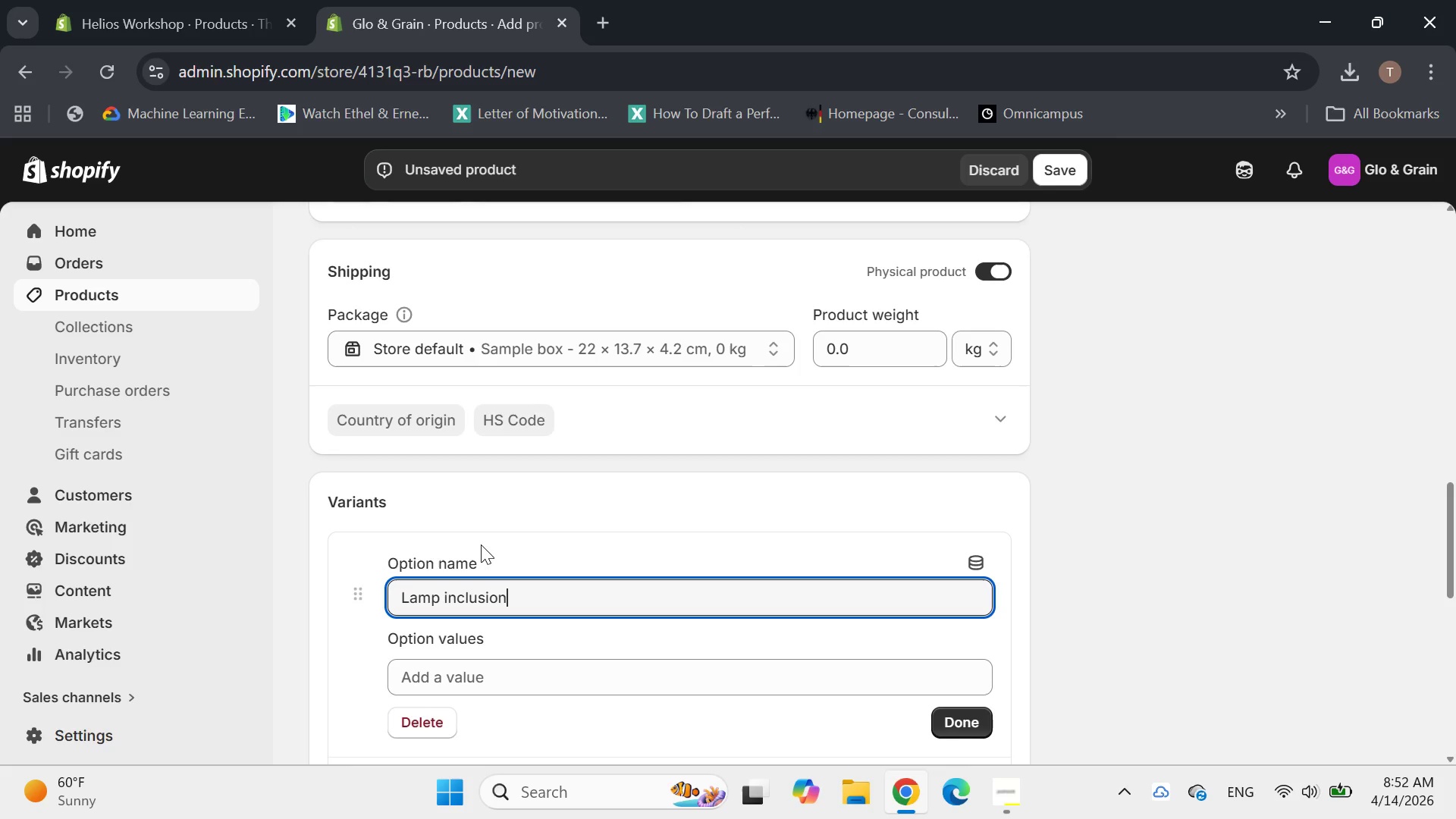 
key(ArrowLeft)
 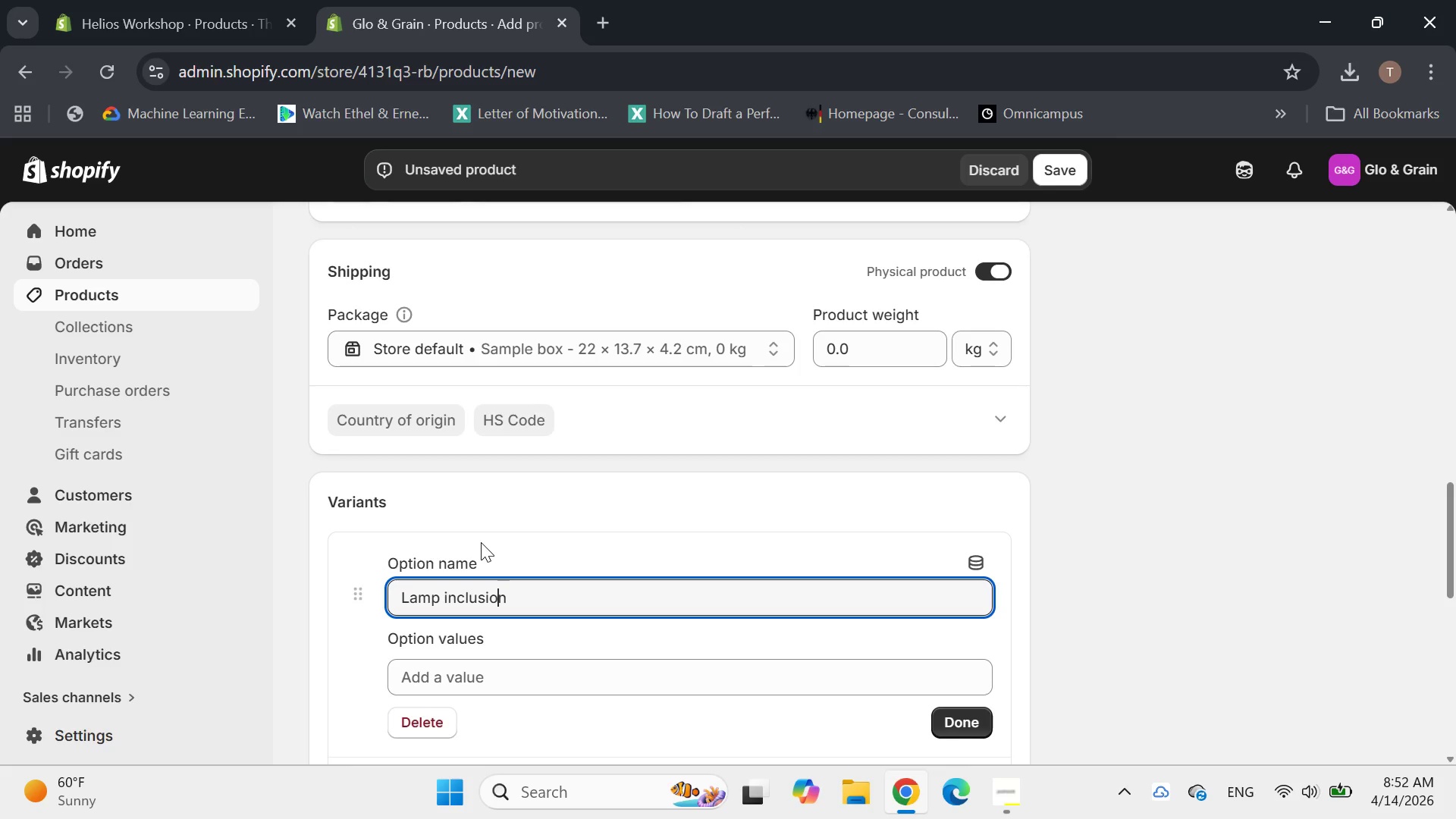 
key(ArrowLeft)
 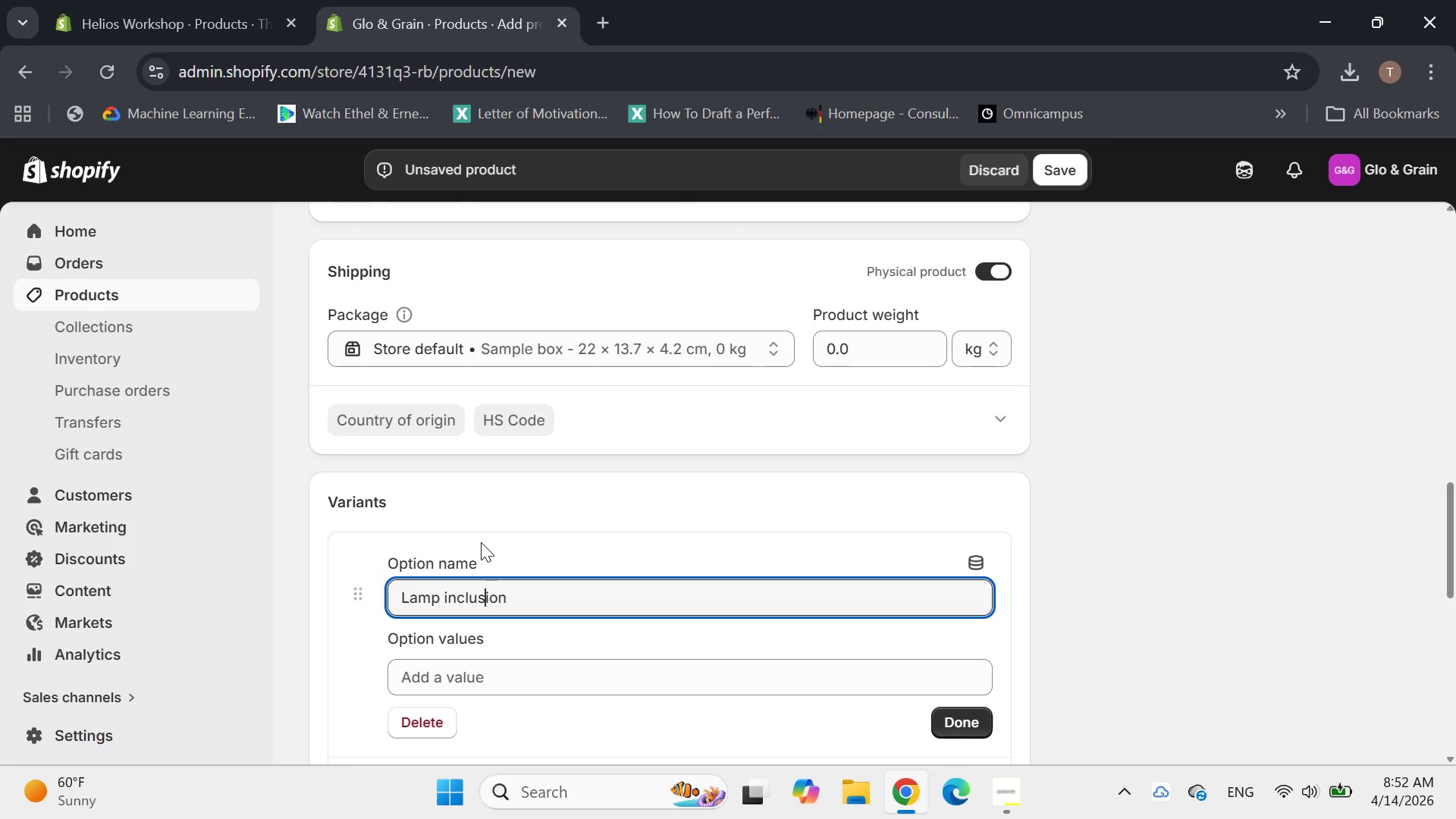 
key(ArrowLeft)
 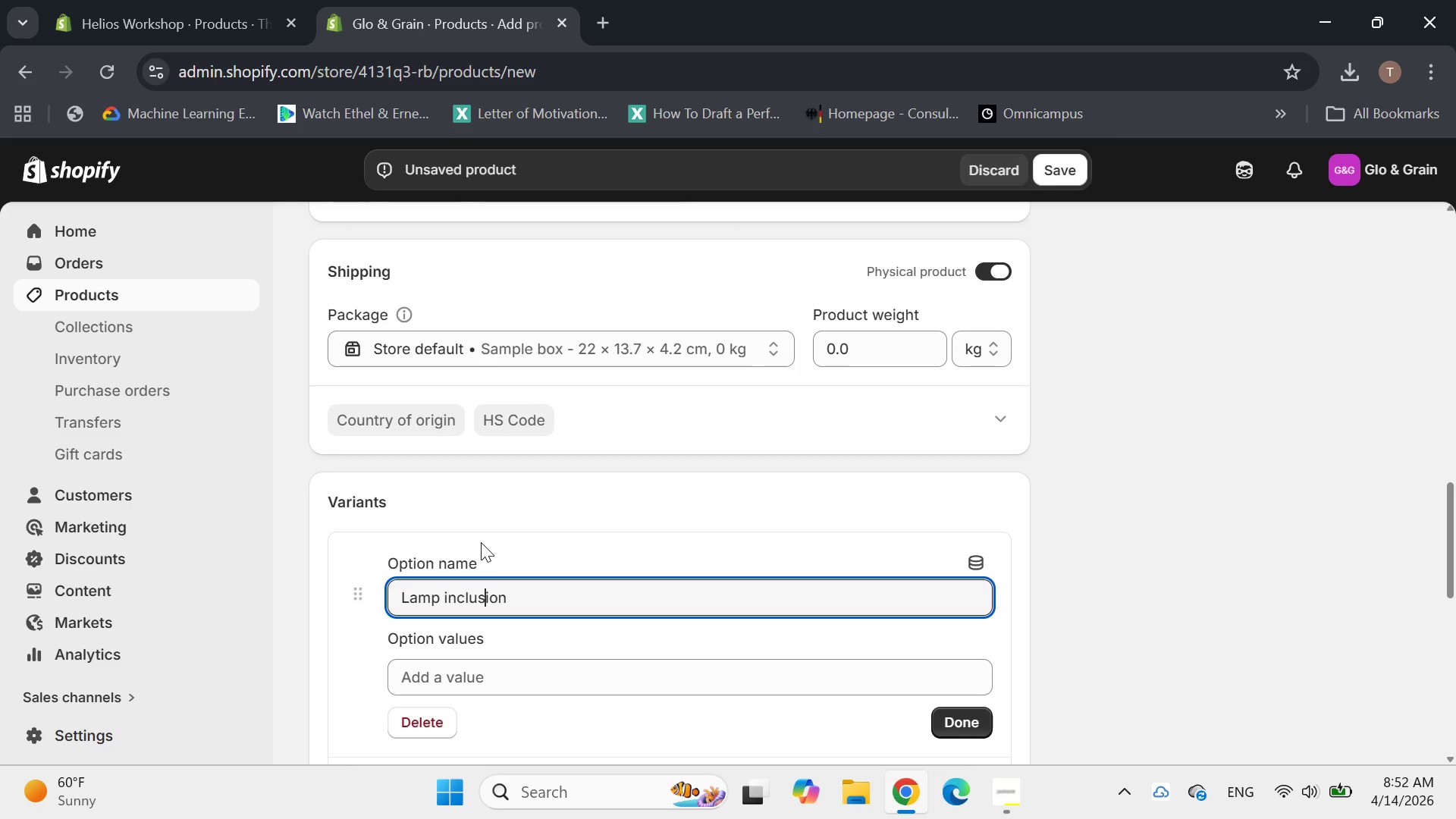 
key(ArrowLeft)
 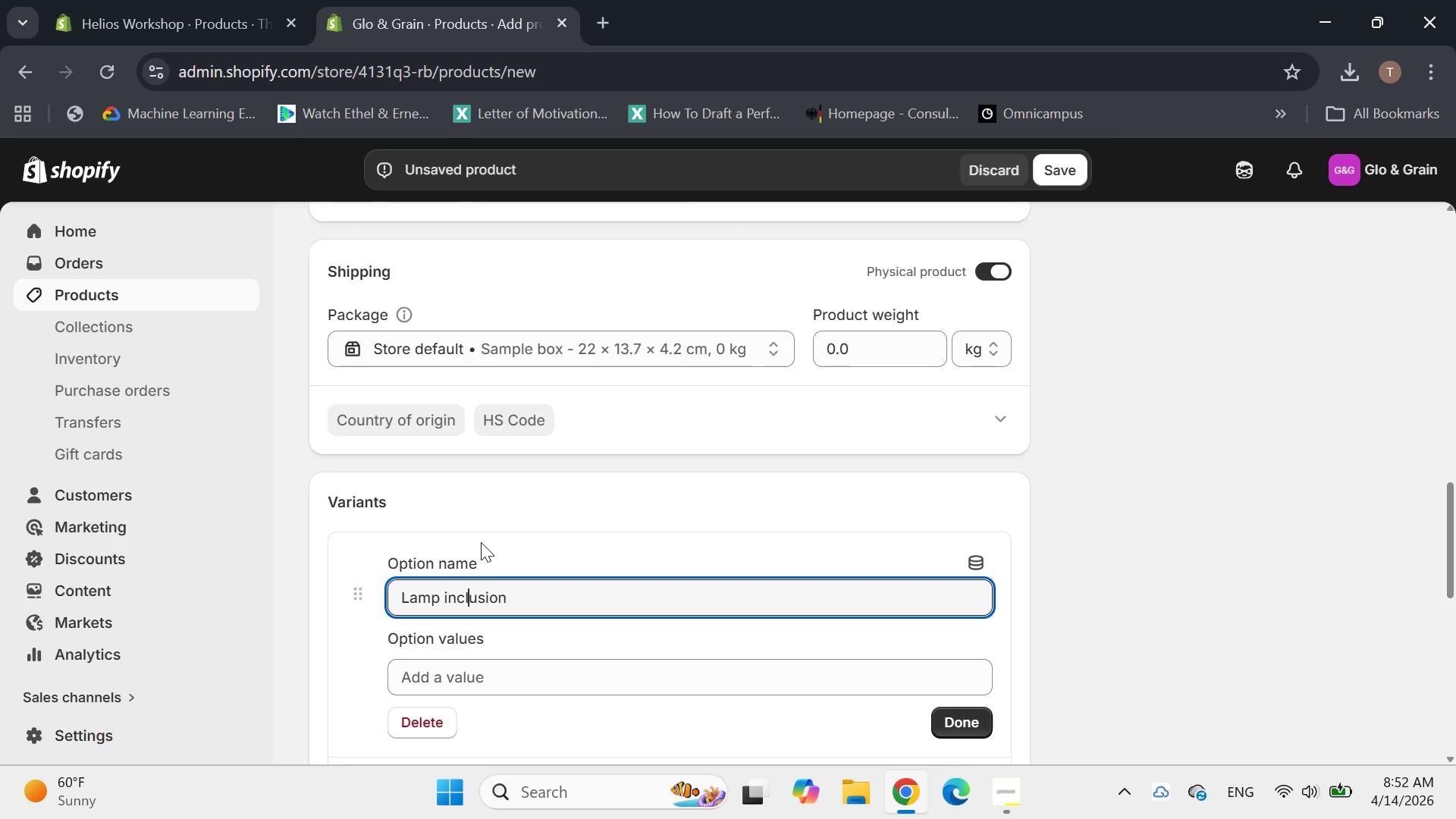 
key(ArrowLeft)
 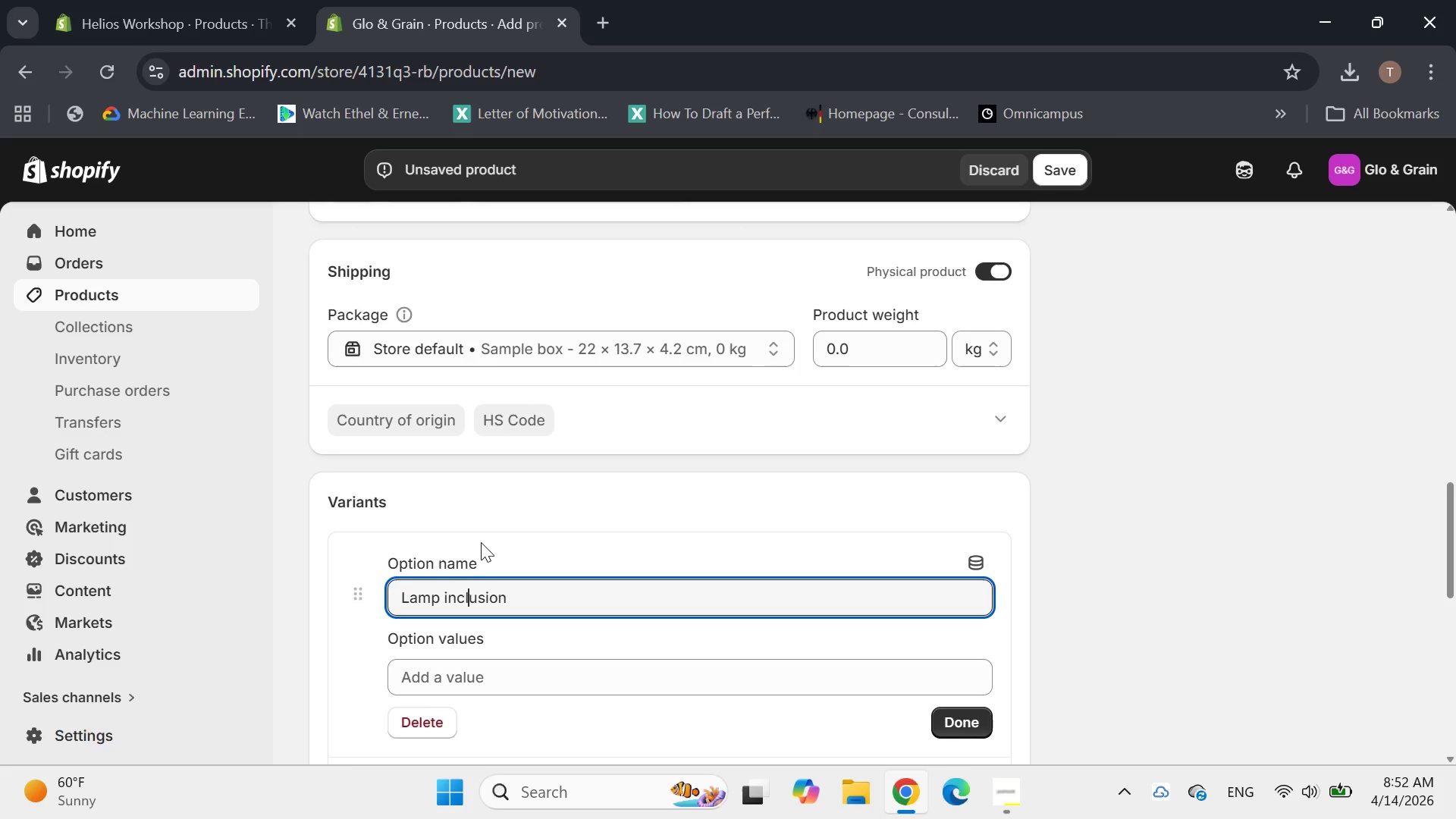 
key(ArrowLeft)
 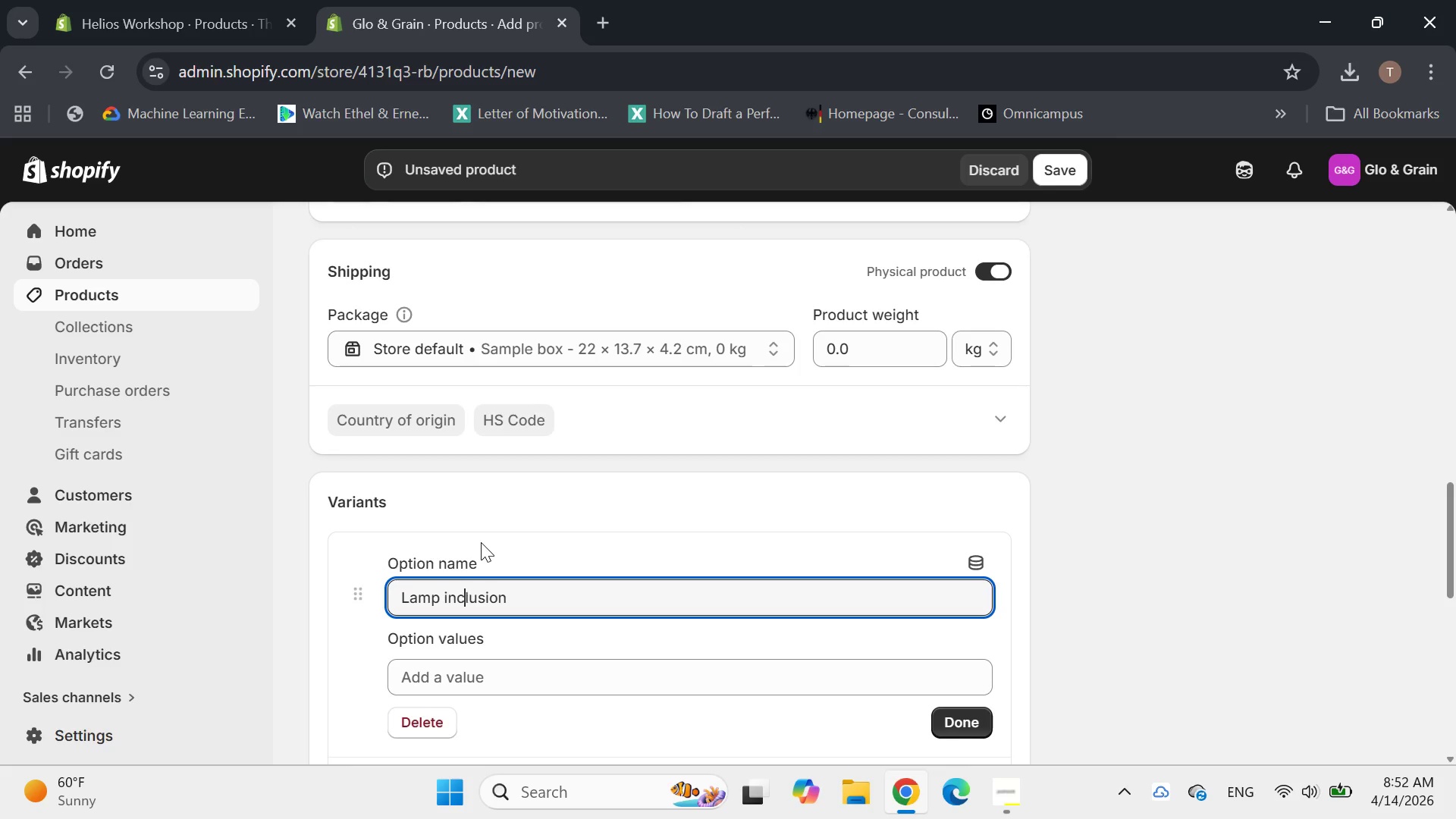 
key(ArrowLeft)
 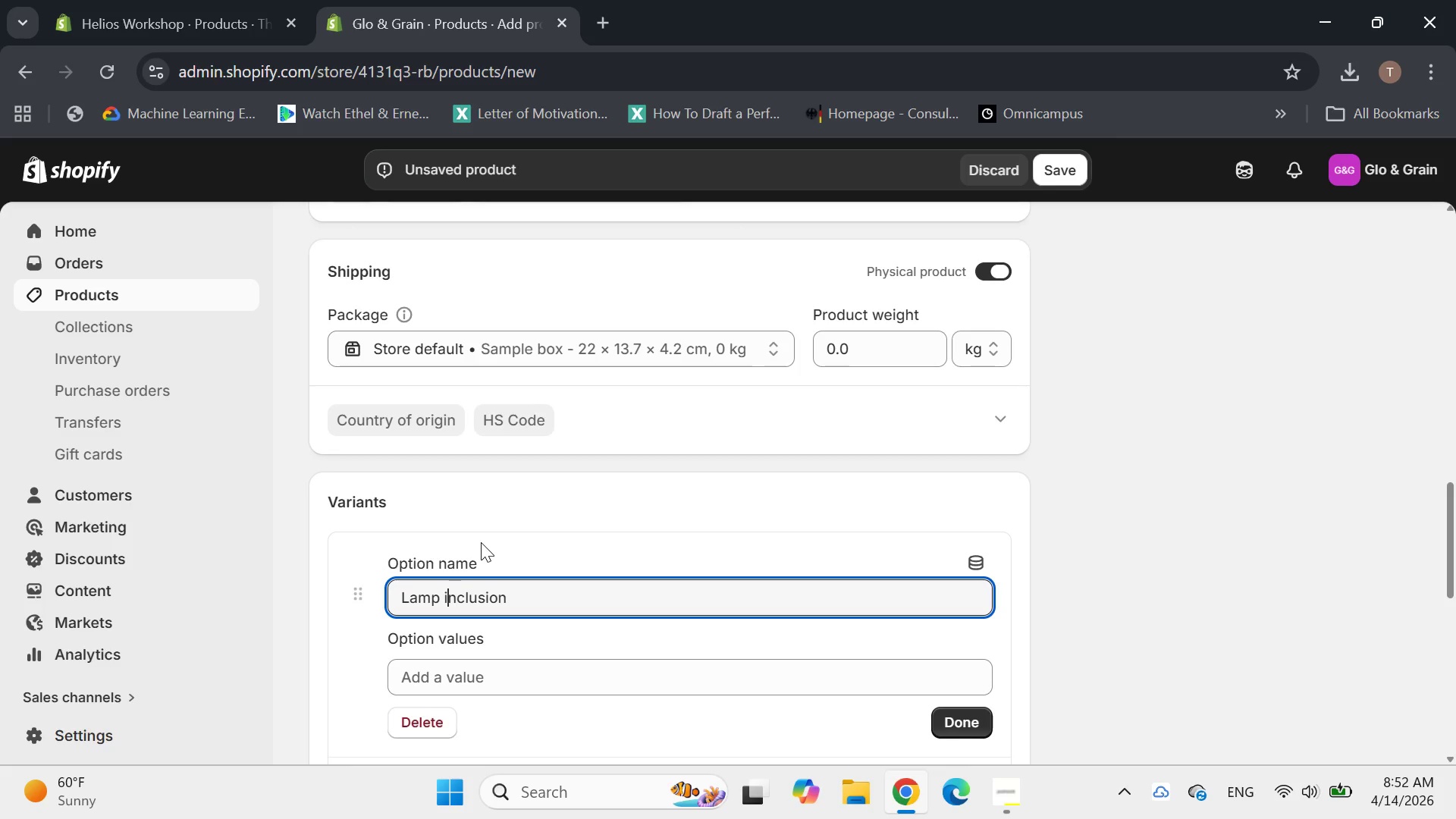 
key(ArrowLeft)
 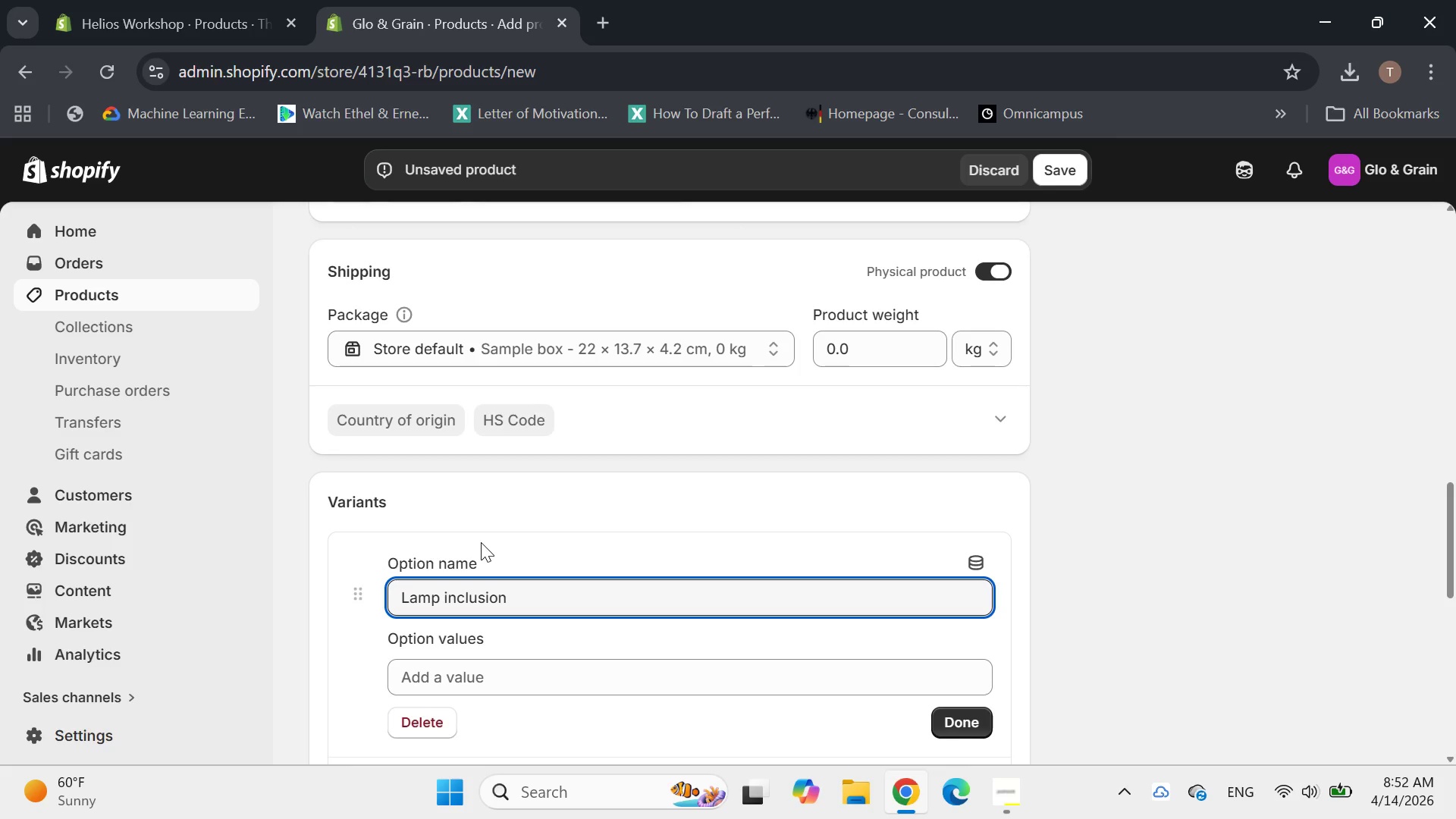 
key(Backspace)
 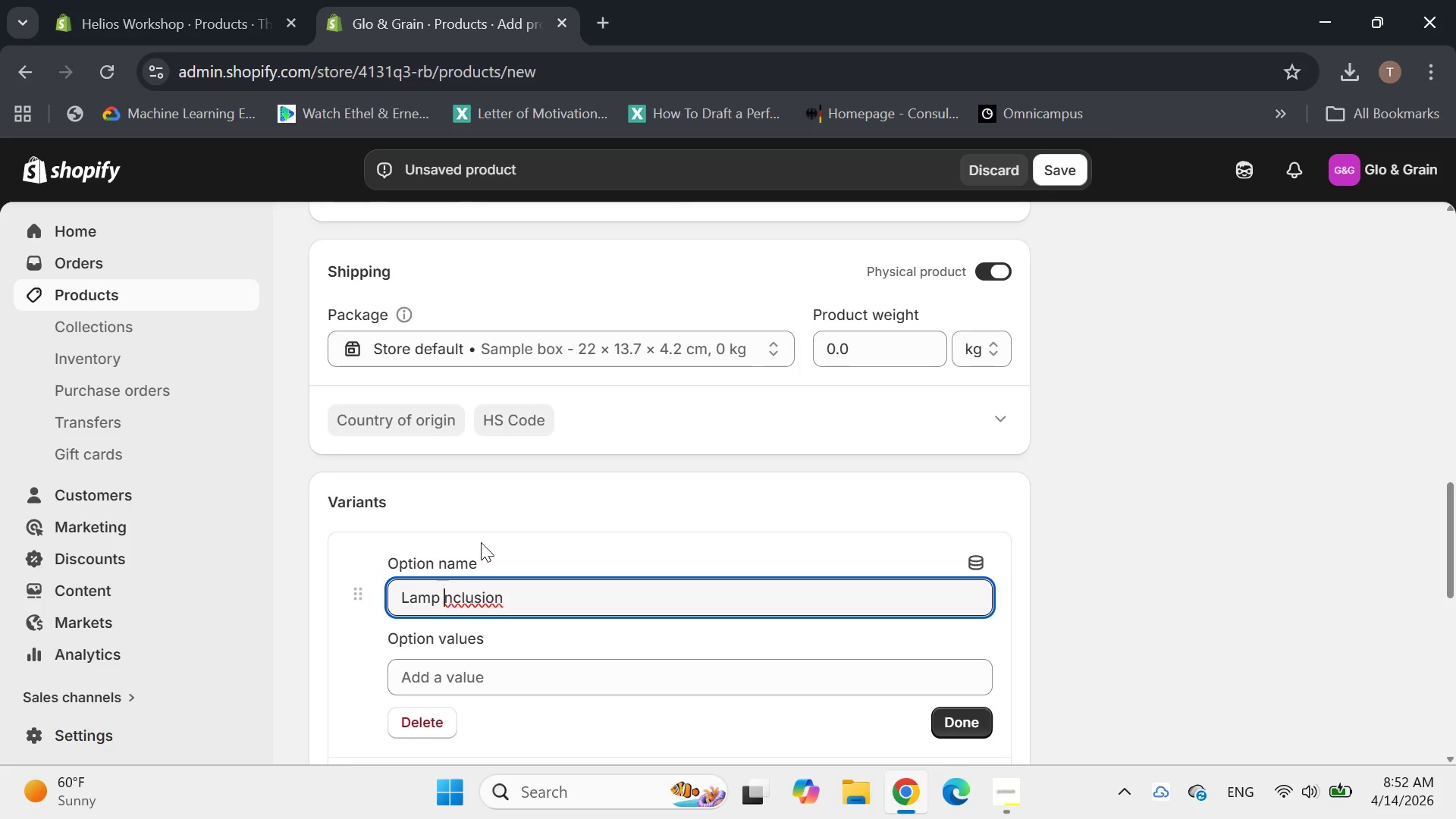 
key(Shift+I)
 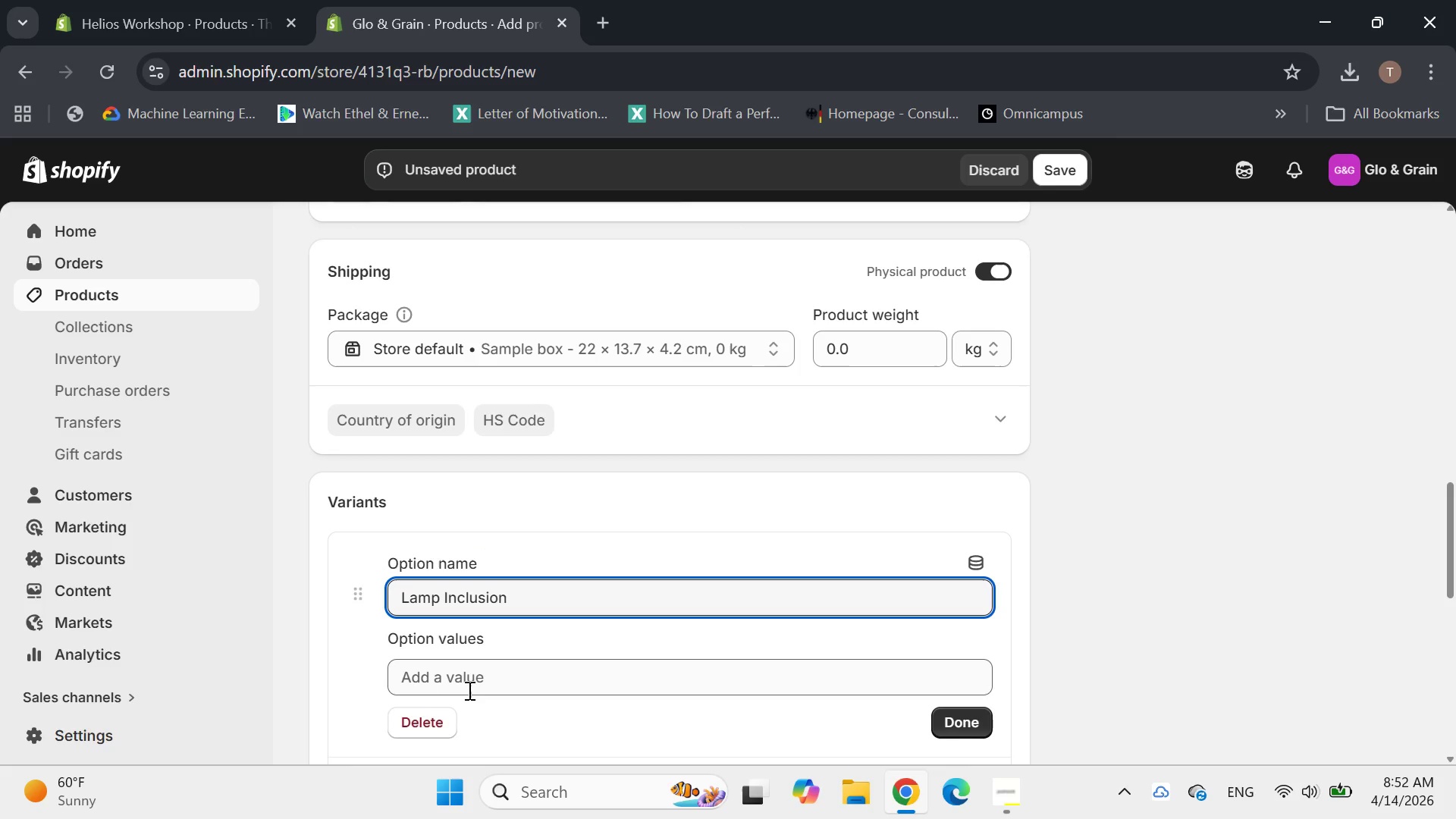 
left_click([466, 690])
 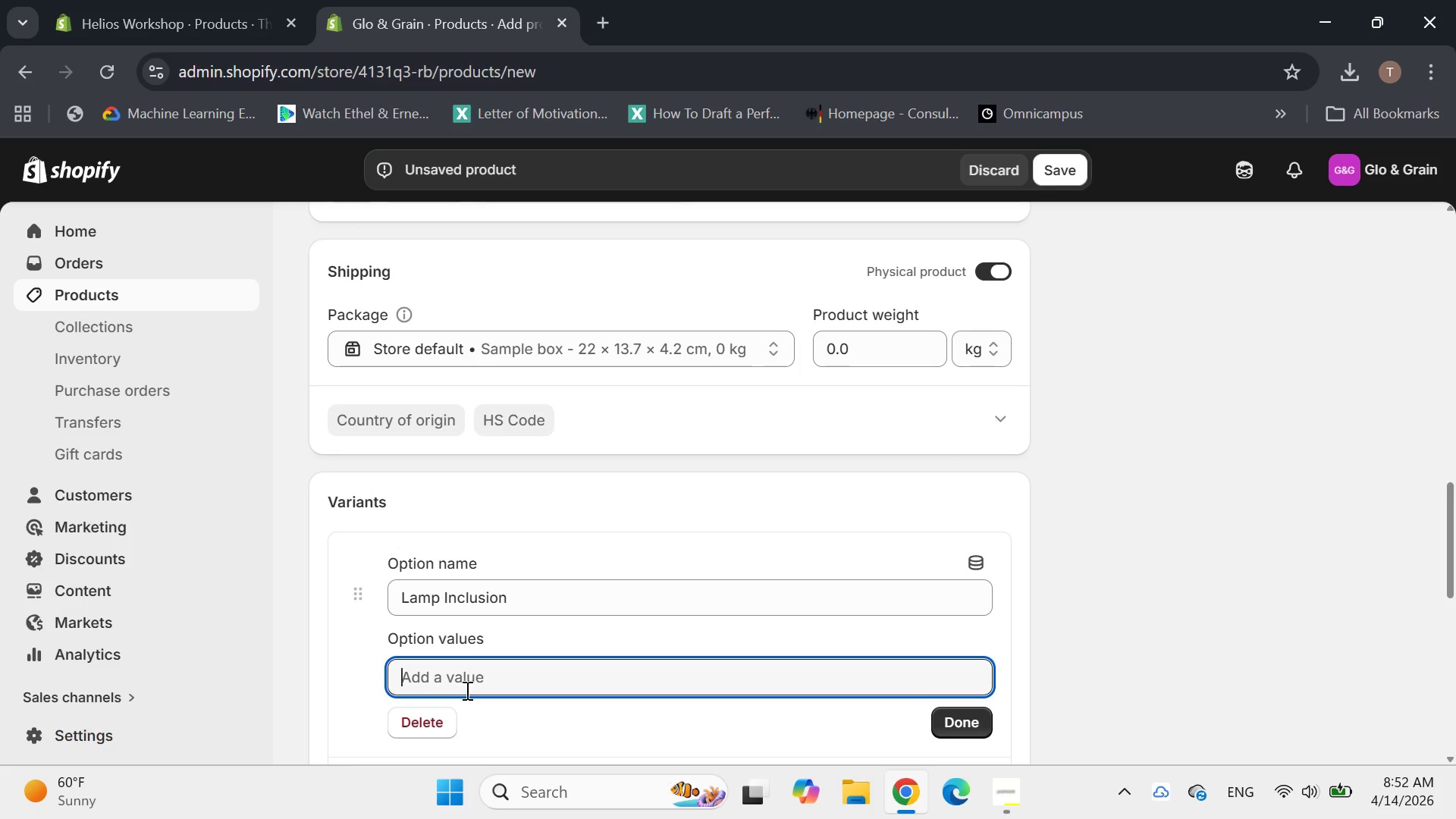 
type(UV?)
key(Backspace)
type(/LED Travel mi)
key(Backspace)
key(Backspace)
type(MI)
key(Backspace)
type(ini)
 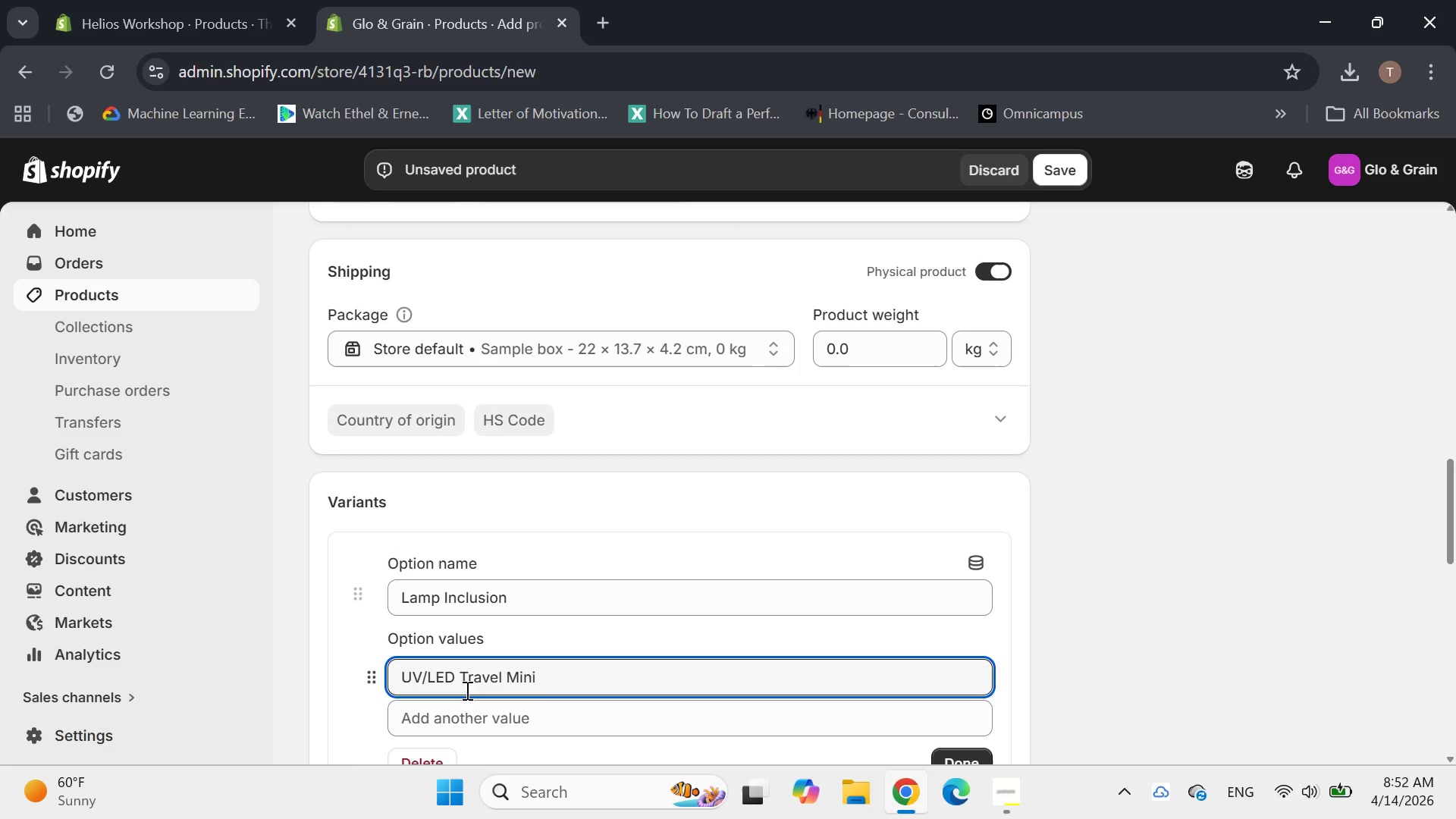 
key(Enter)
 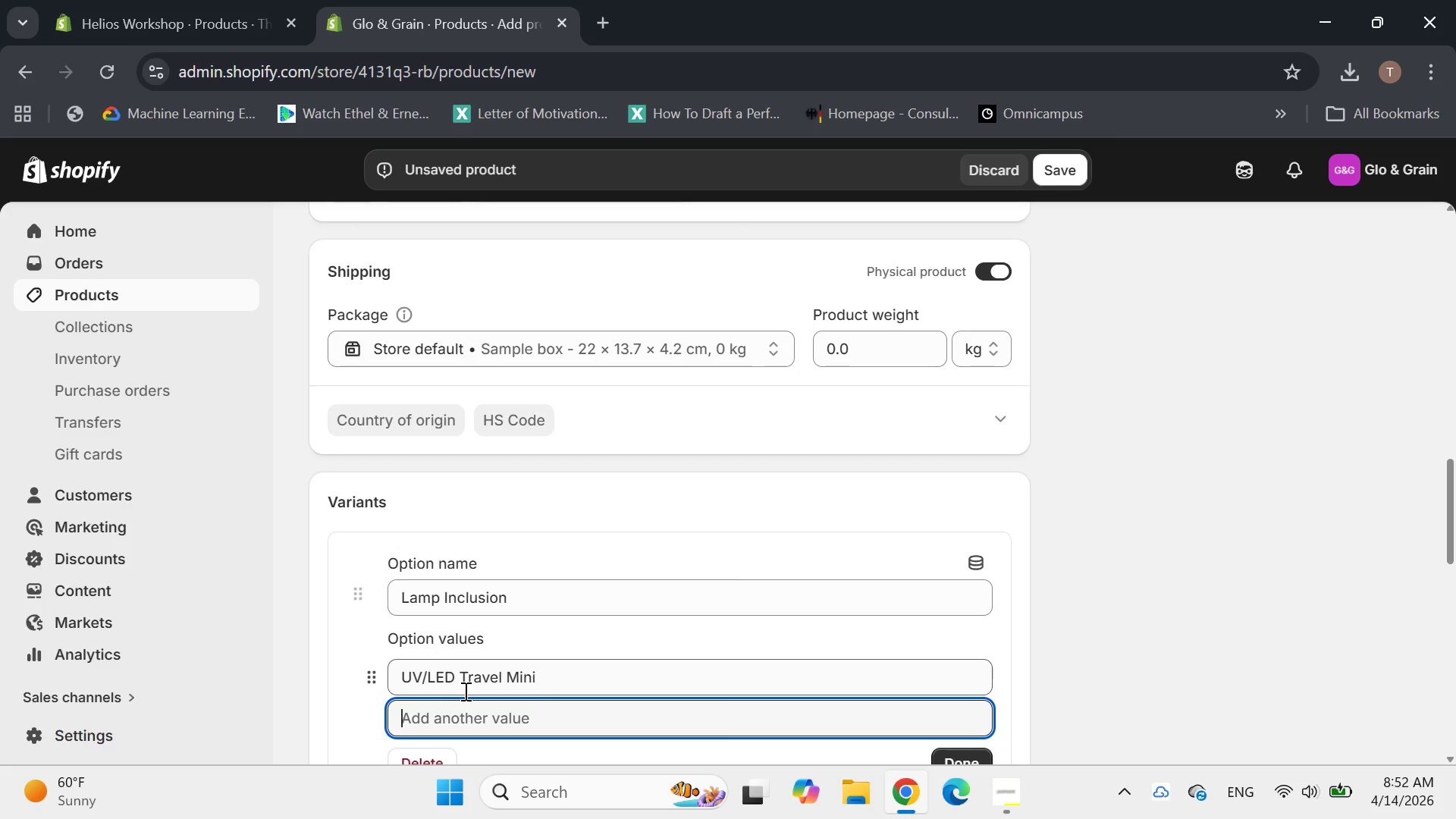 
wait(9.94)
 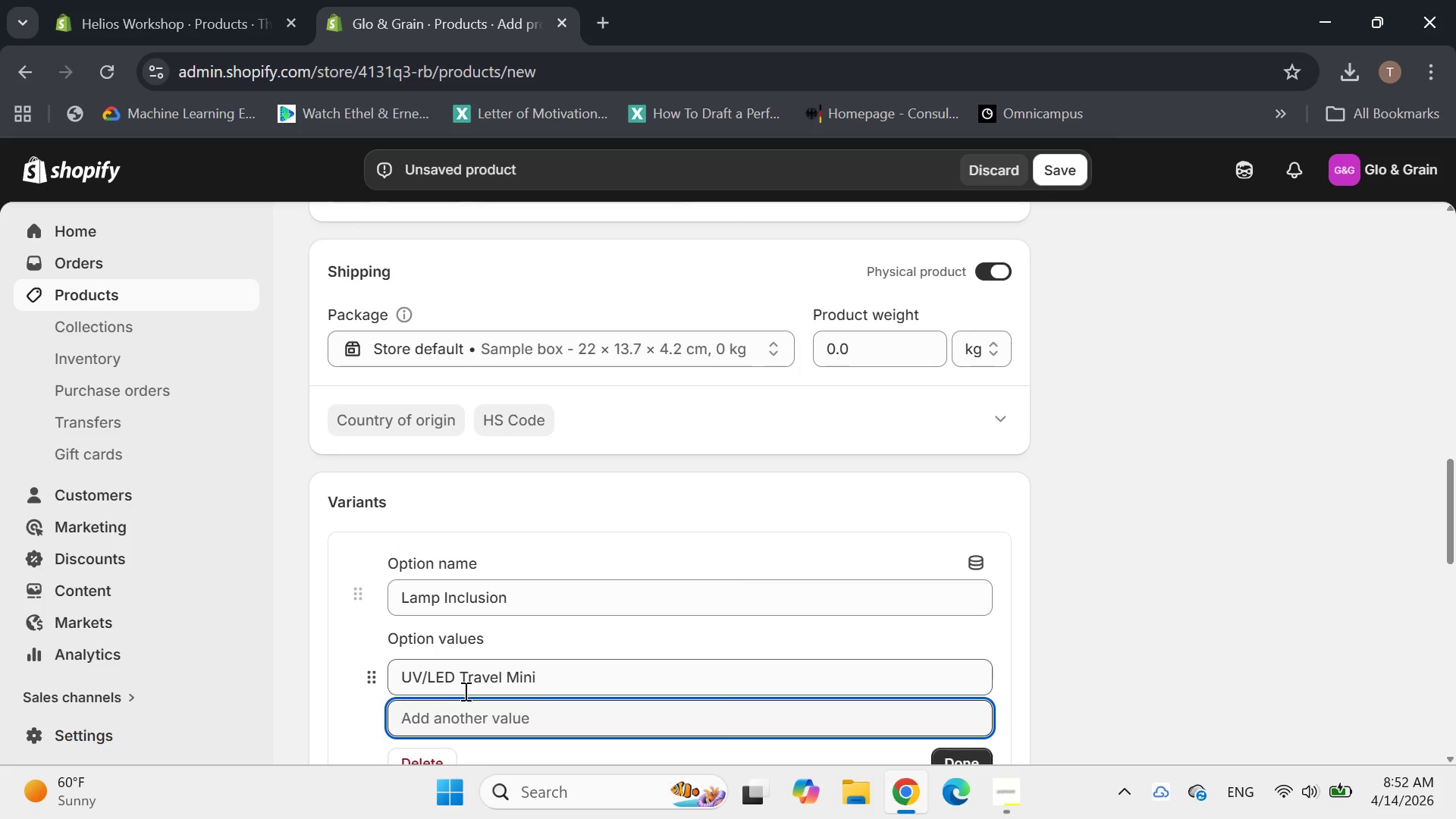 
type(NO Lamp)
 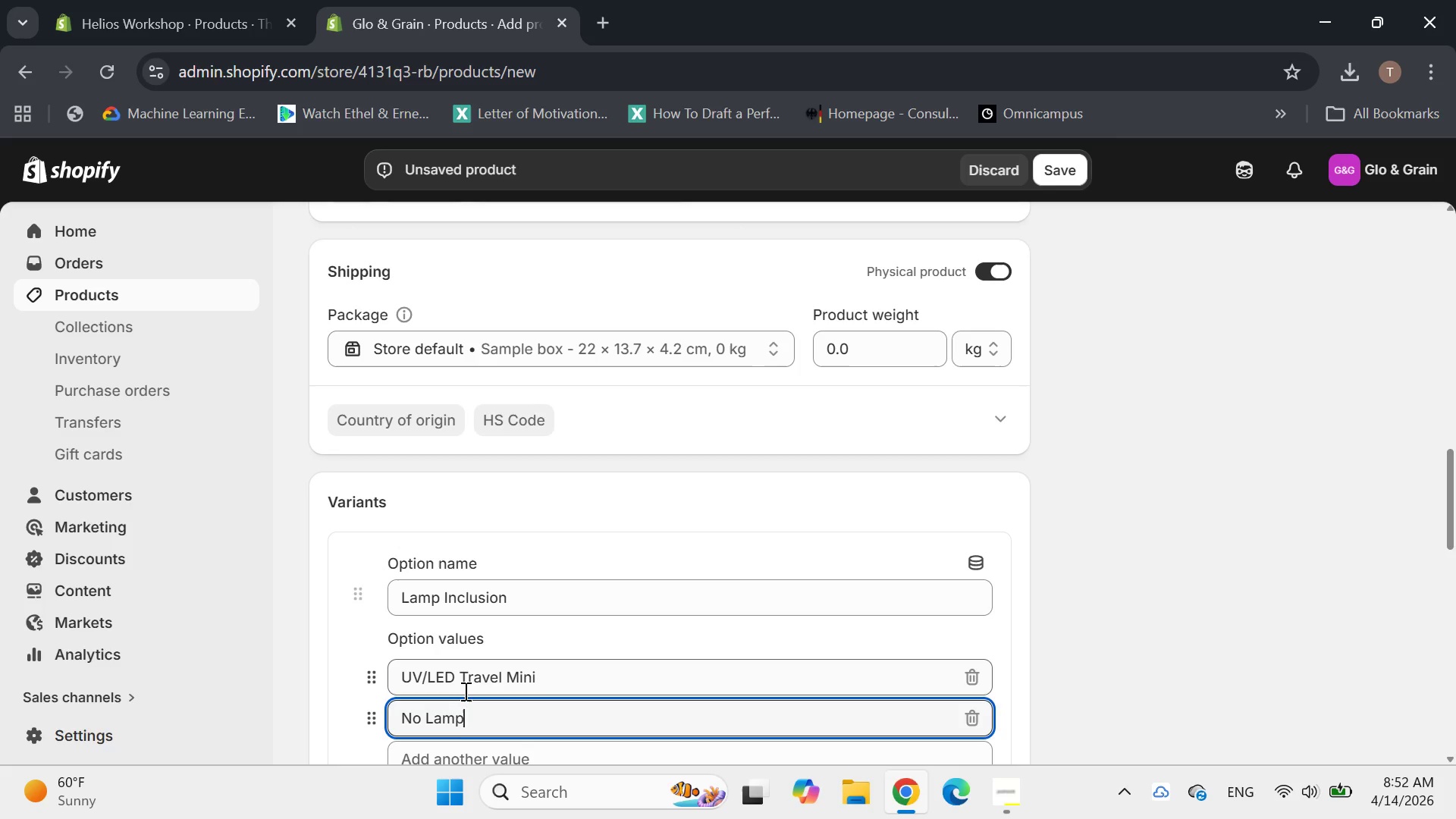 
left_click([960, 696])
 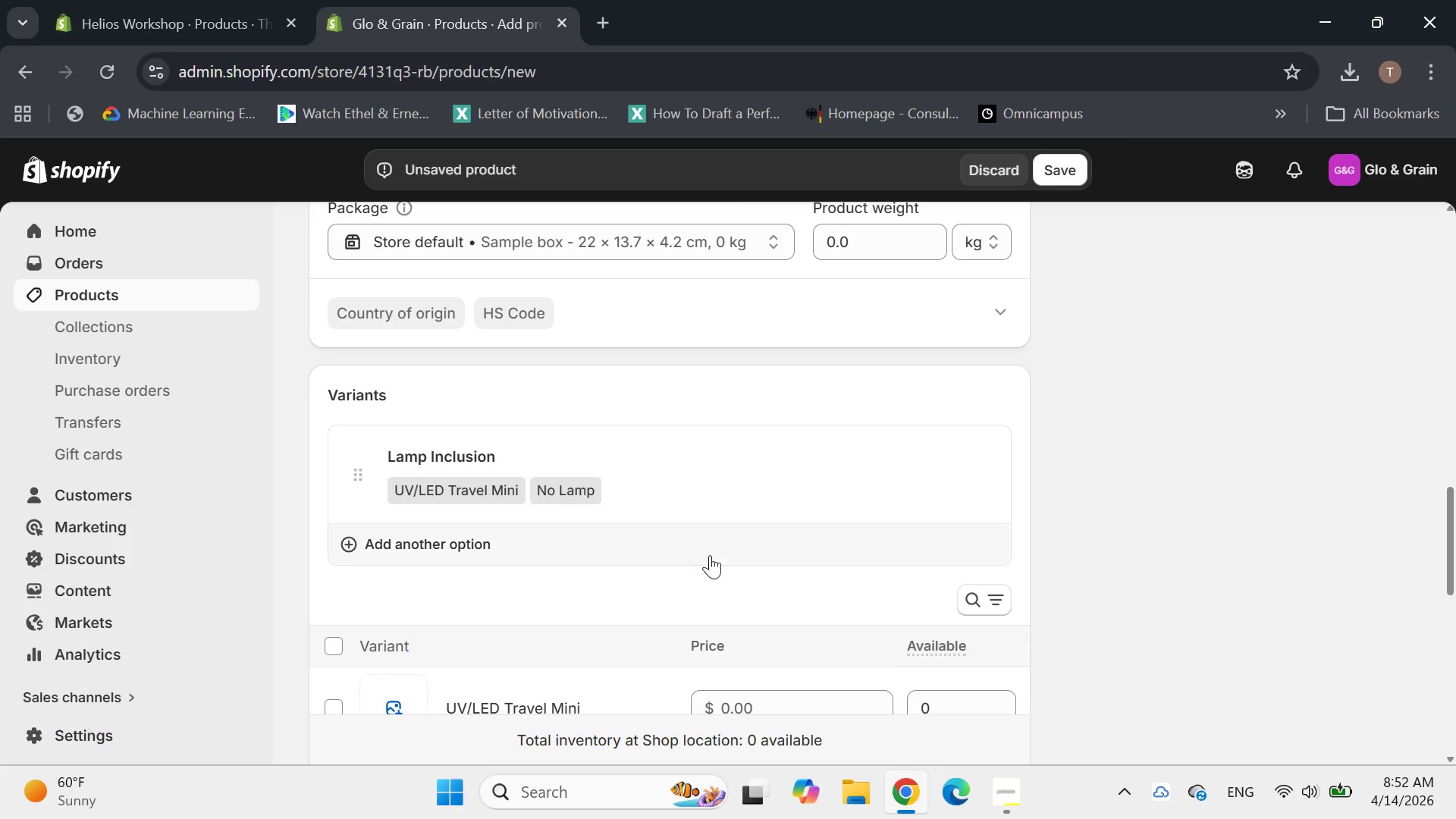 
left_click([619, 538])
 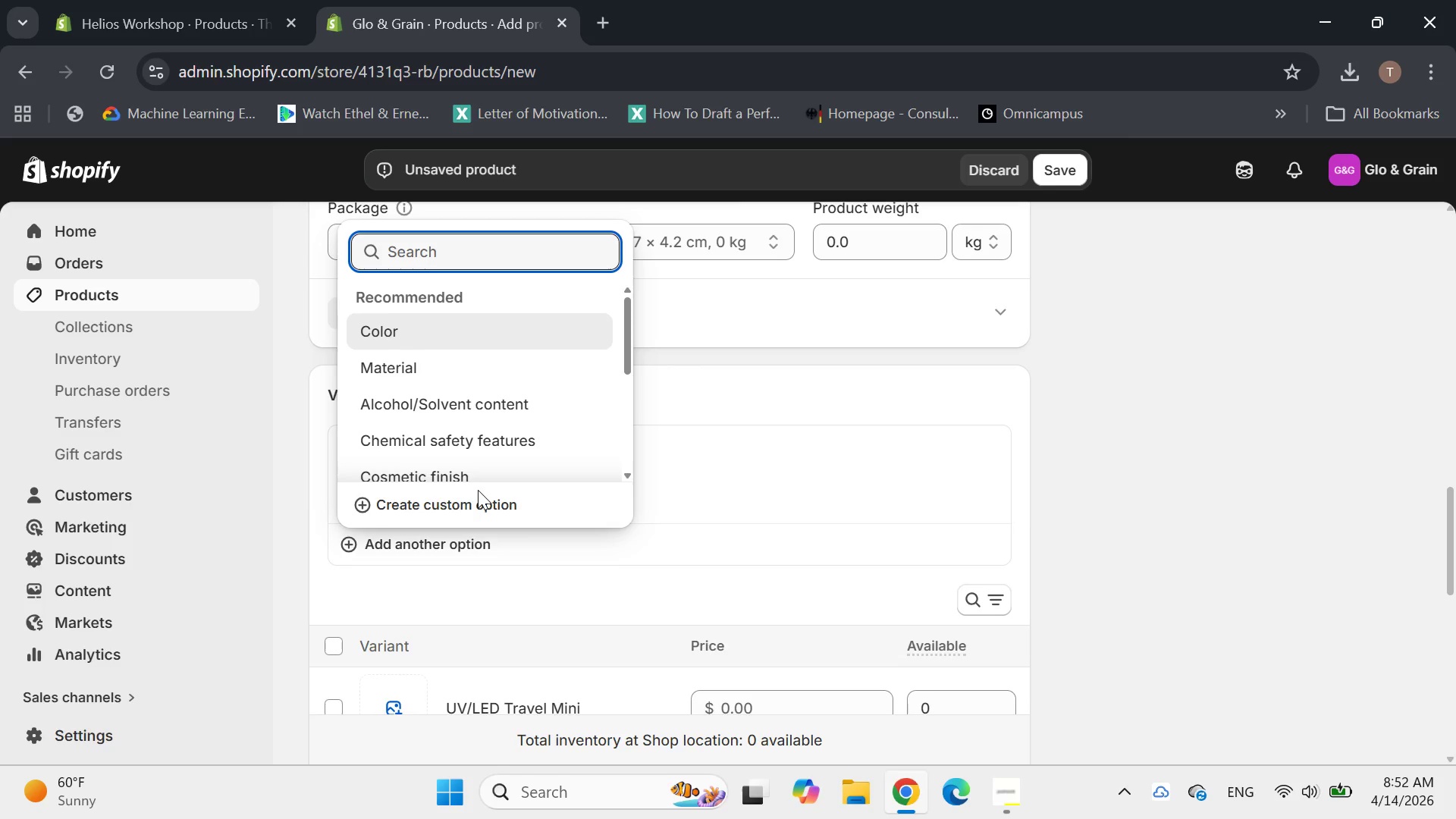 
left_click([459, 500])
 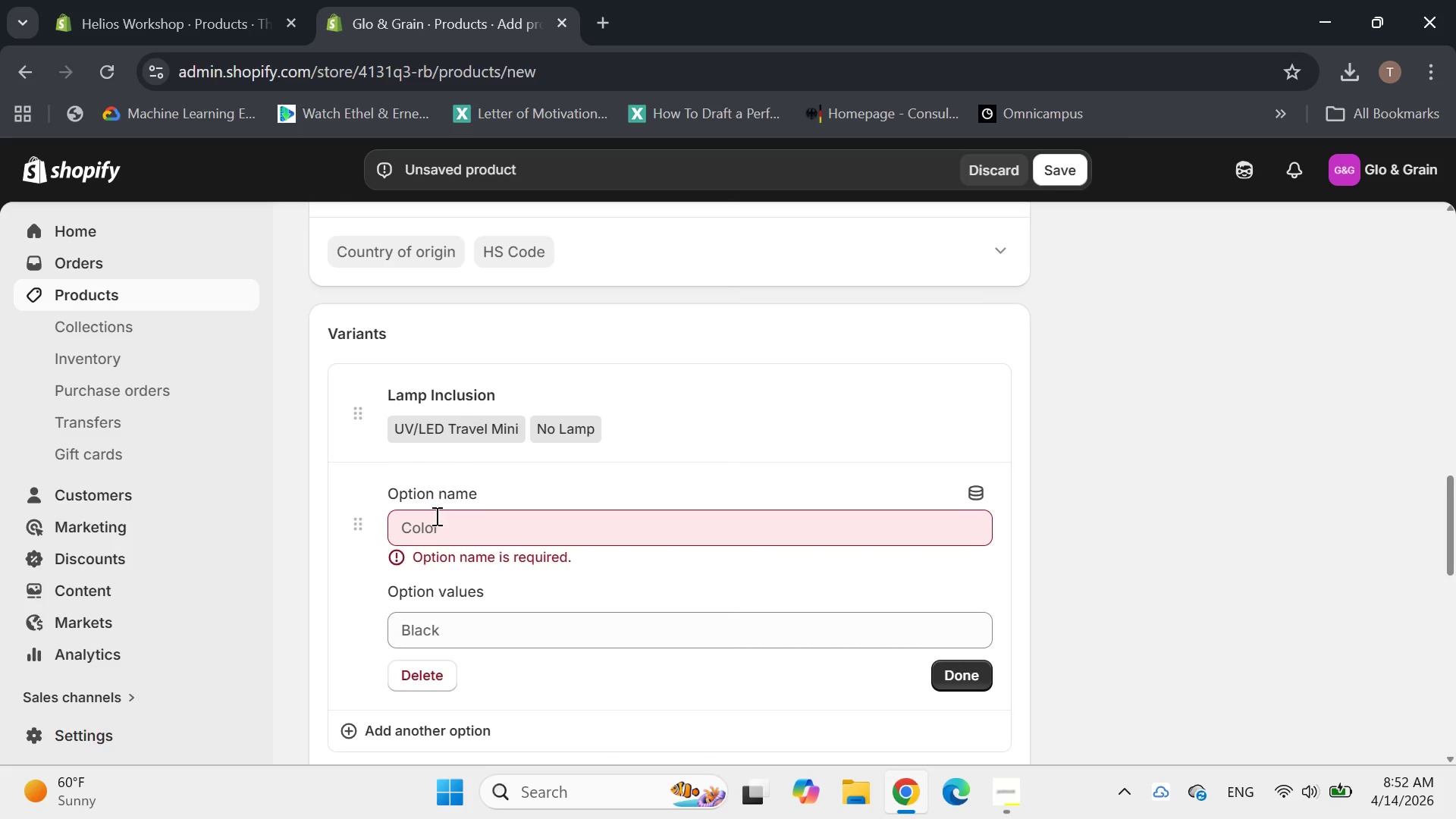 
left_click([448, 530])
 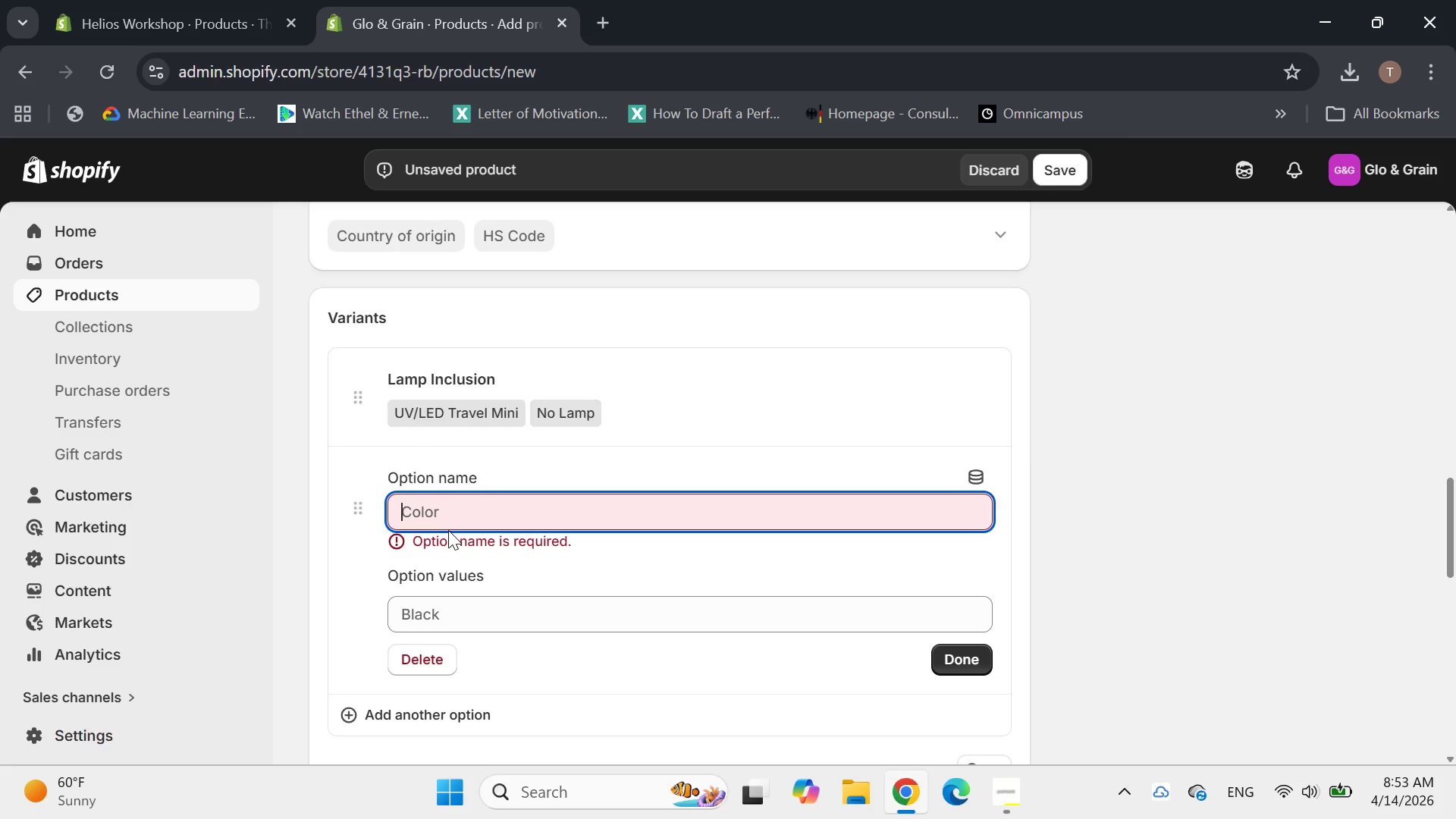 
key(Delete)
 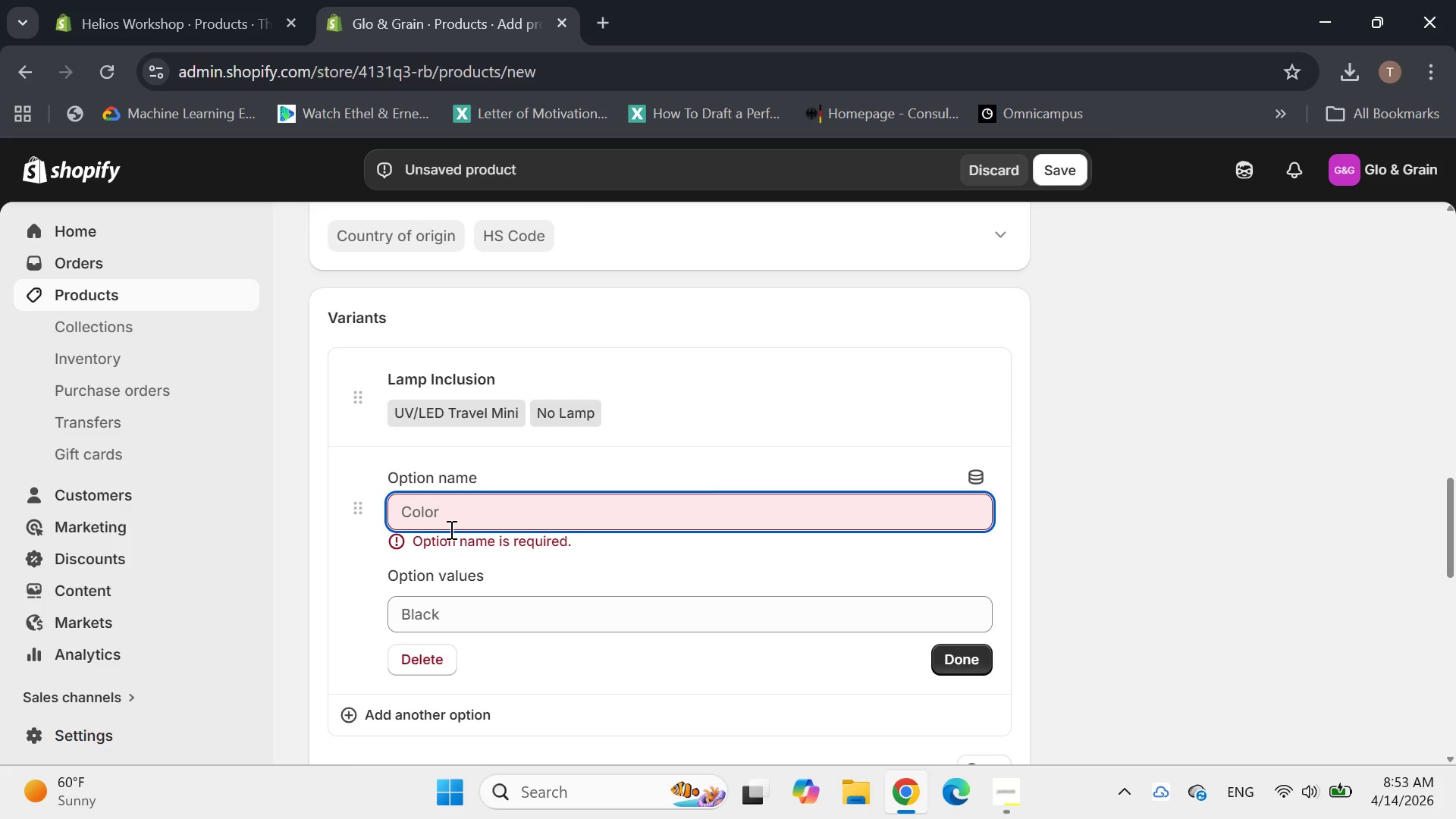 
wait(5.38)
 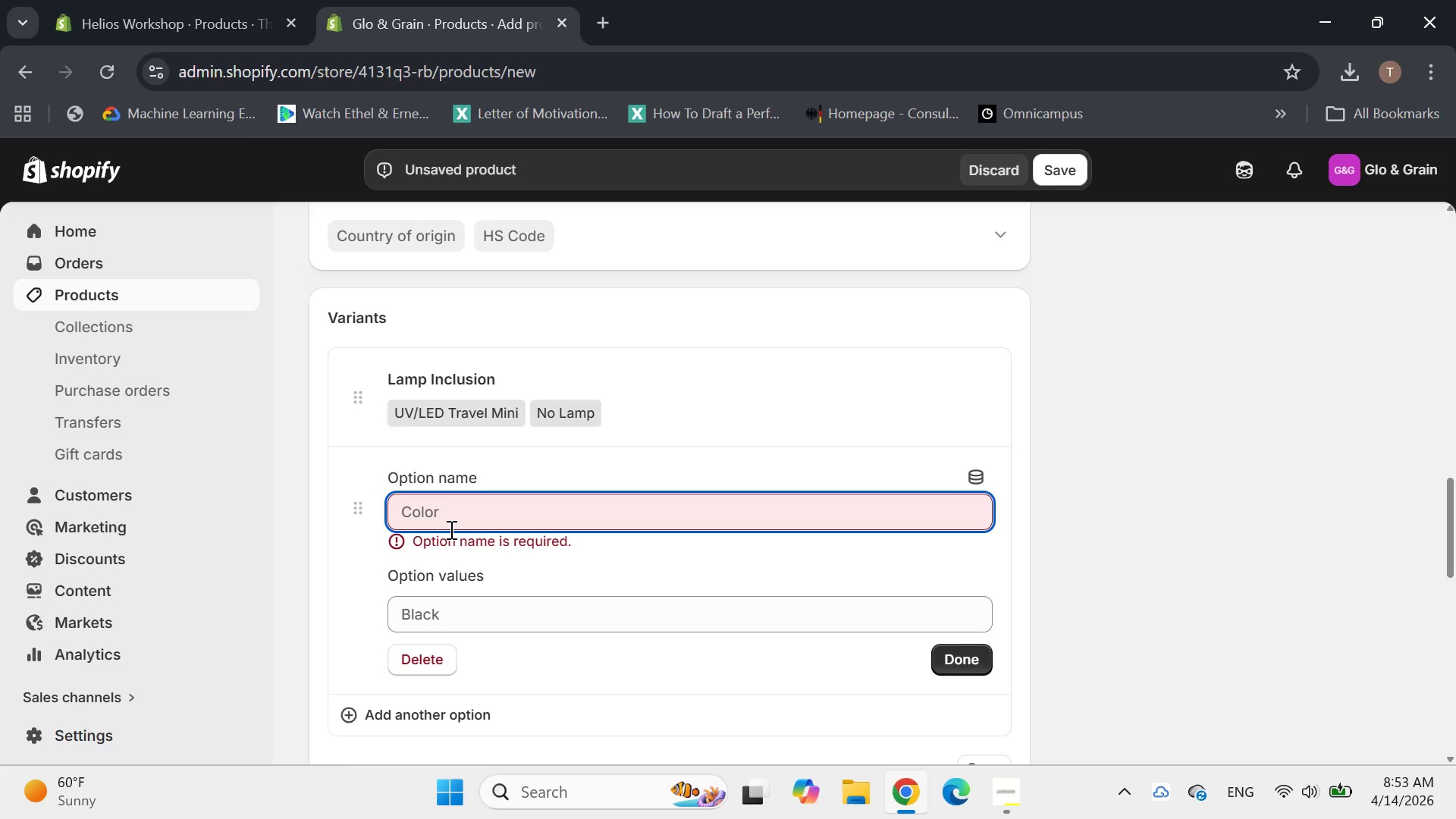 
type(Top Coat Finish)
 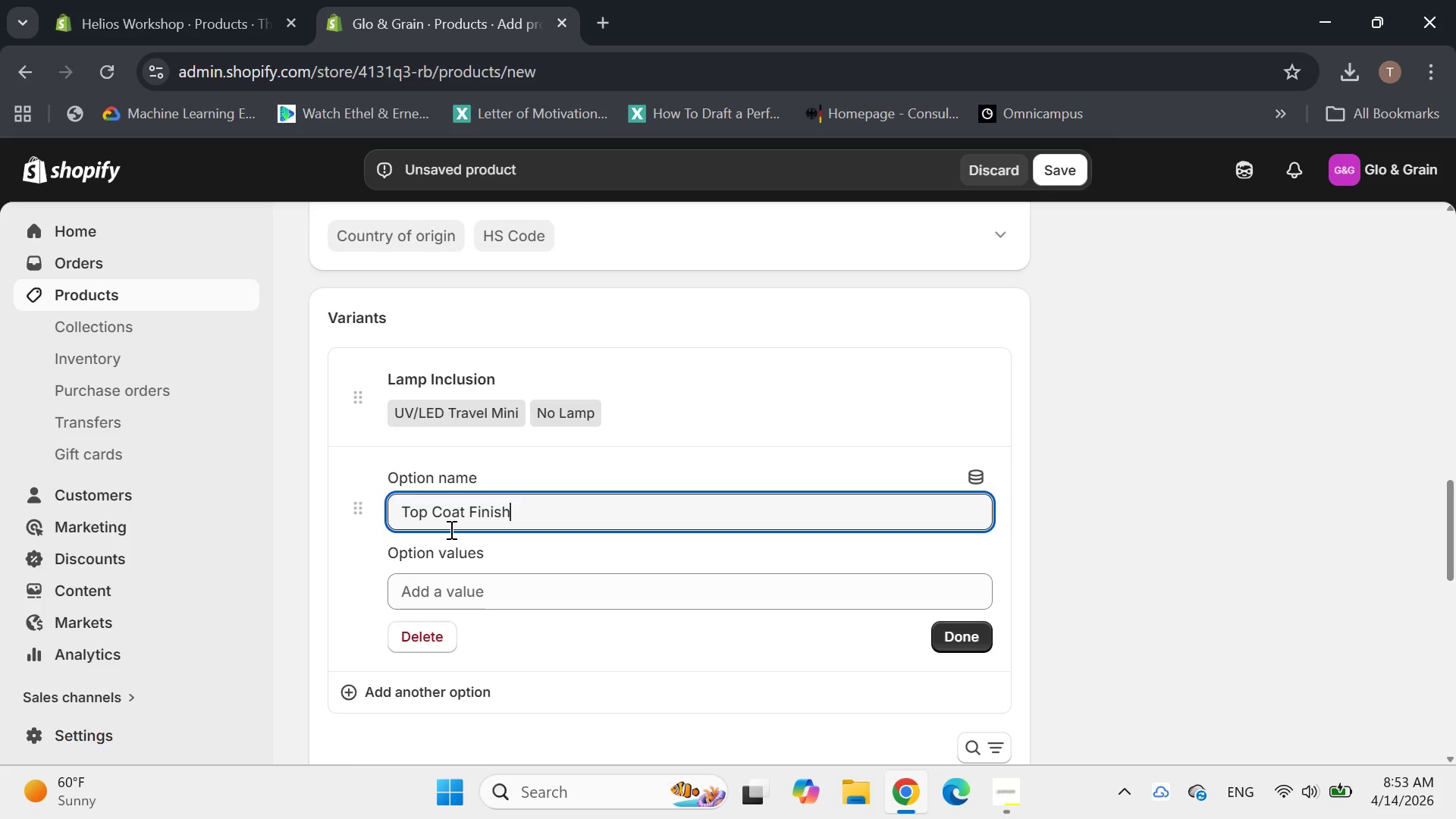 
left_click([461, 584])
 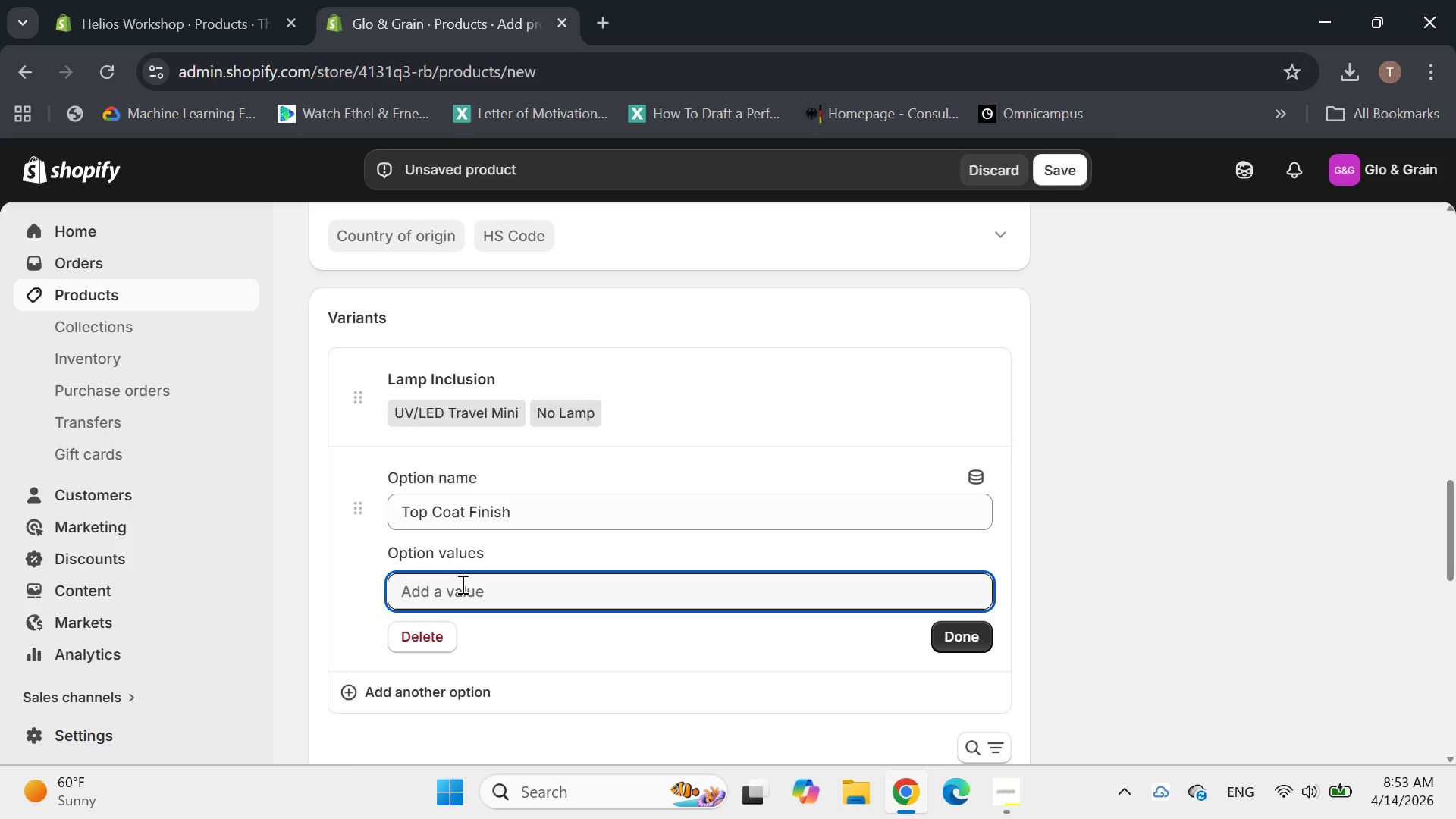 
type(HIgh-Gloss)
 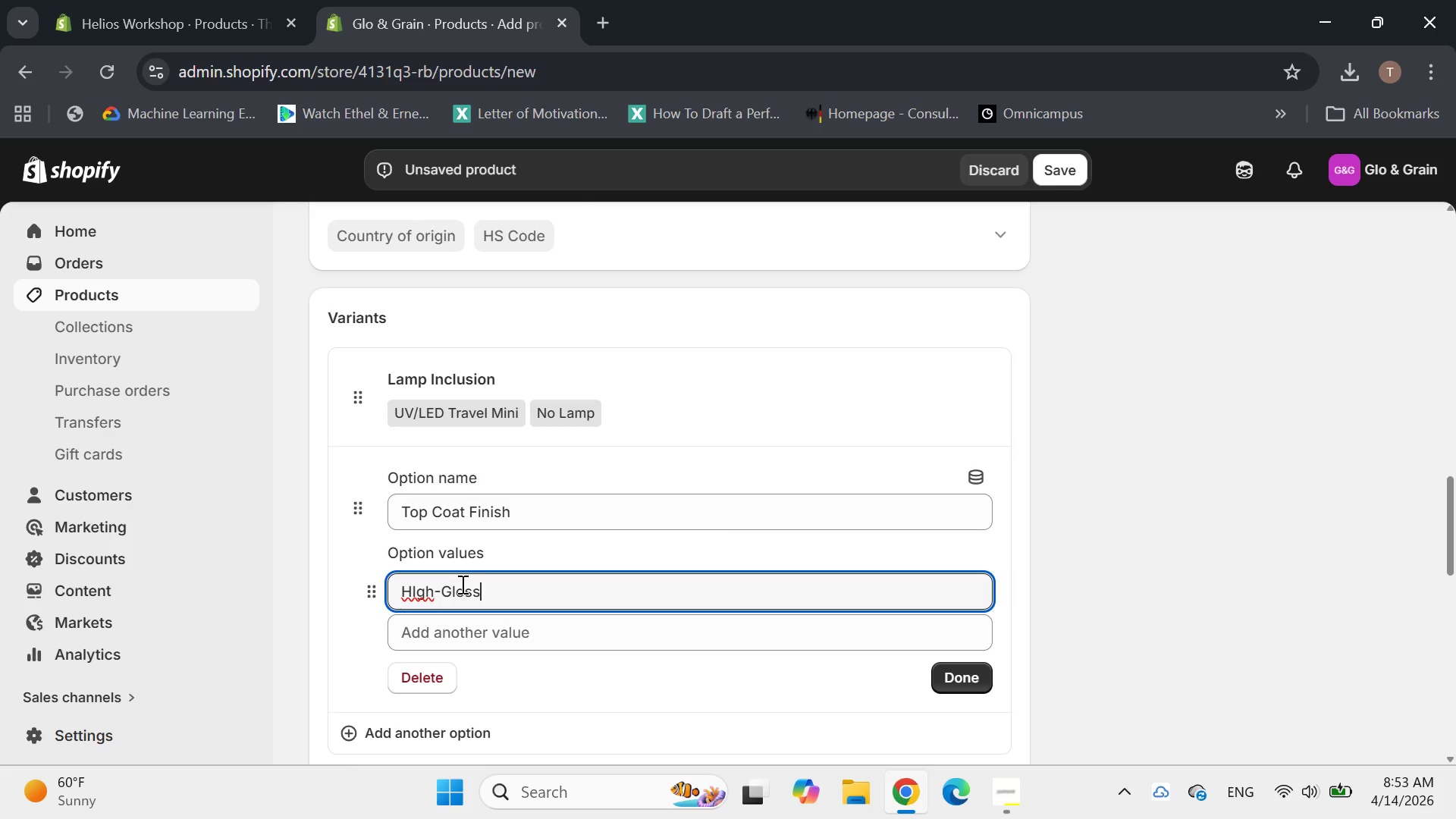 
left_click([416, 588])
 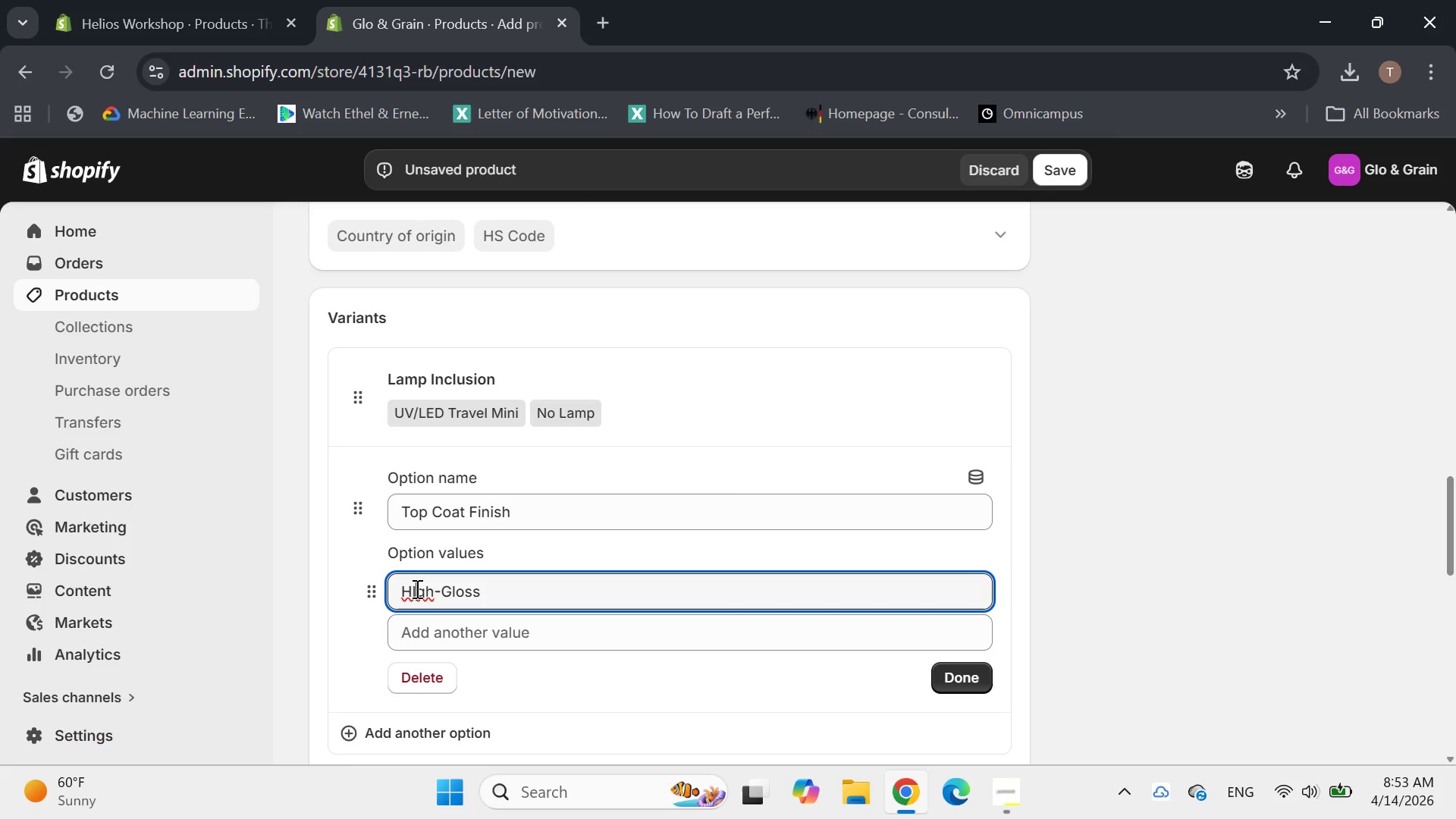 
key(Backspace)
 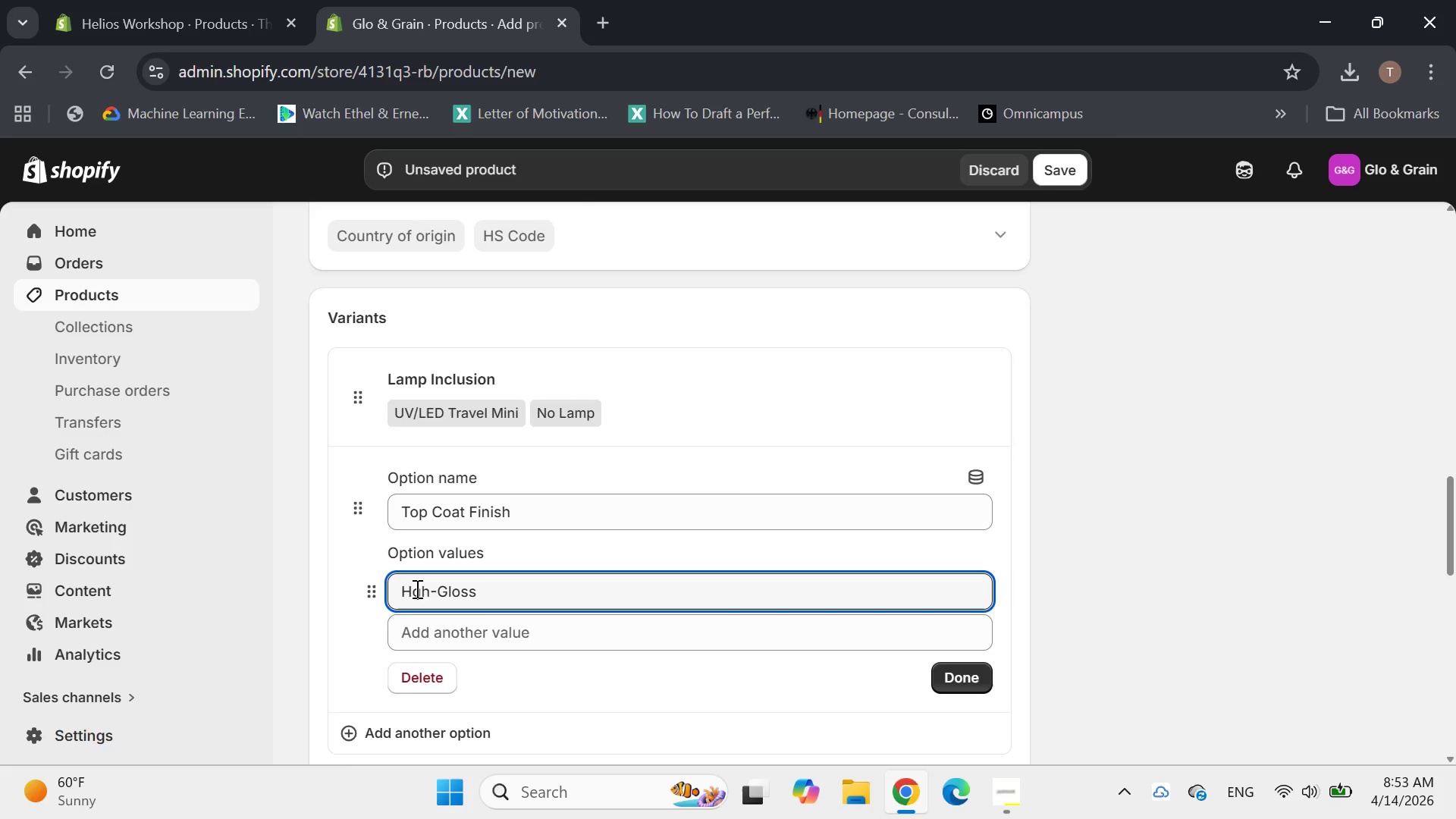 
key(I)
 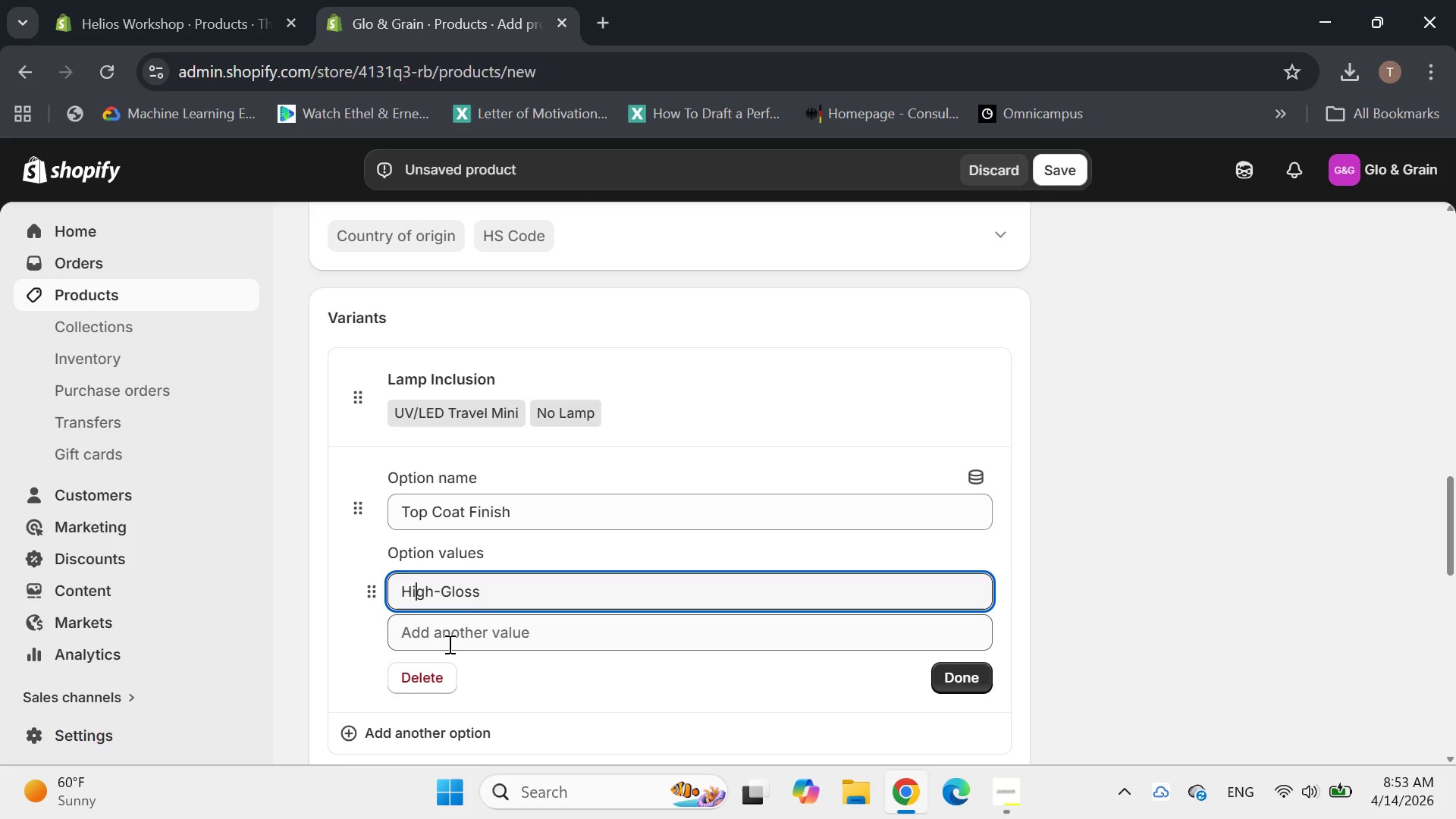 
left_click([447, 644])
 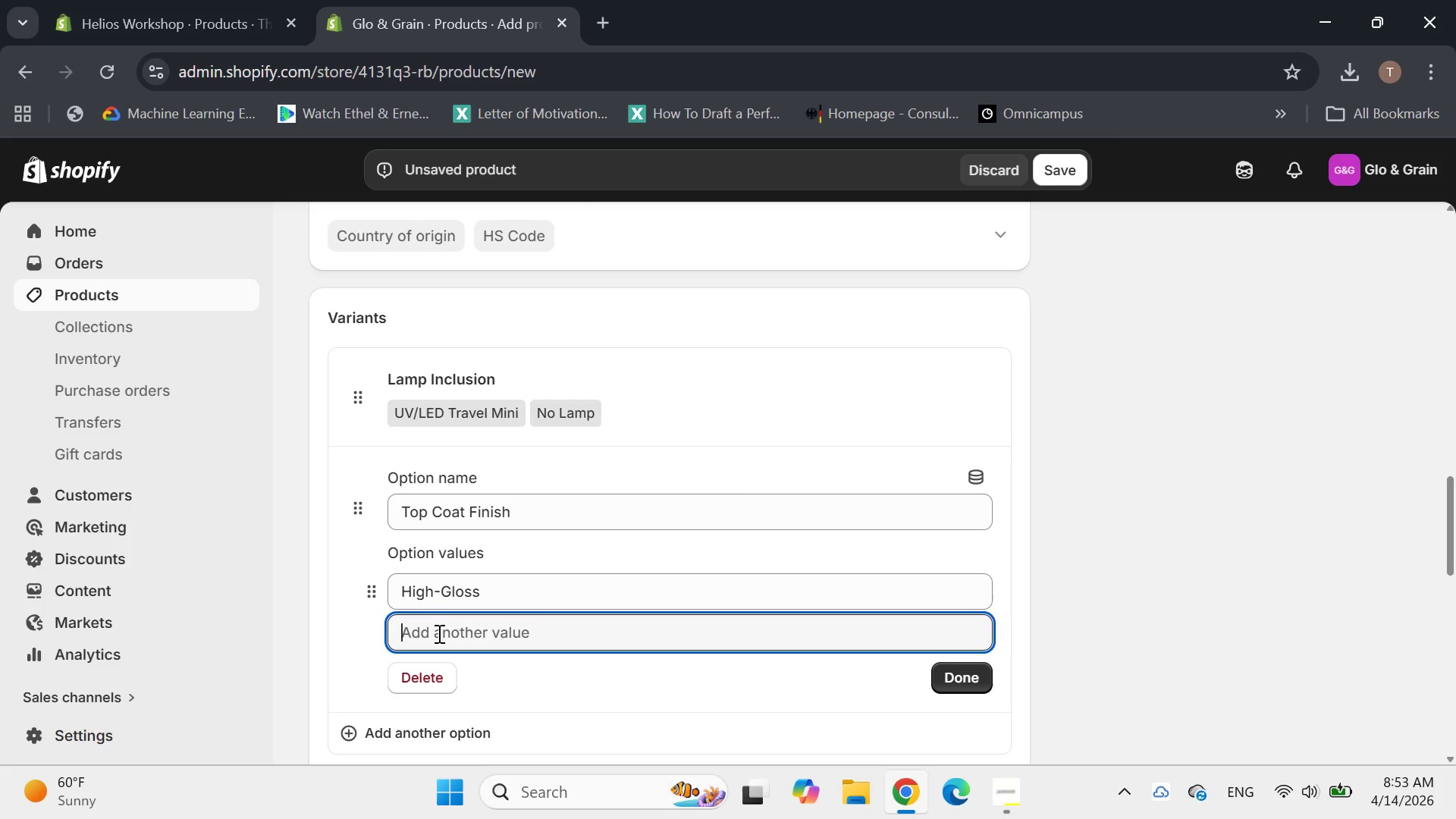 
type(VELVET Matte)
 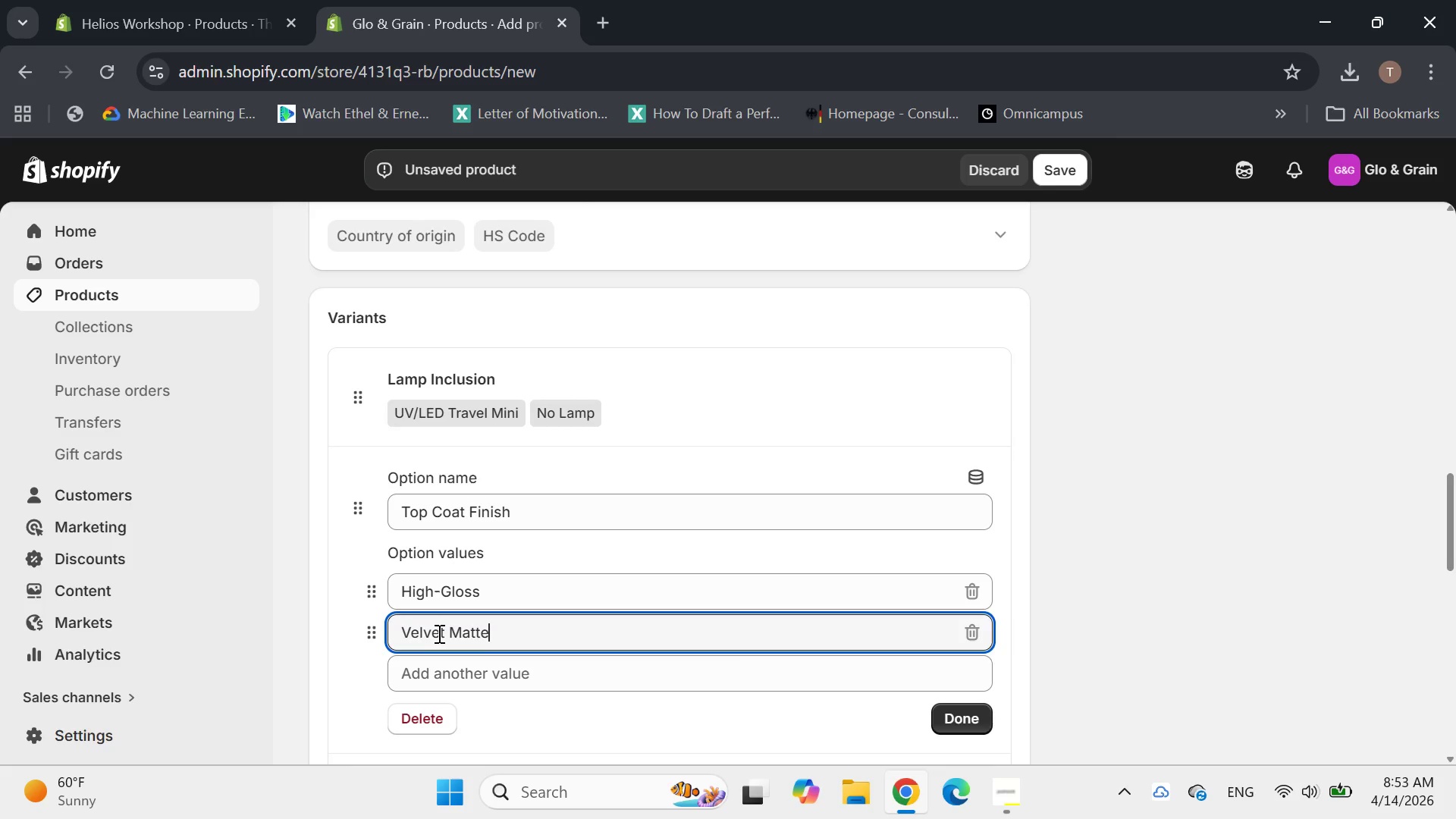 
wait(6.19)
 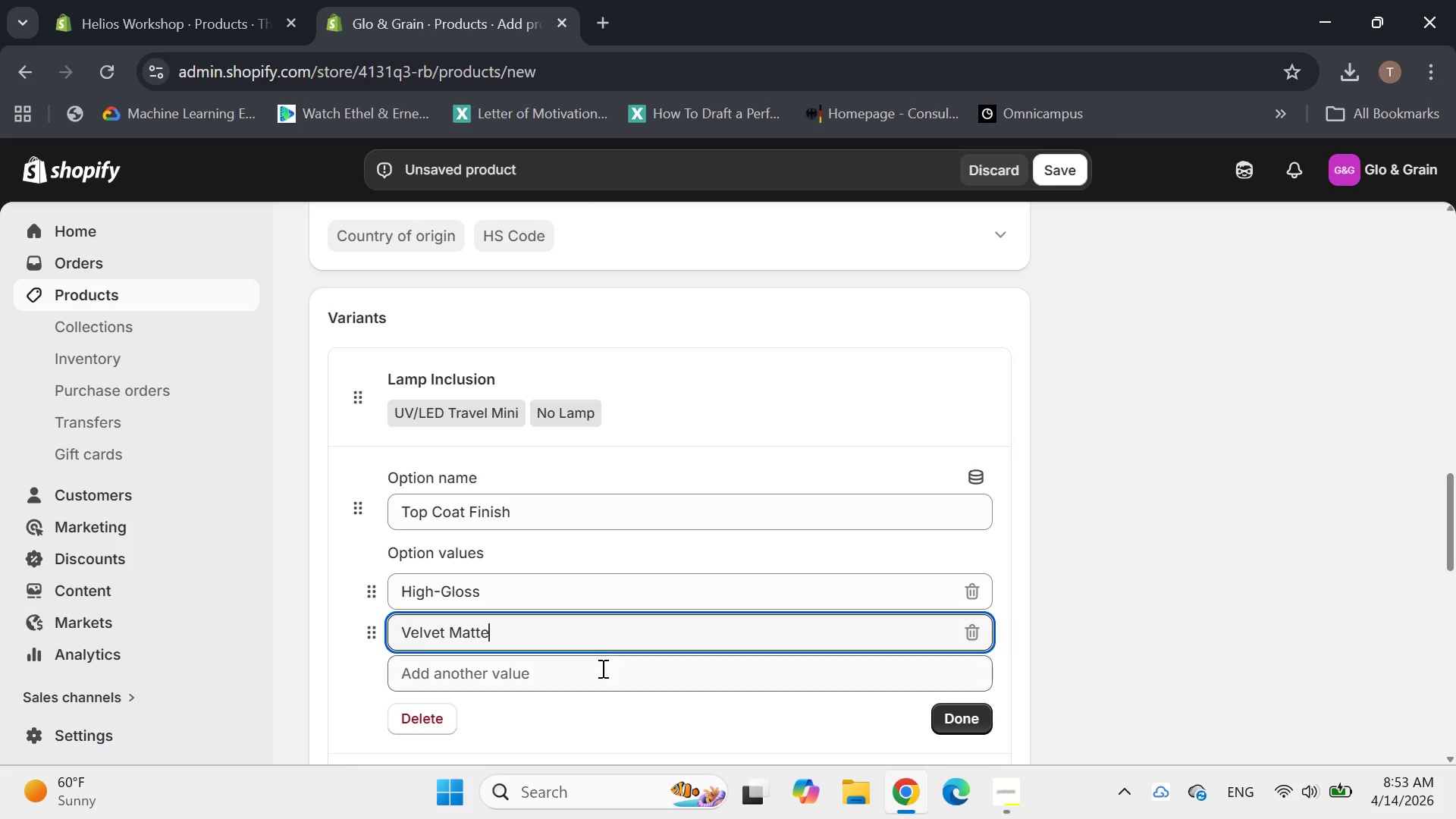 
left_click([954, 632])
 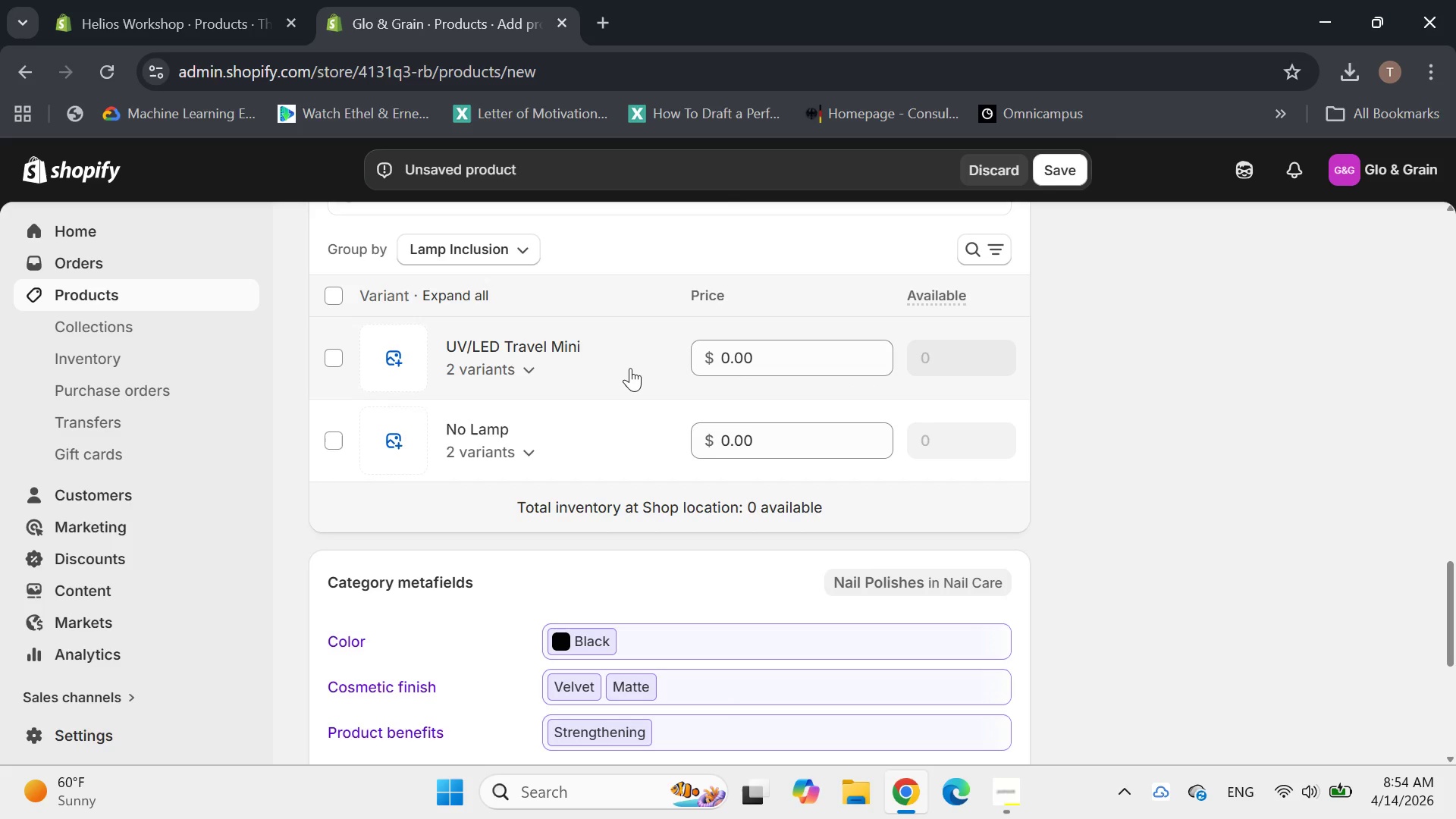 
wait(17.91)
 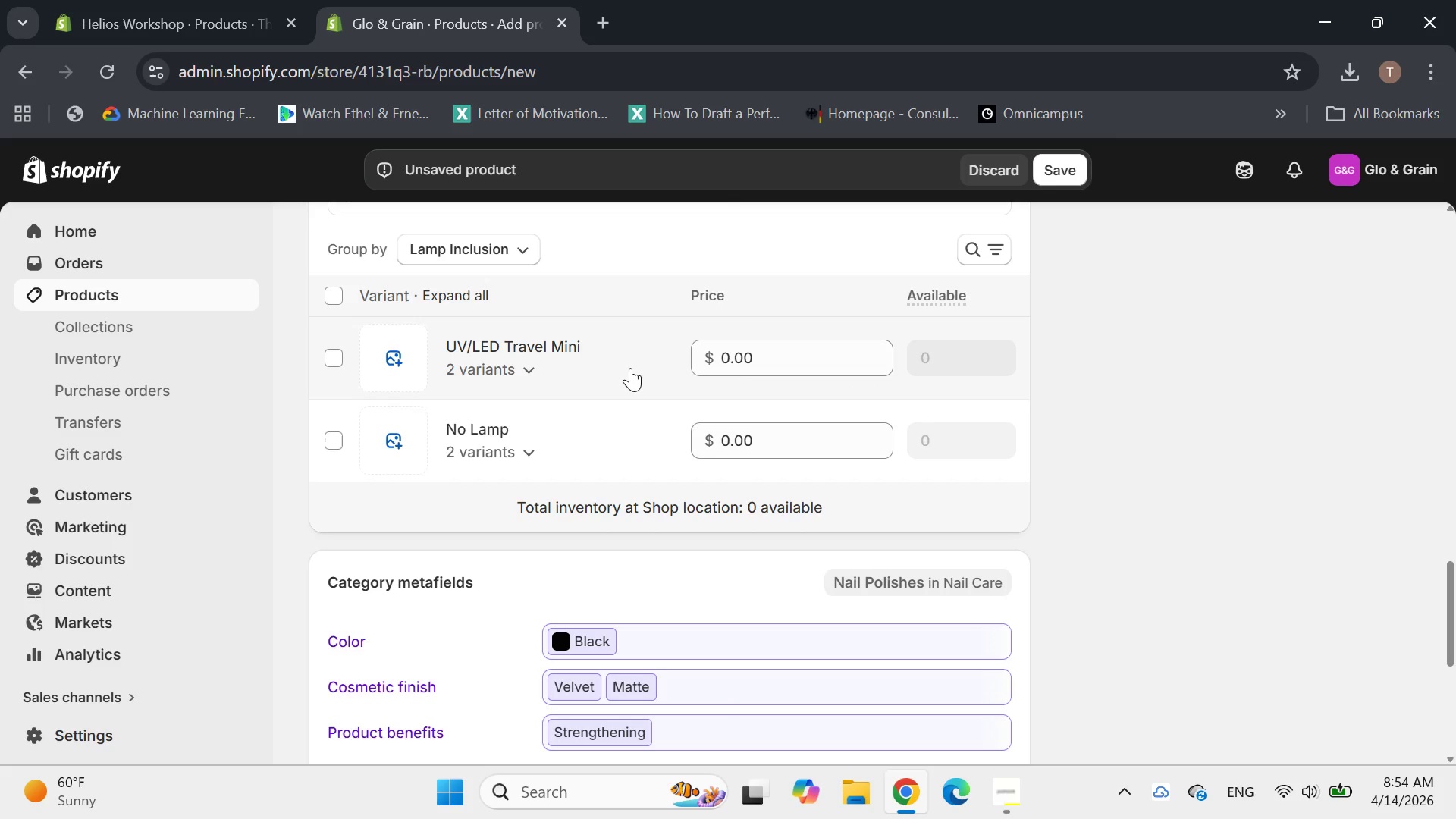 
left_click([605, 356])
 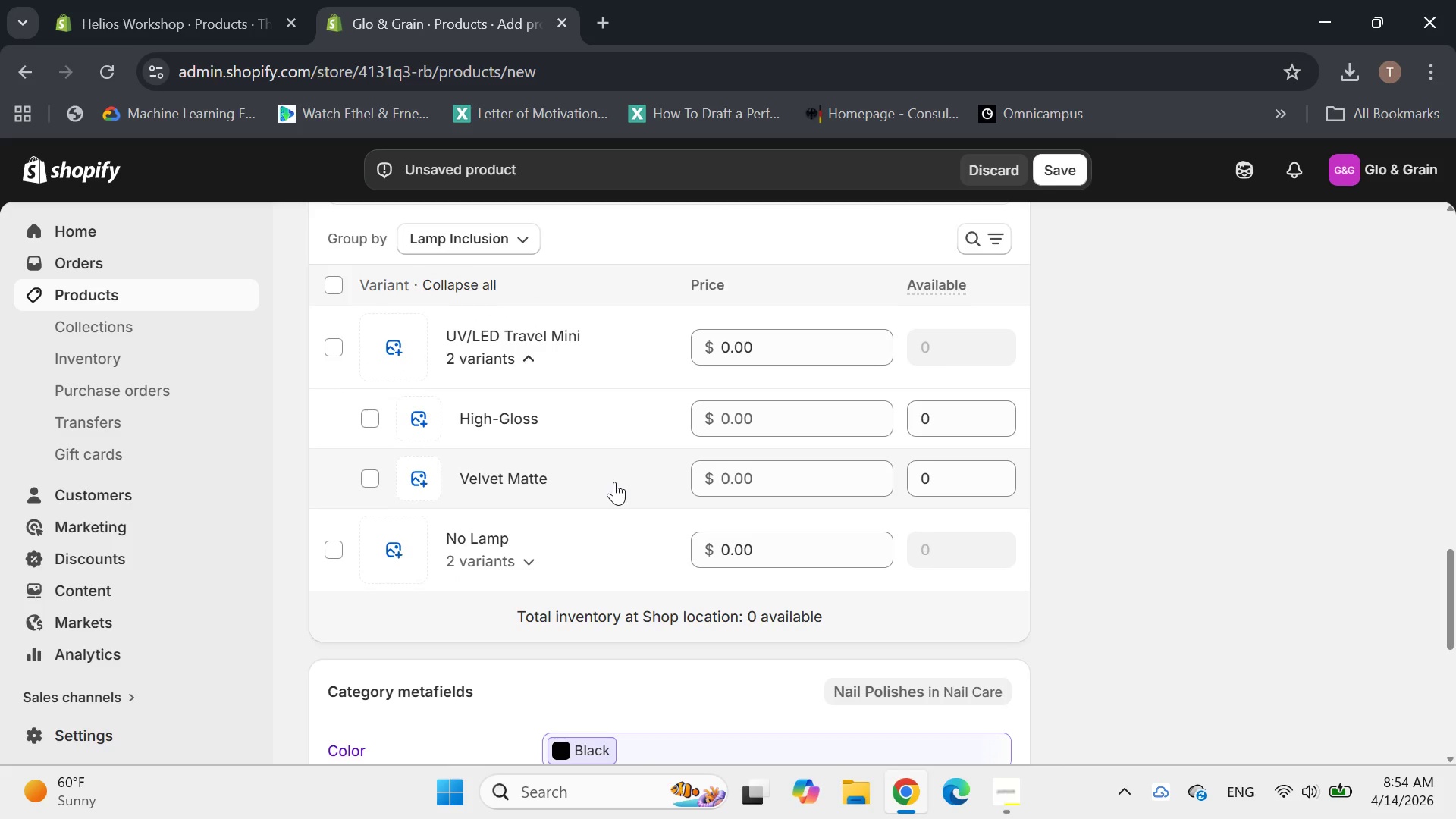 
wait(24.12)
 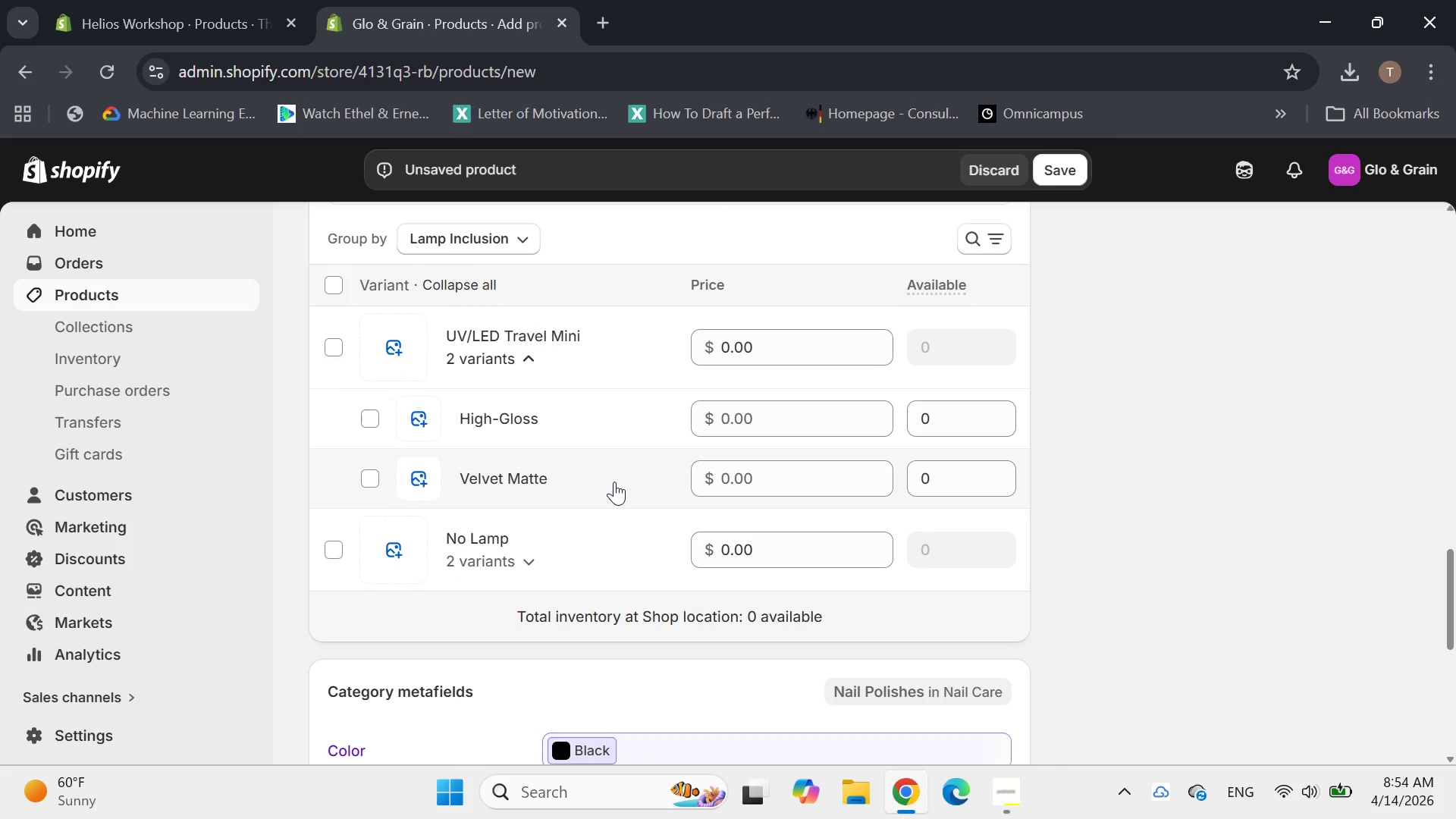 
left_click([641, 441])
 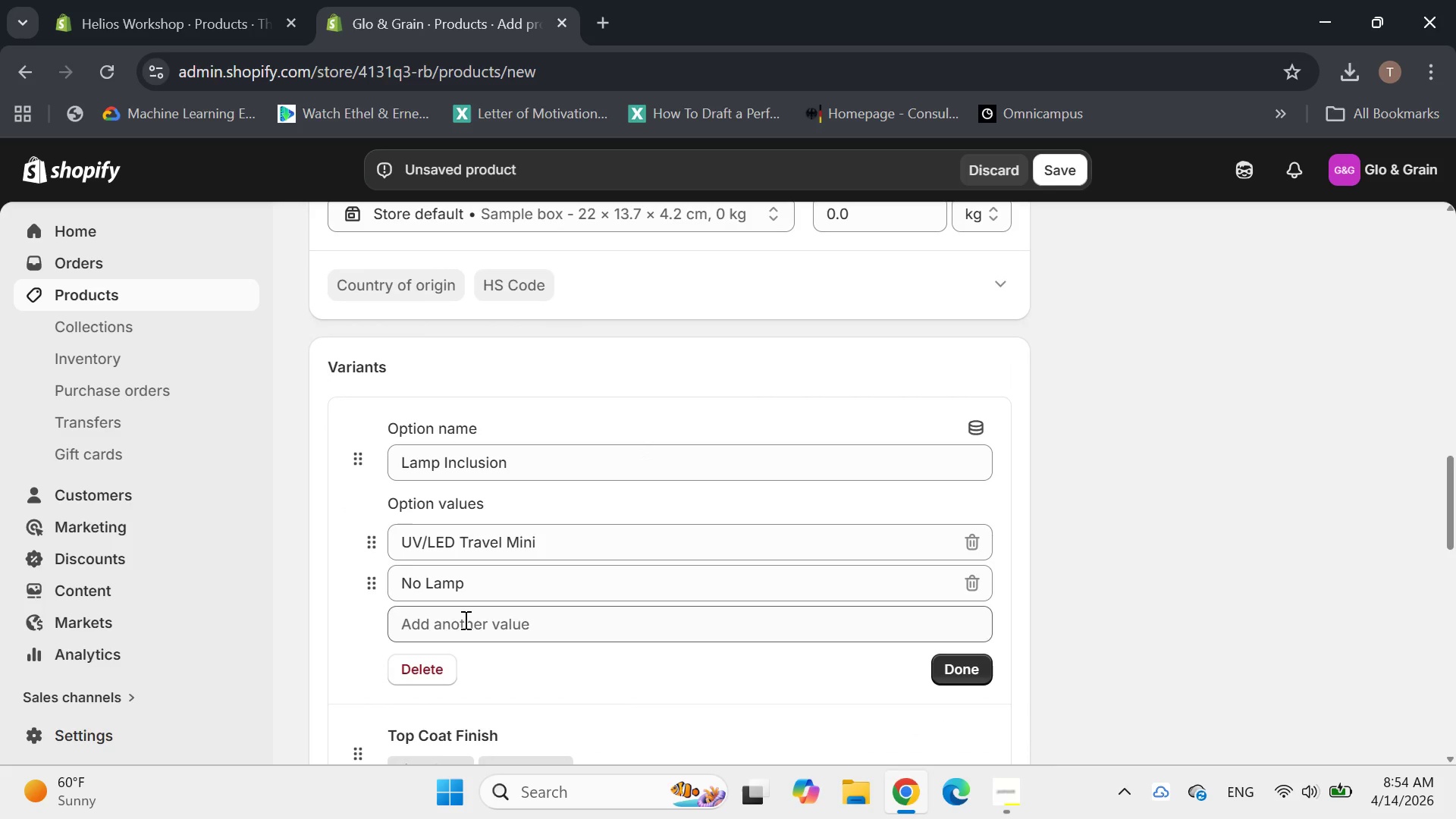 
left_click([450, 622])
 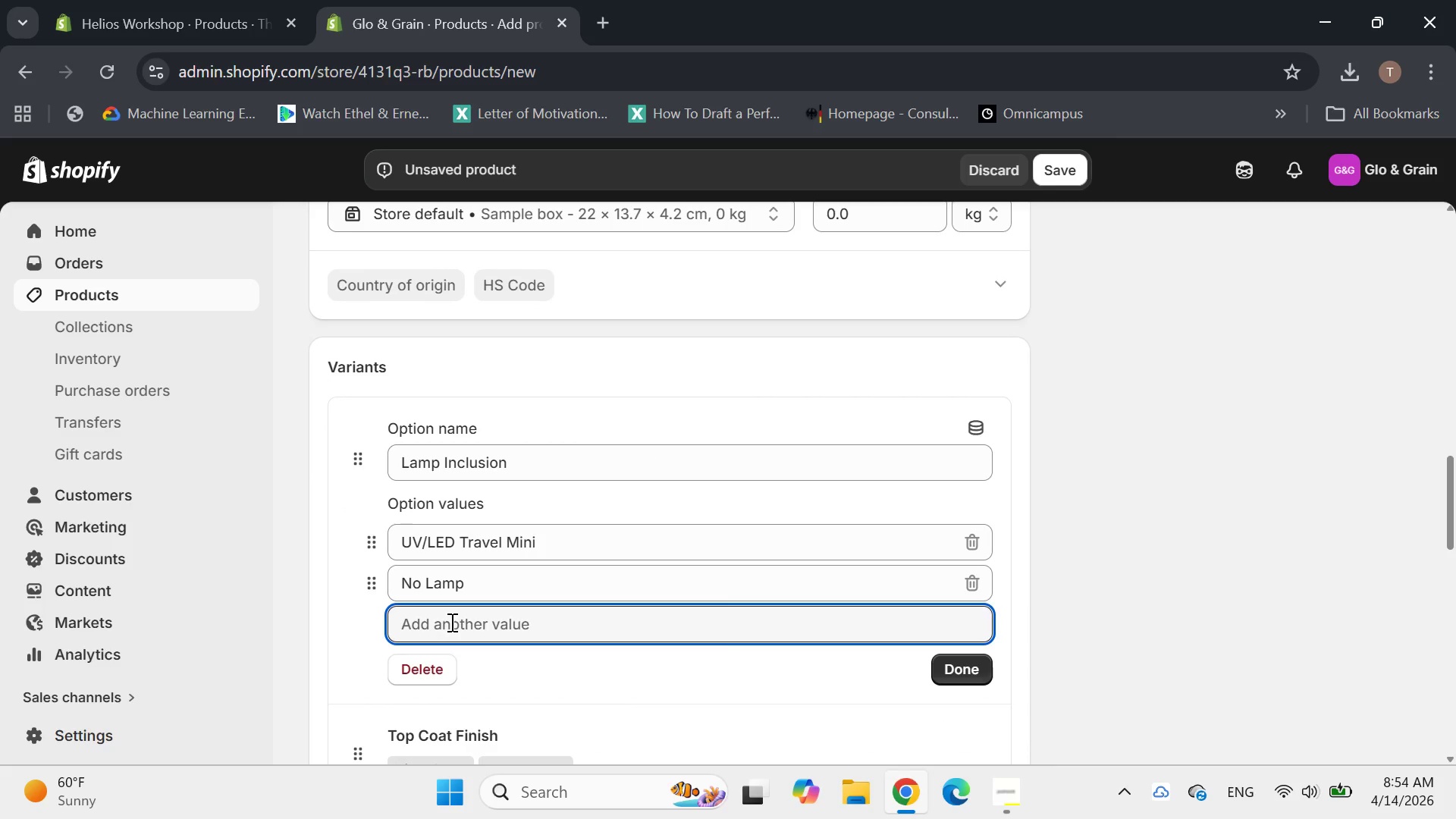 
type(proffe)
key(Backspace)
key(Backspace)
type(essional)
 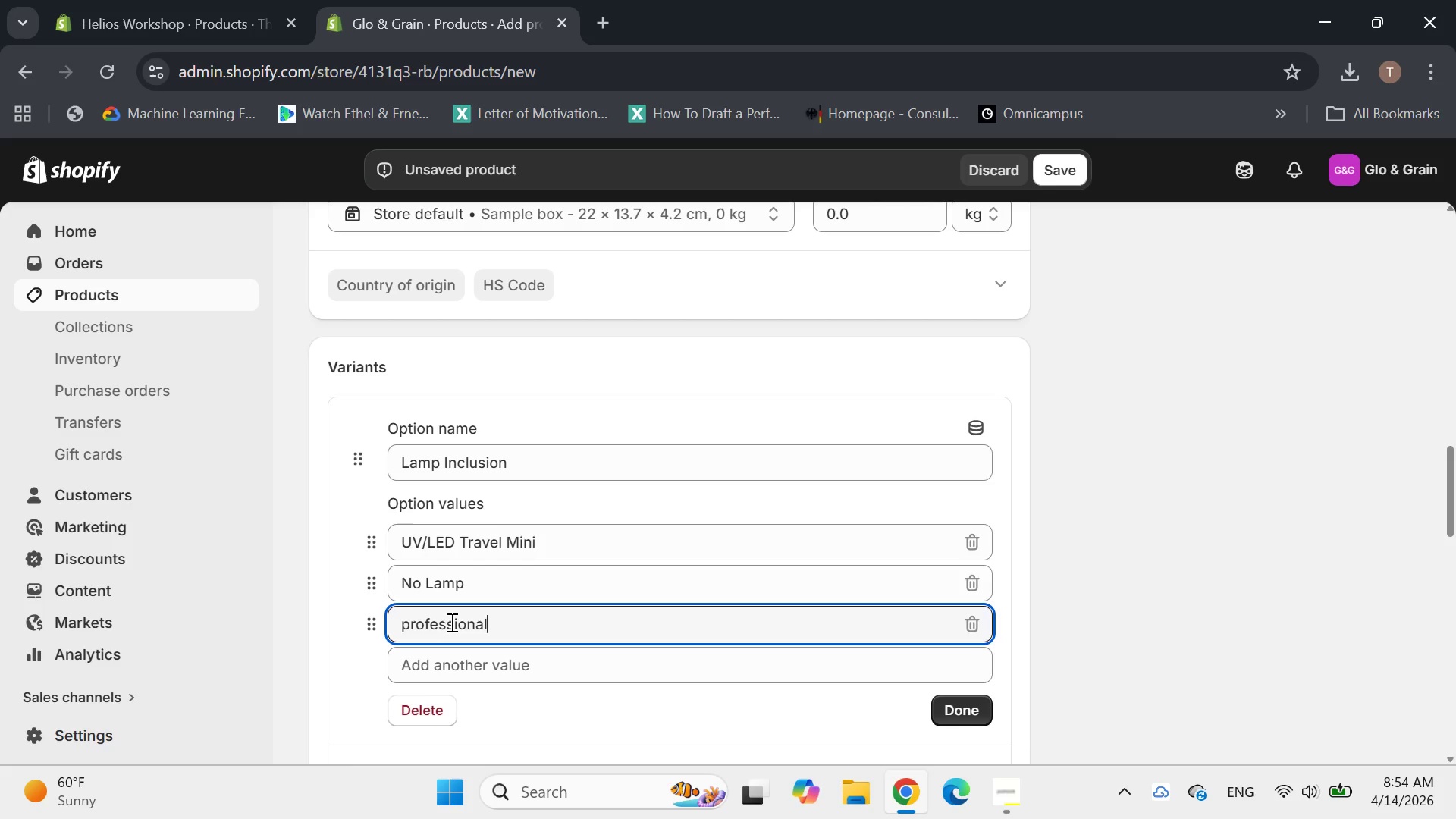 
type( STudio LAmp)
 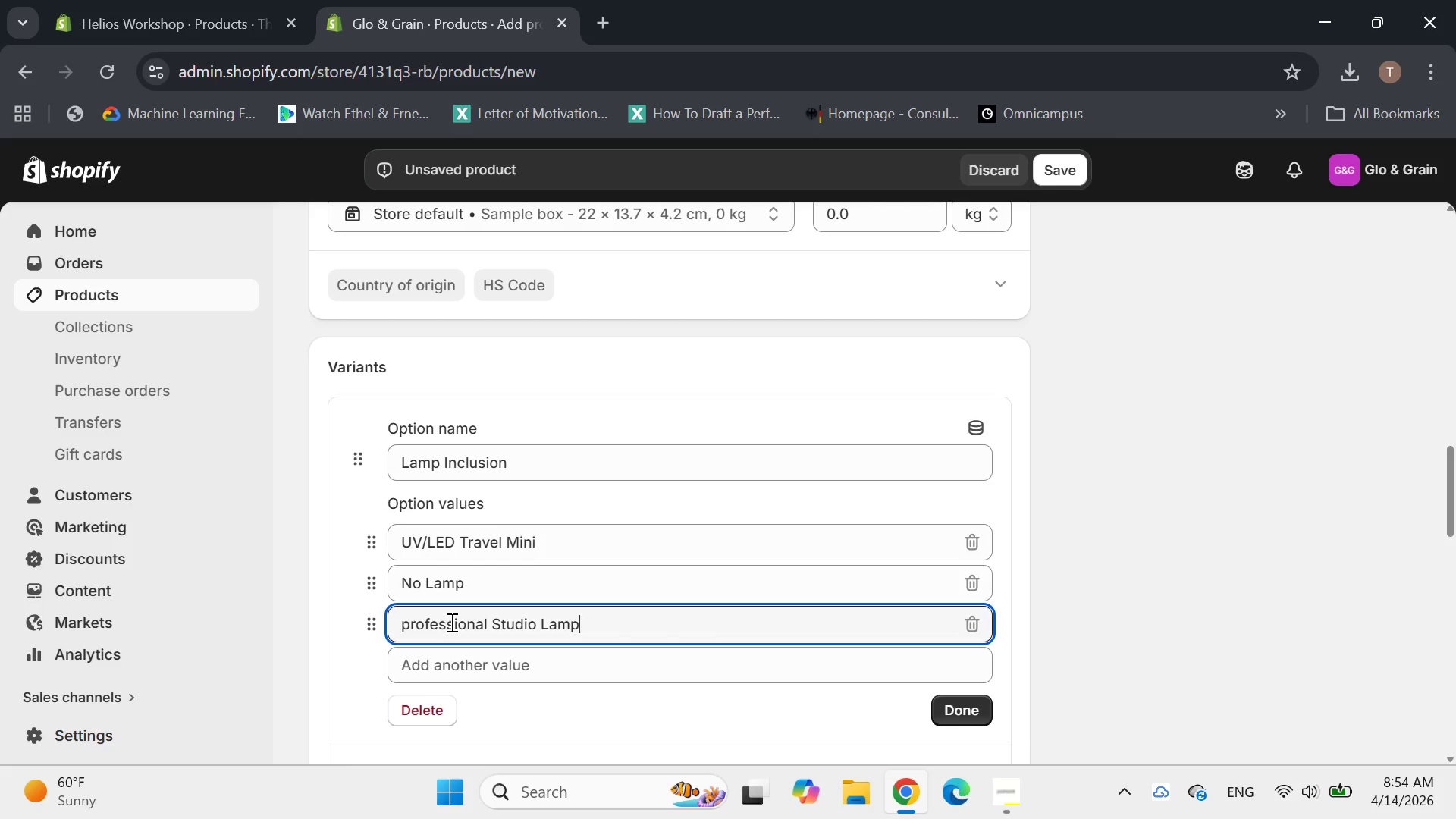 
left_click([961, 640])
 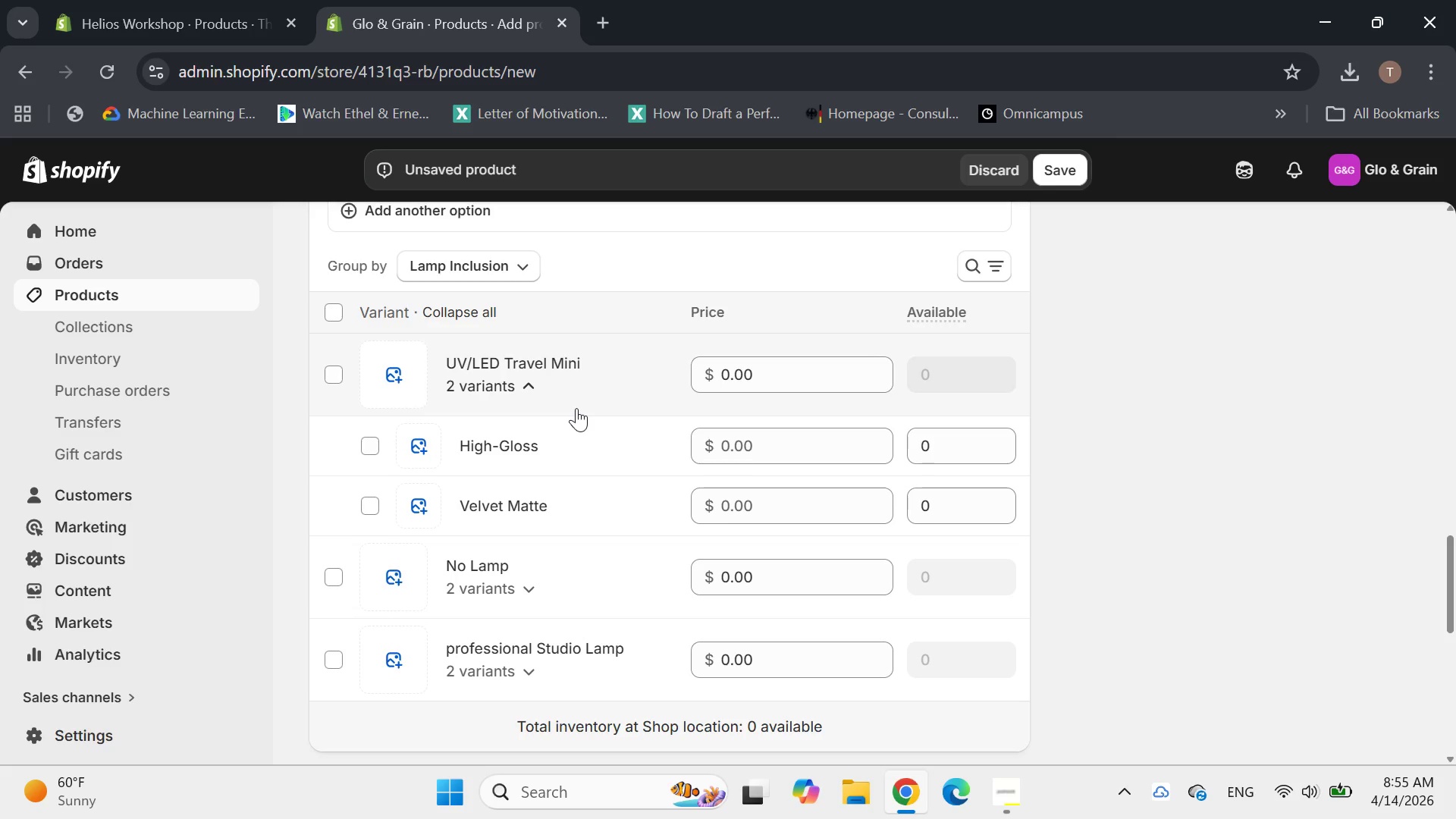 
wait(53.11)
 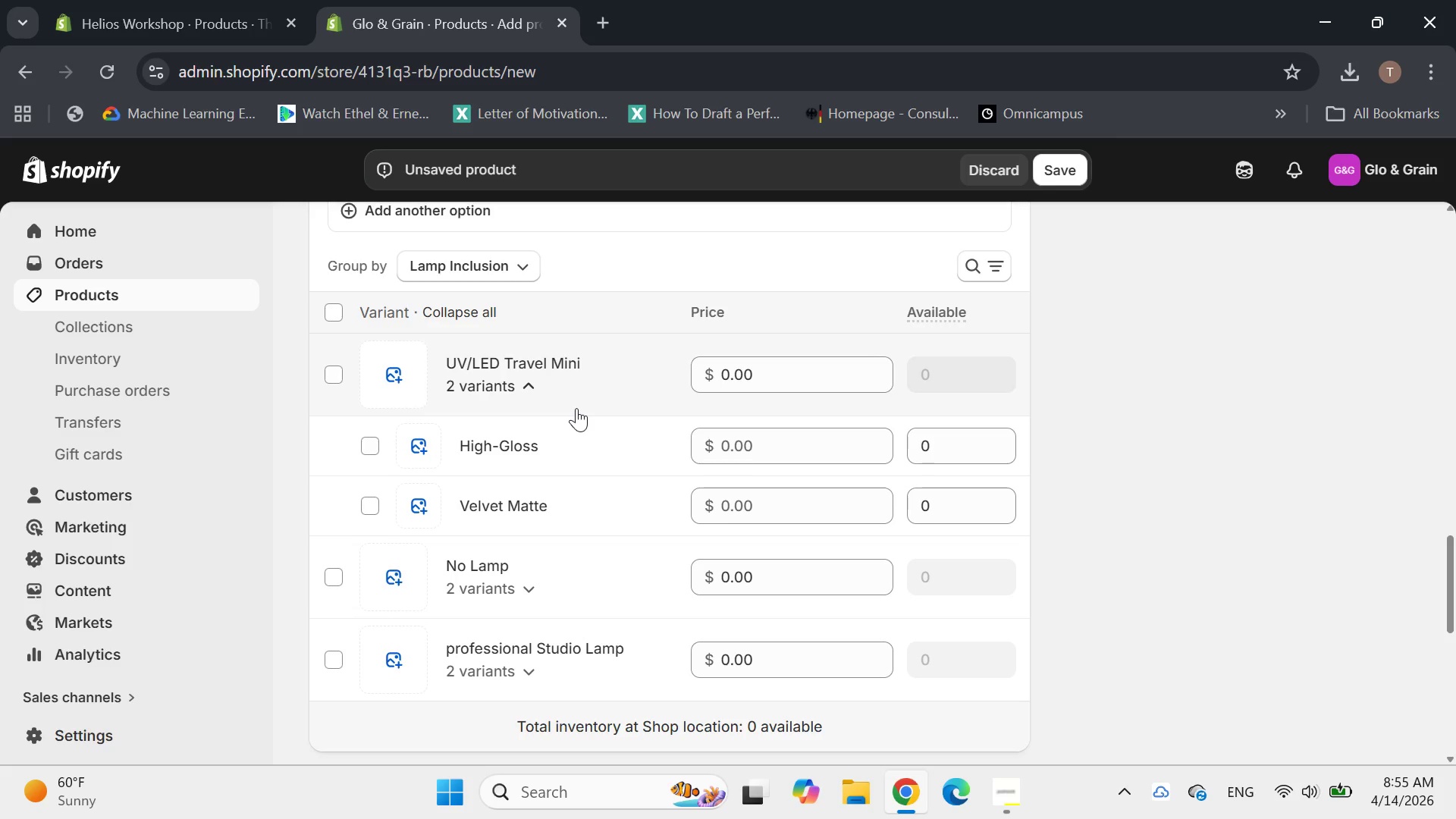 
left_click([523, 457])
 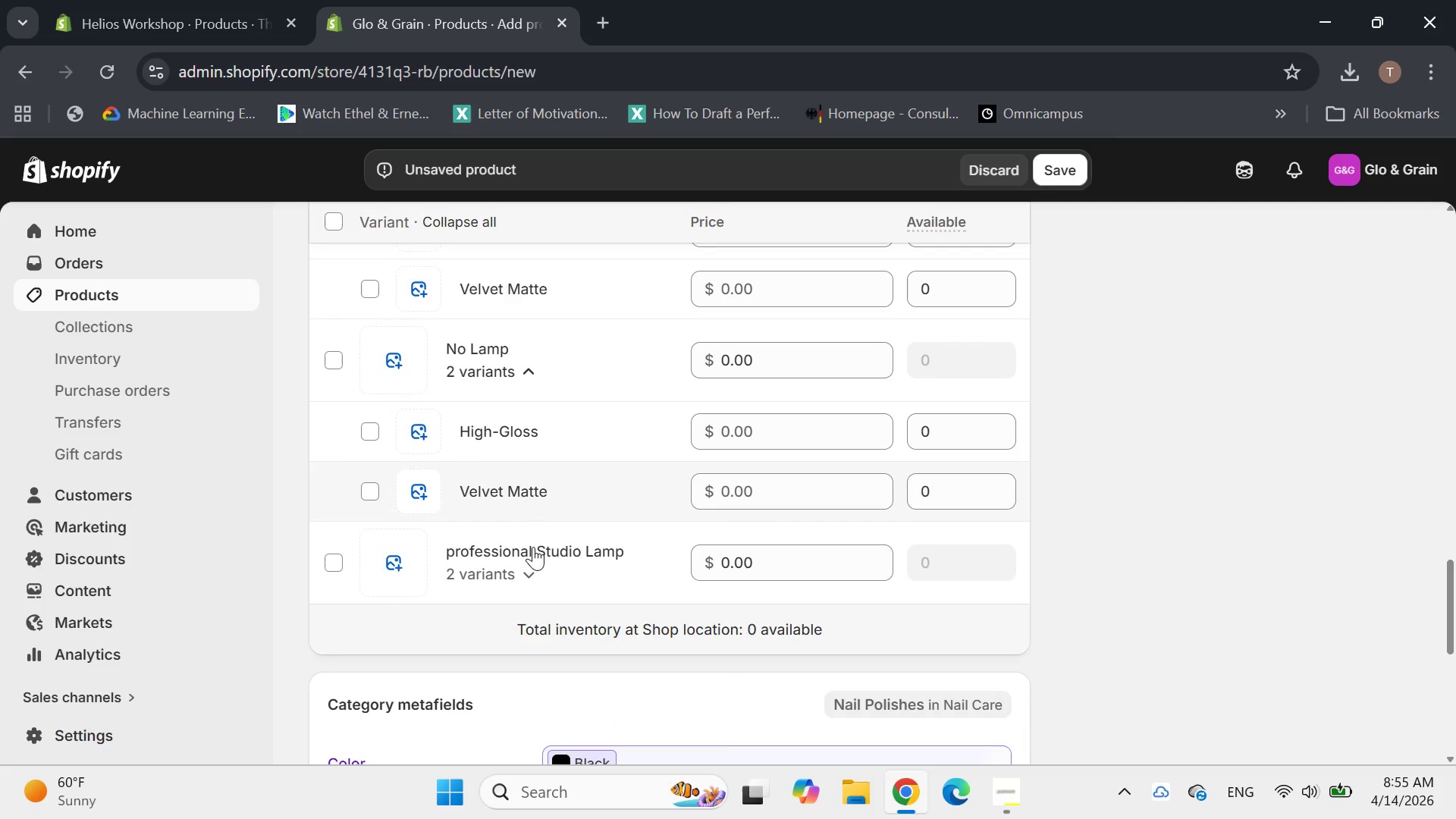 
left_click([535, 575])
 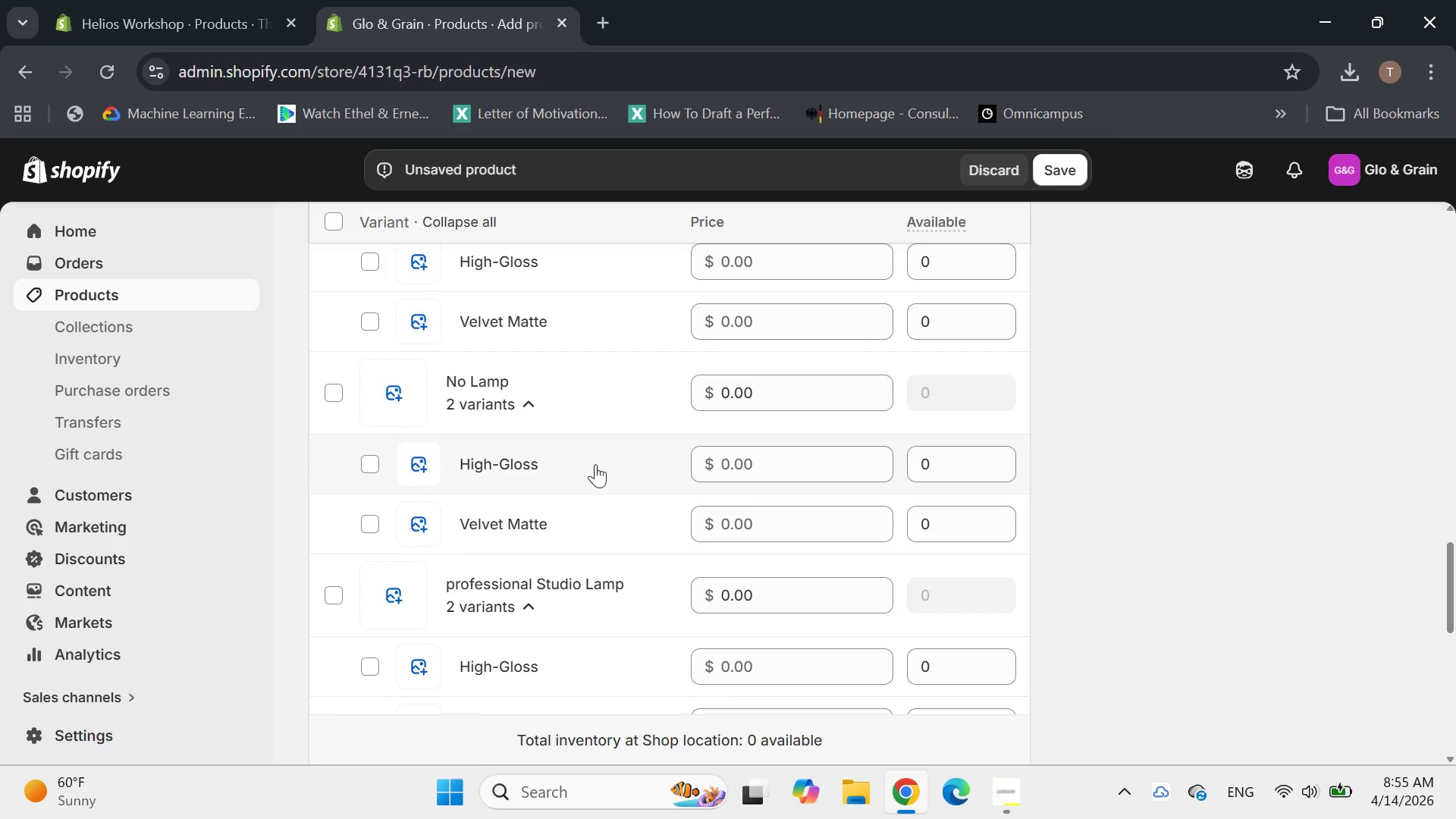 
wait(7.58)
 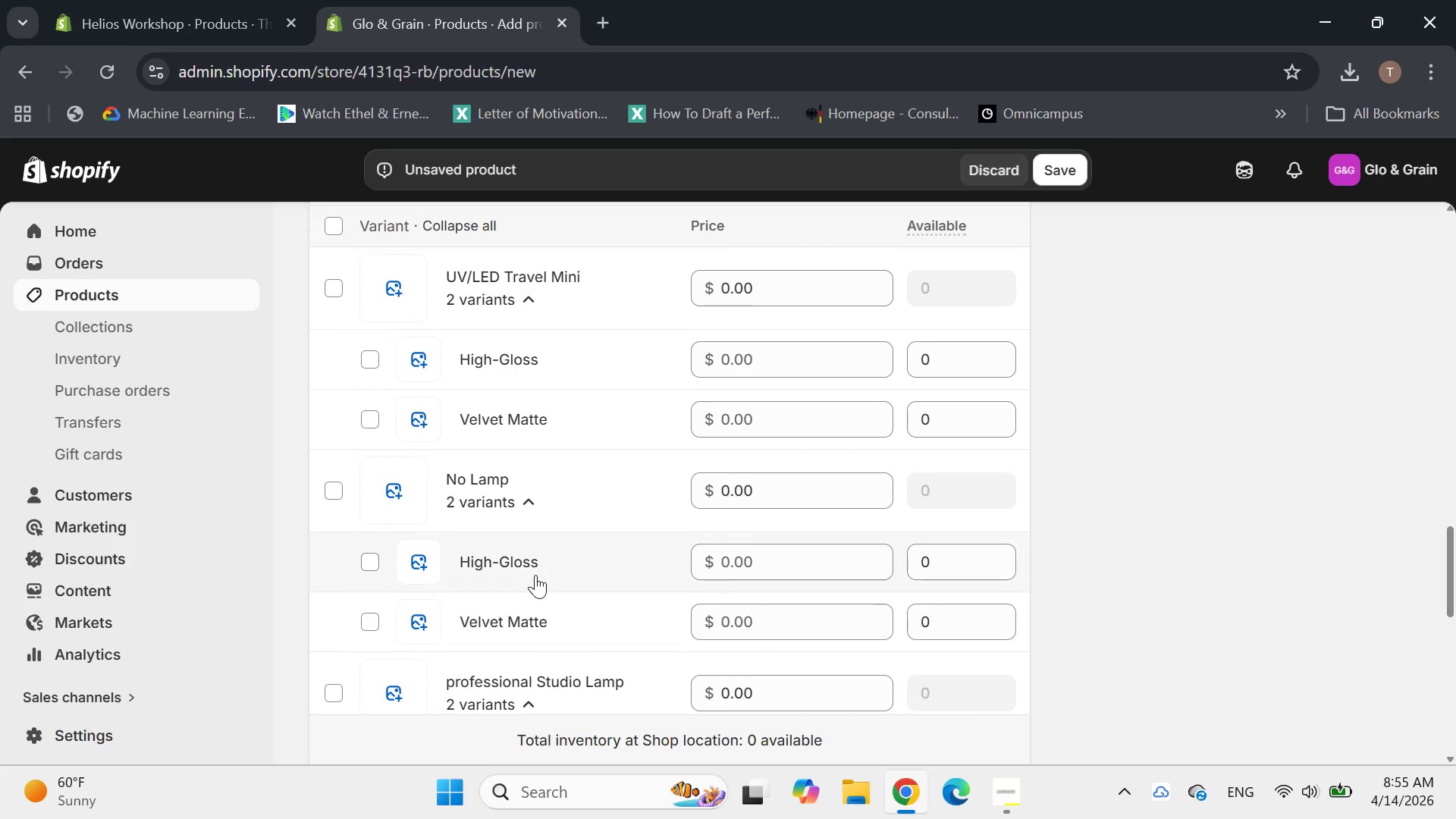 
left_click([598, 463])
 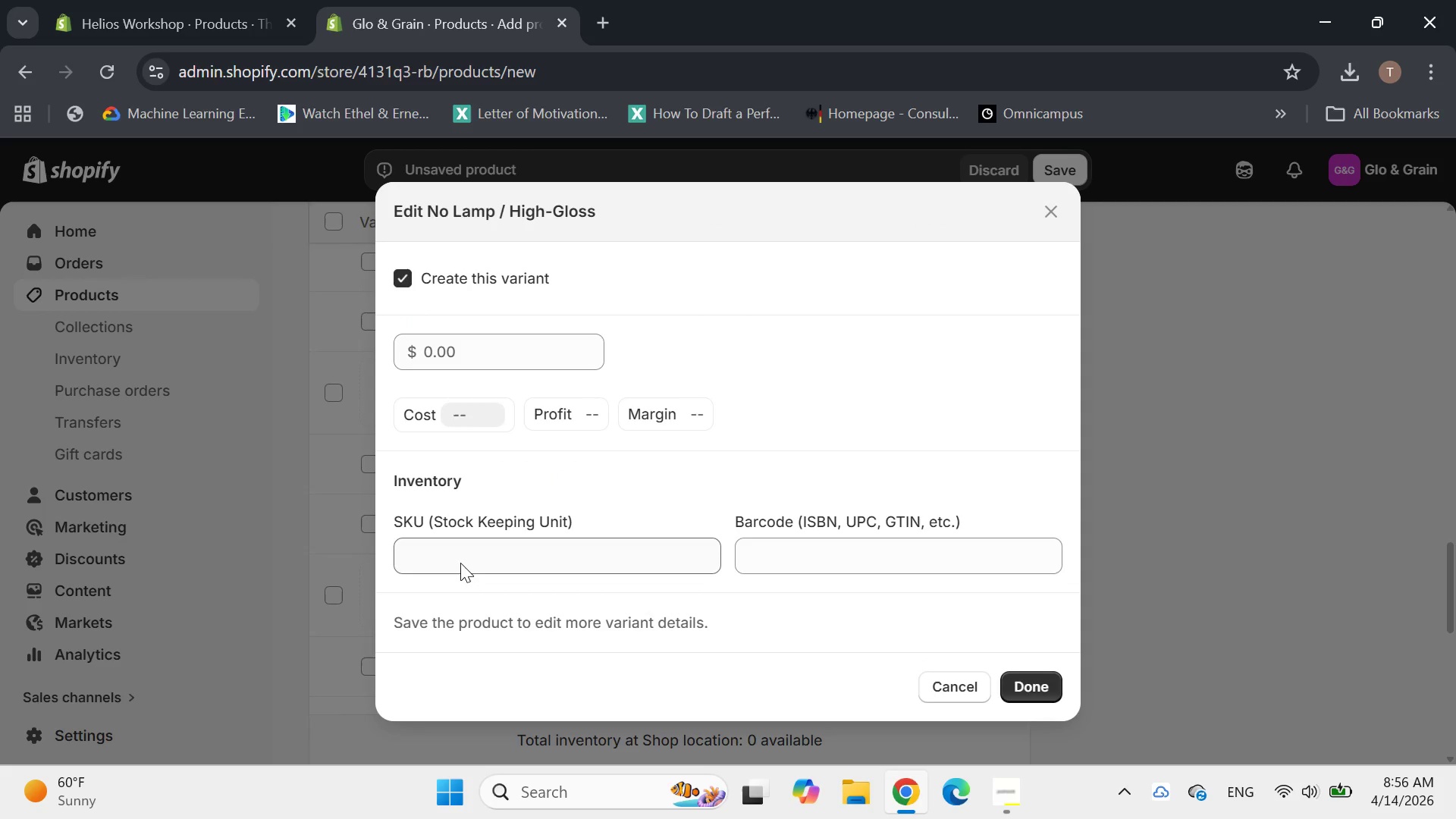 
left_click([459, 560])
 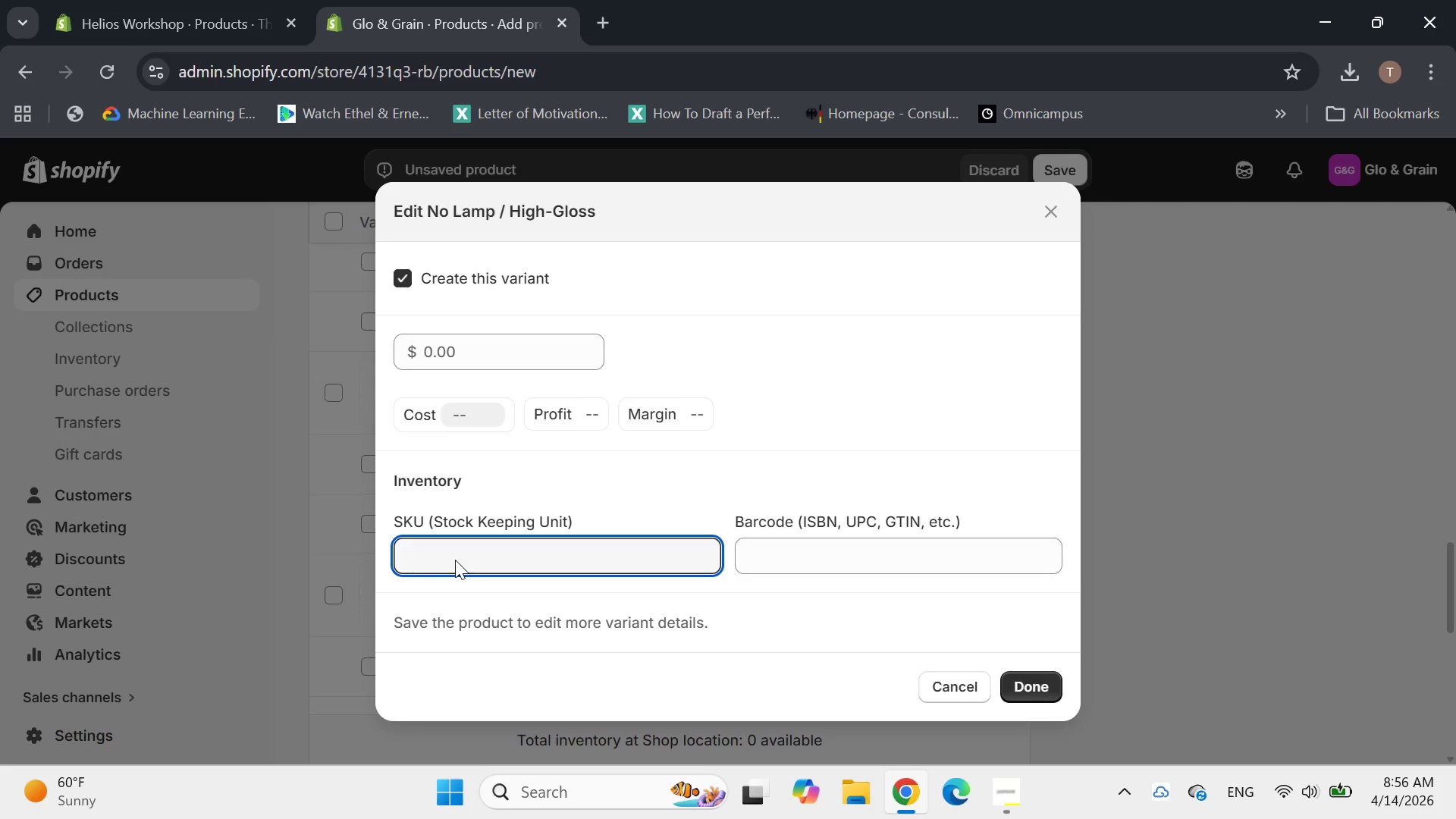 
type(GG-OBS_)
key(Backspace)
type(-NL-HG)
 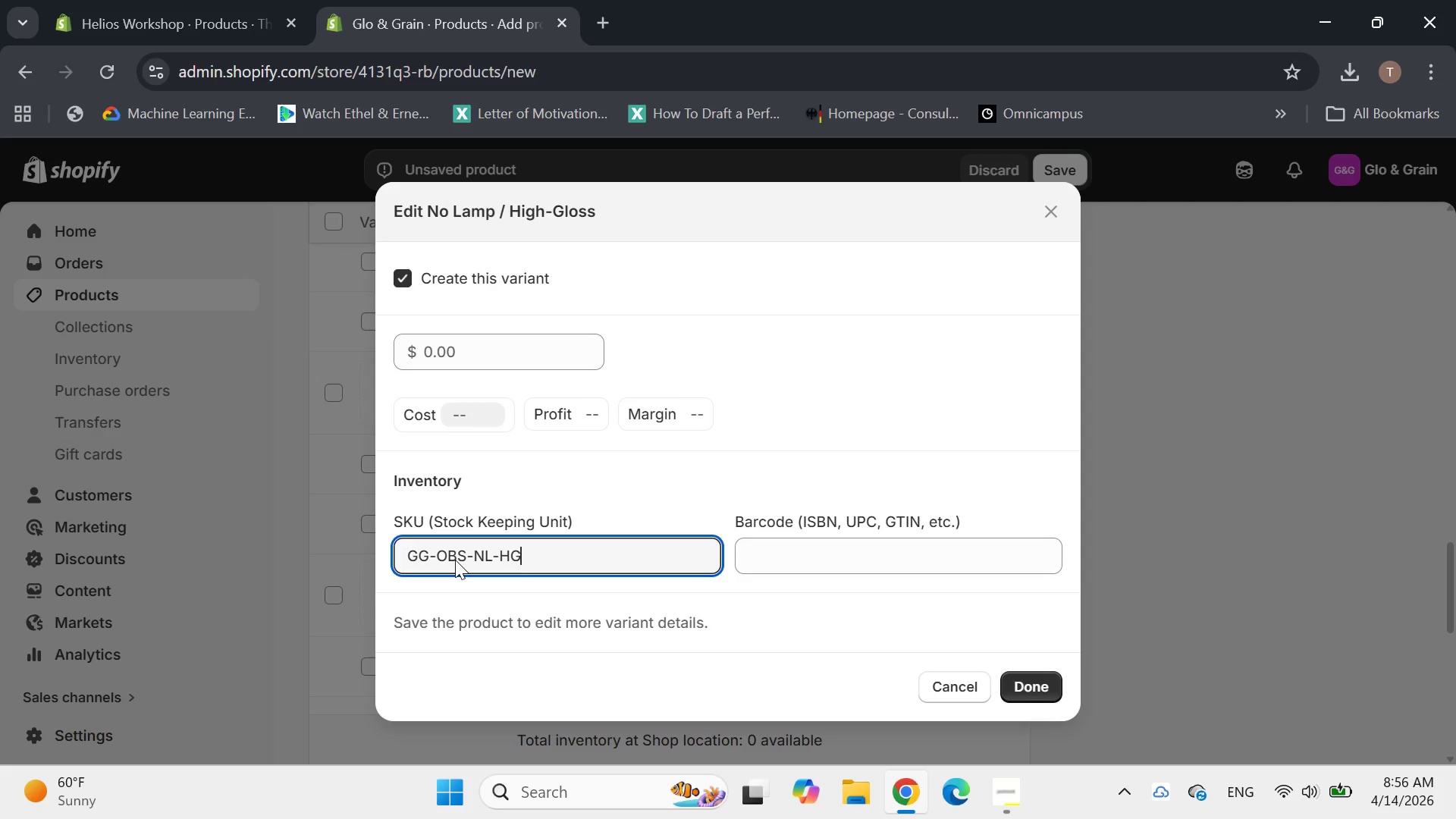 
left_click([500, 356])
 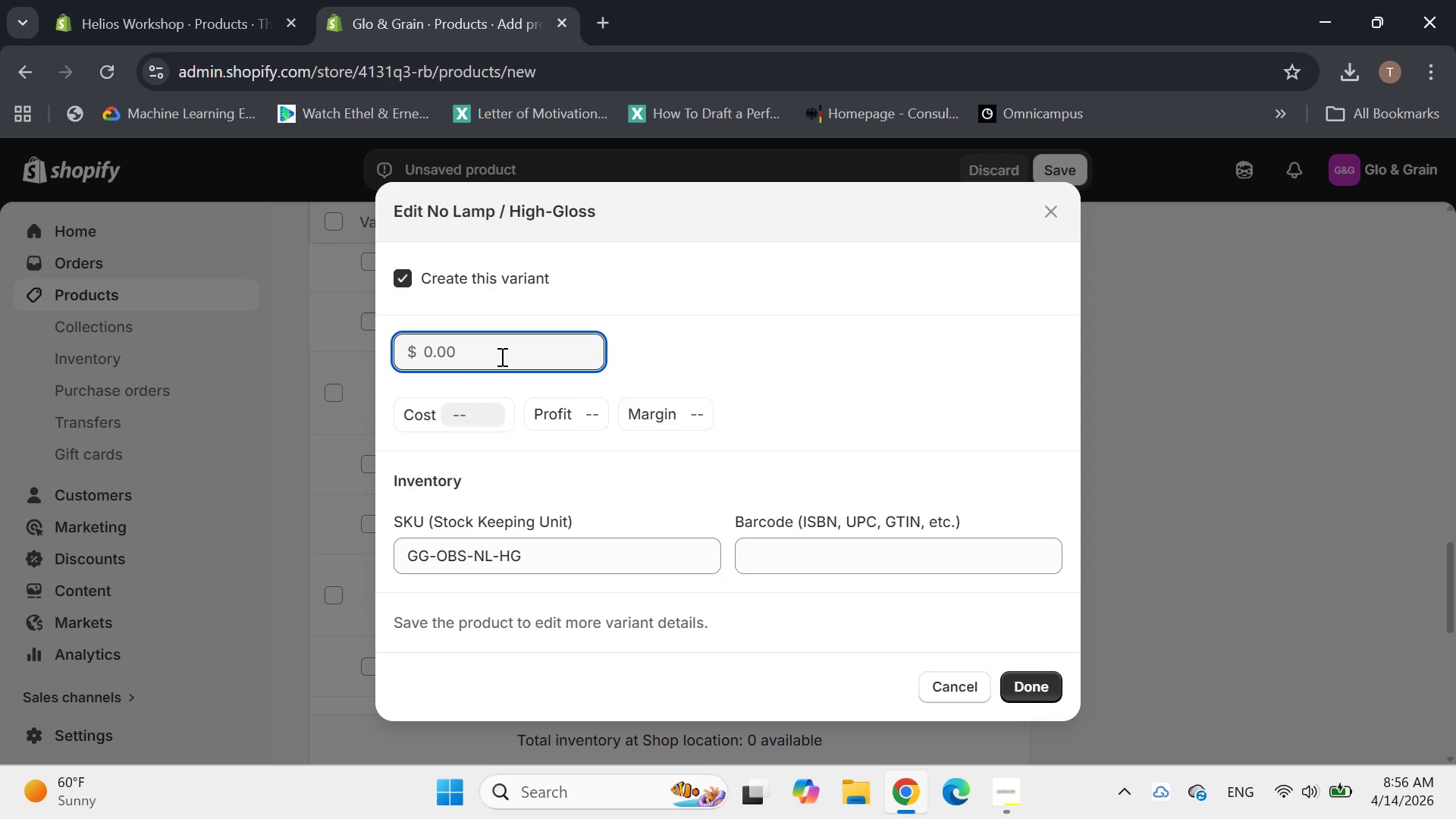 
type(42)
 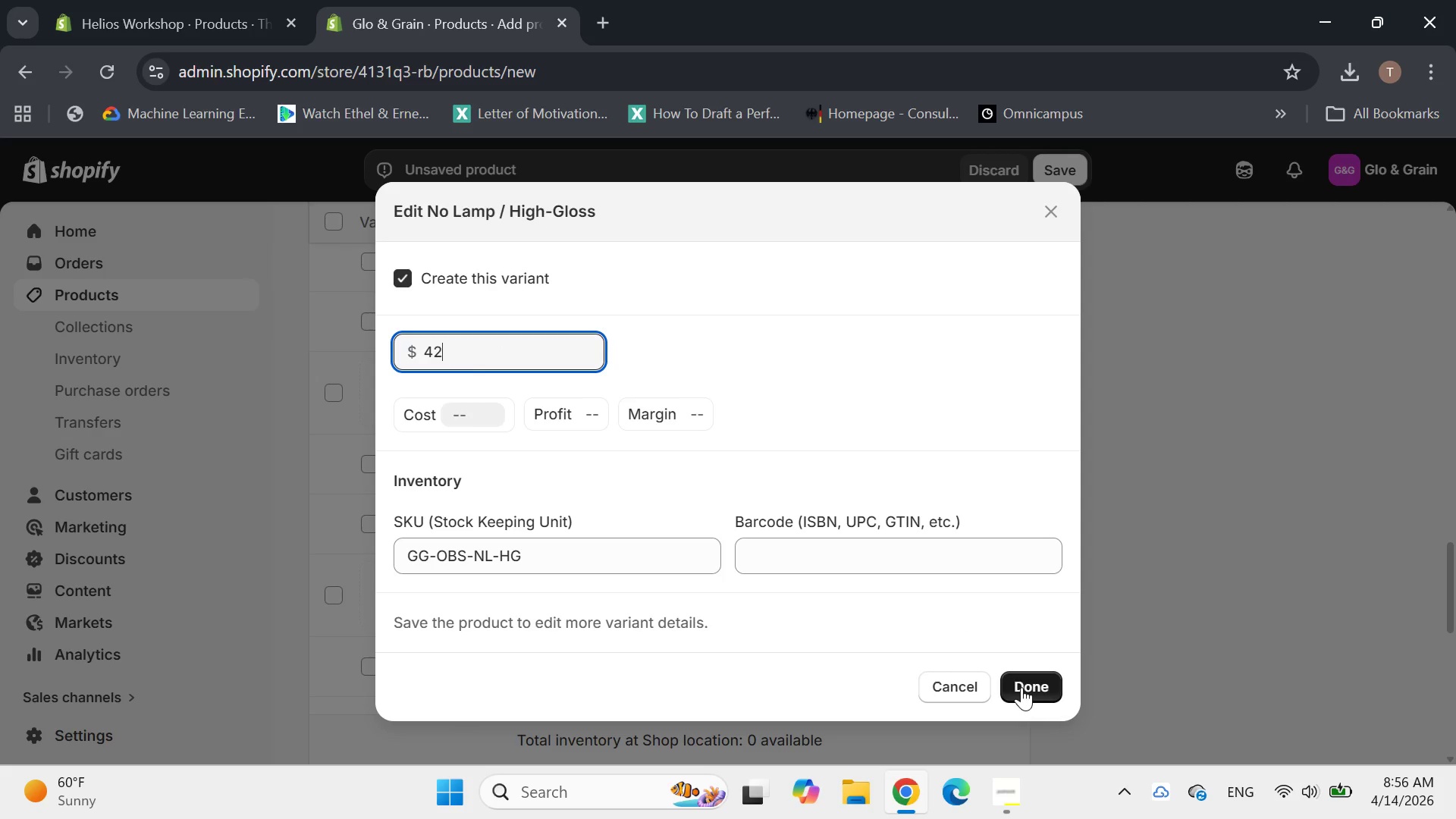 
left_click([1021, 687])
 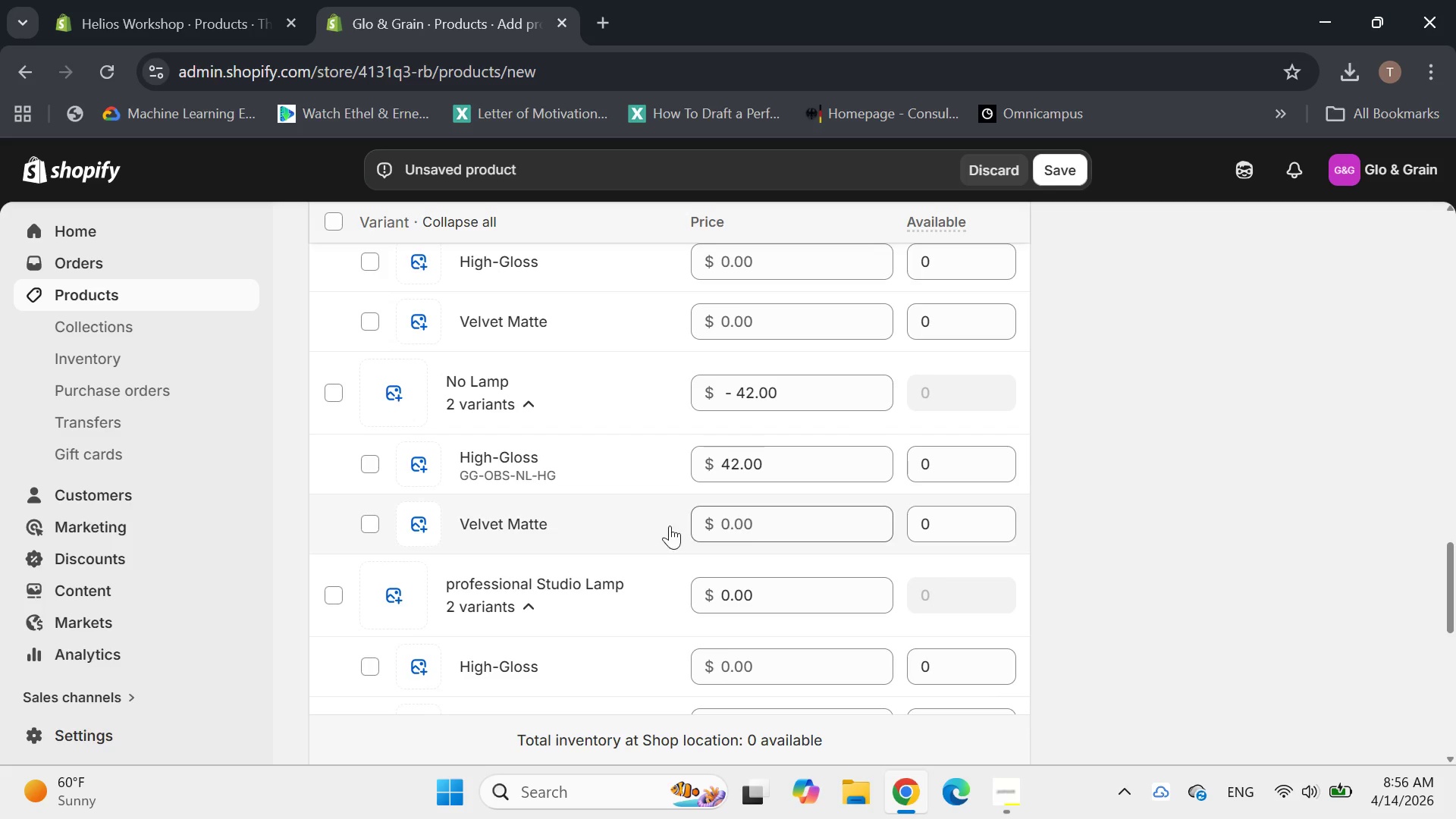 
left_click([585, 515])
 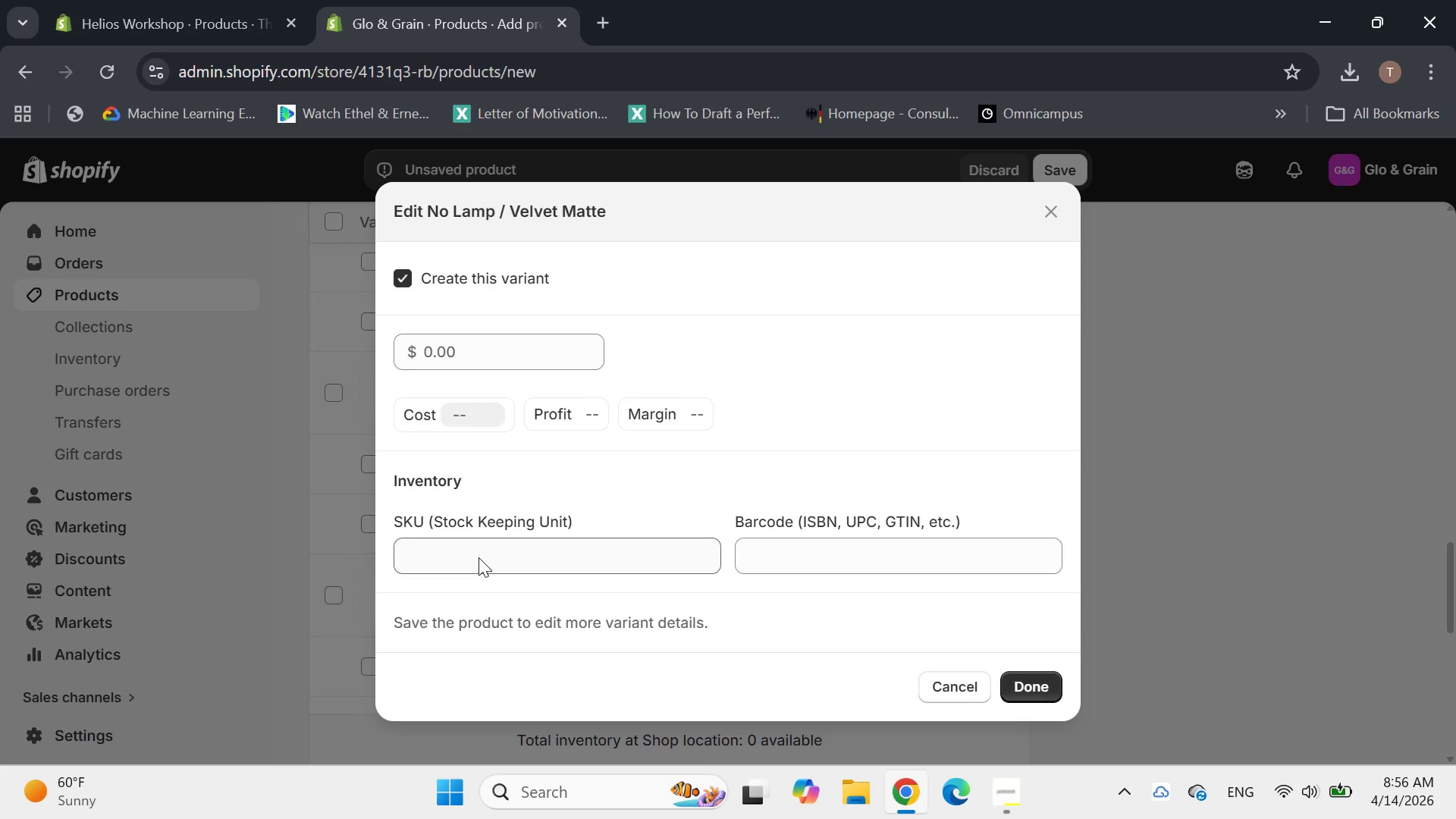 
left_click([472, 554])
 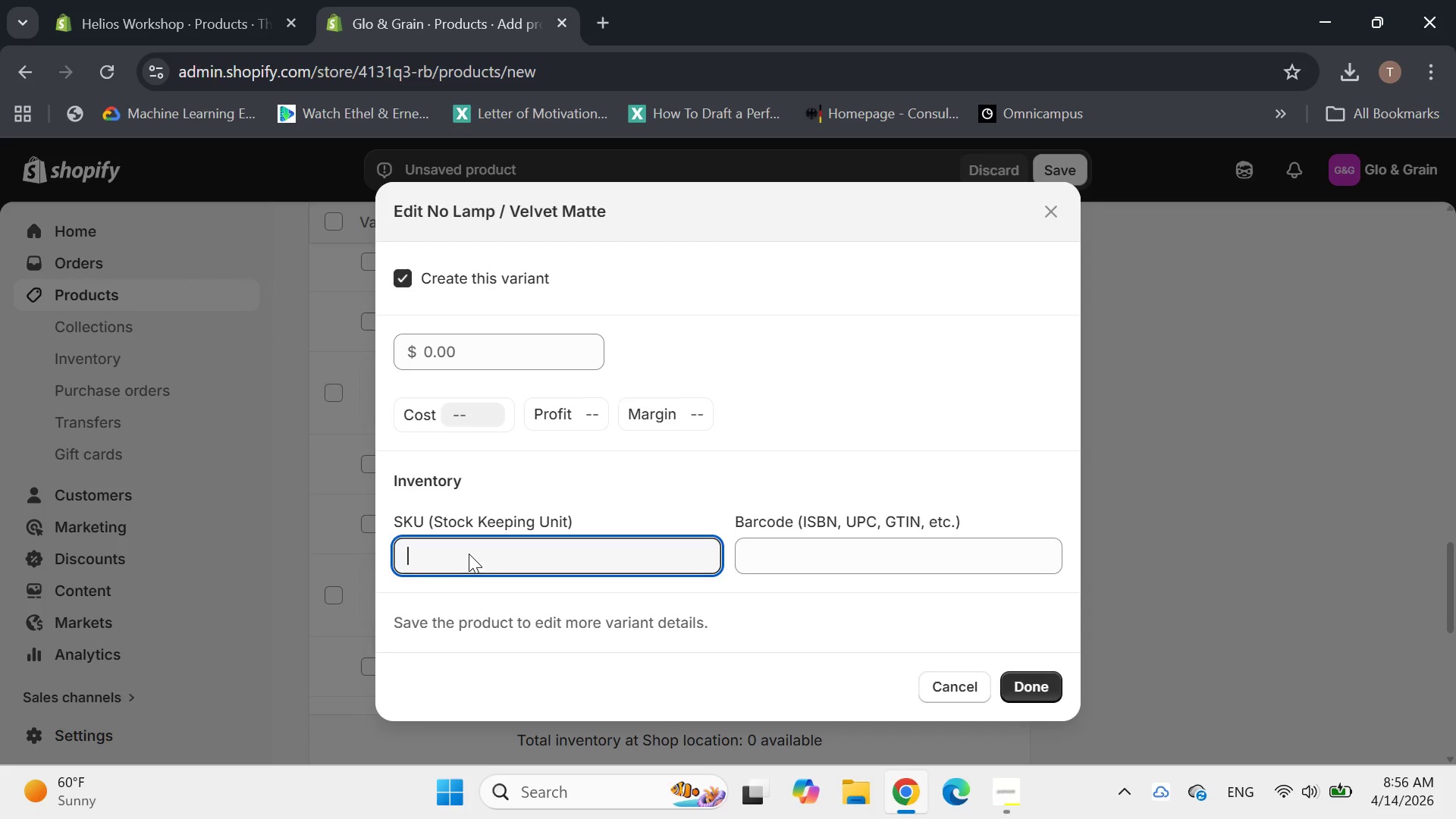 
type(GG_)
key(Backspace)
type(-OBS_NL_VM)
 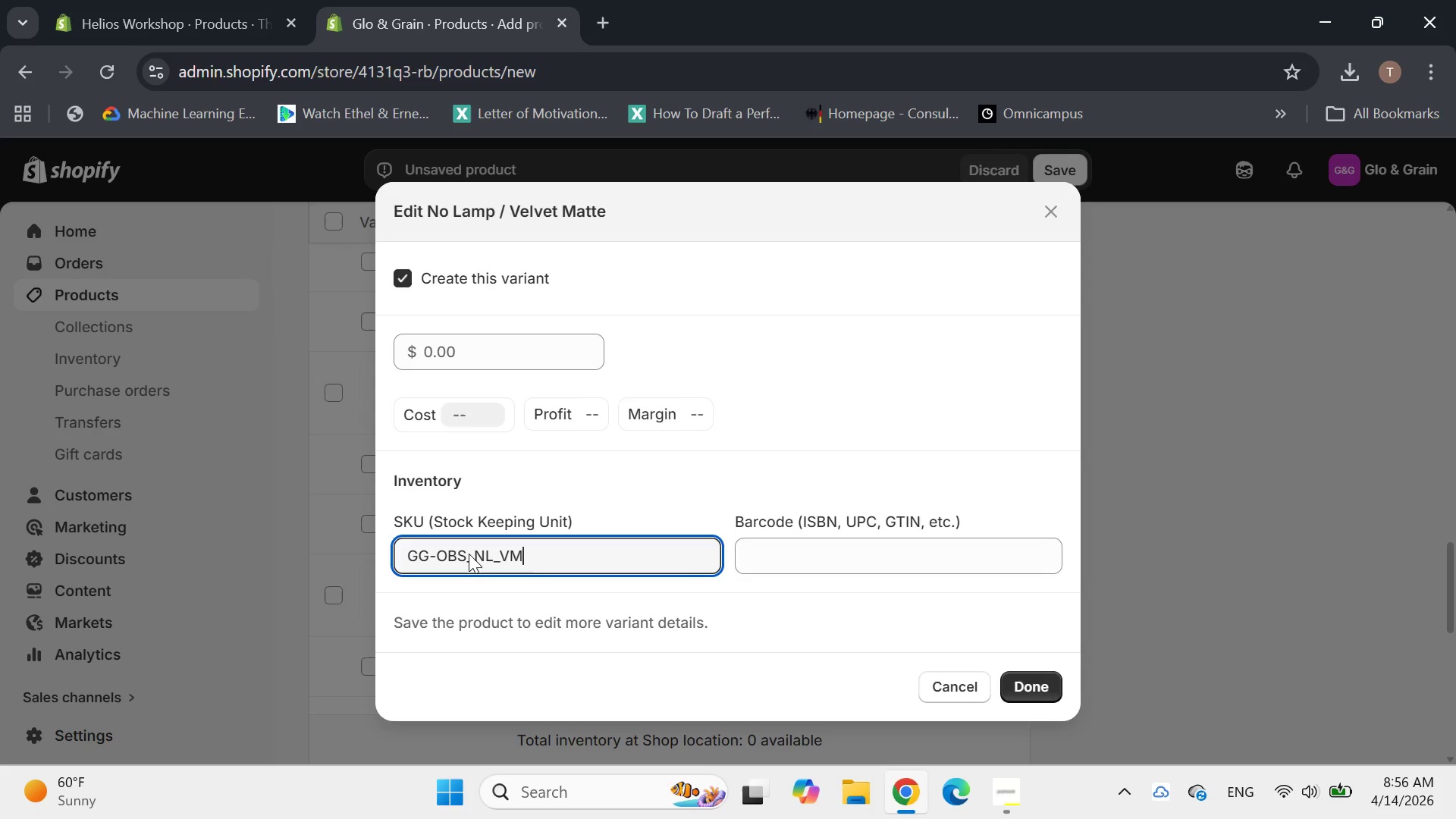 
left_click([468, 350])
 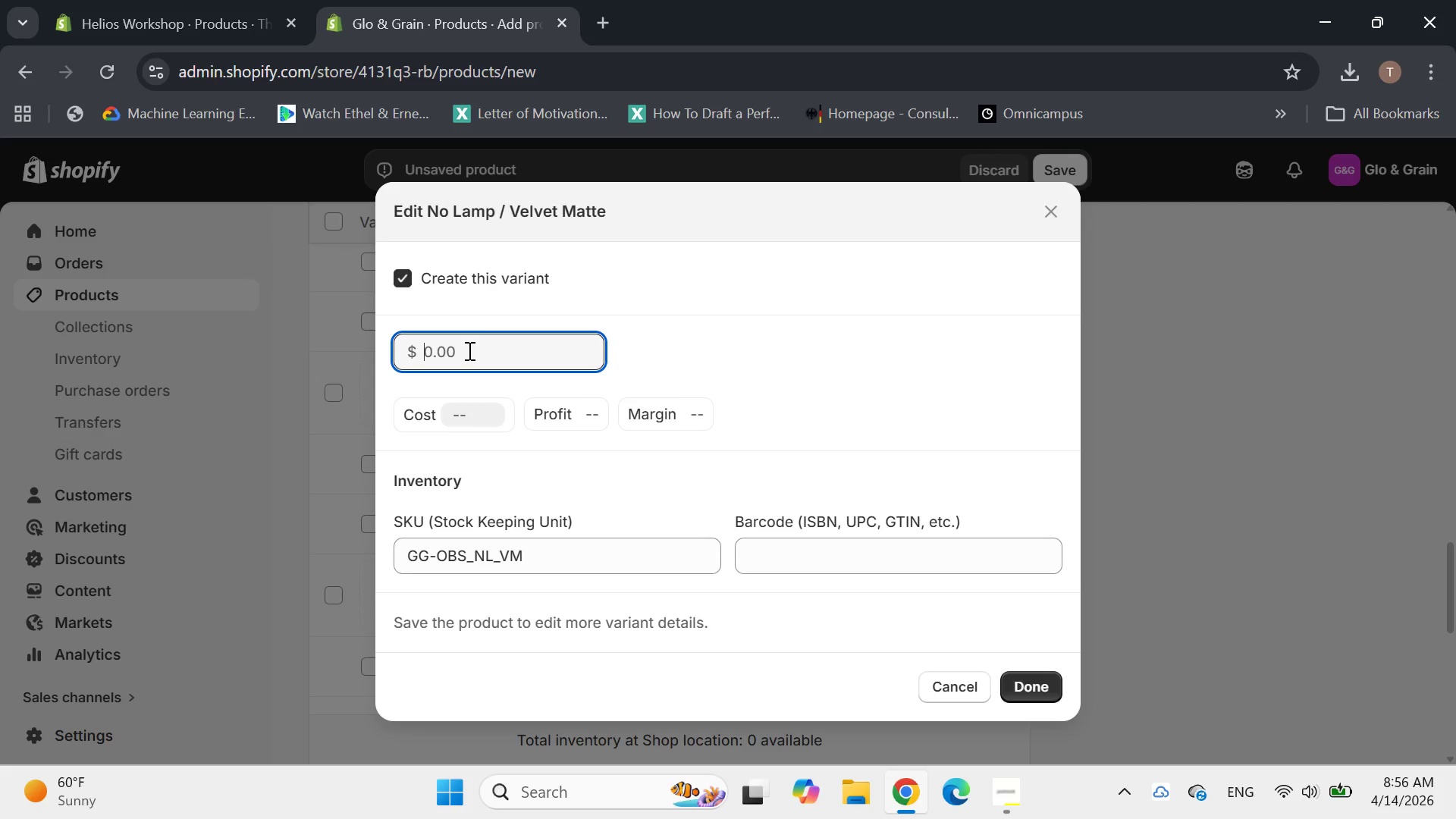 
type(42)
 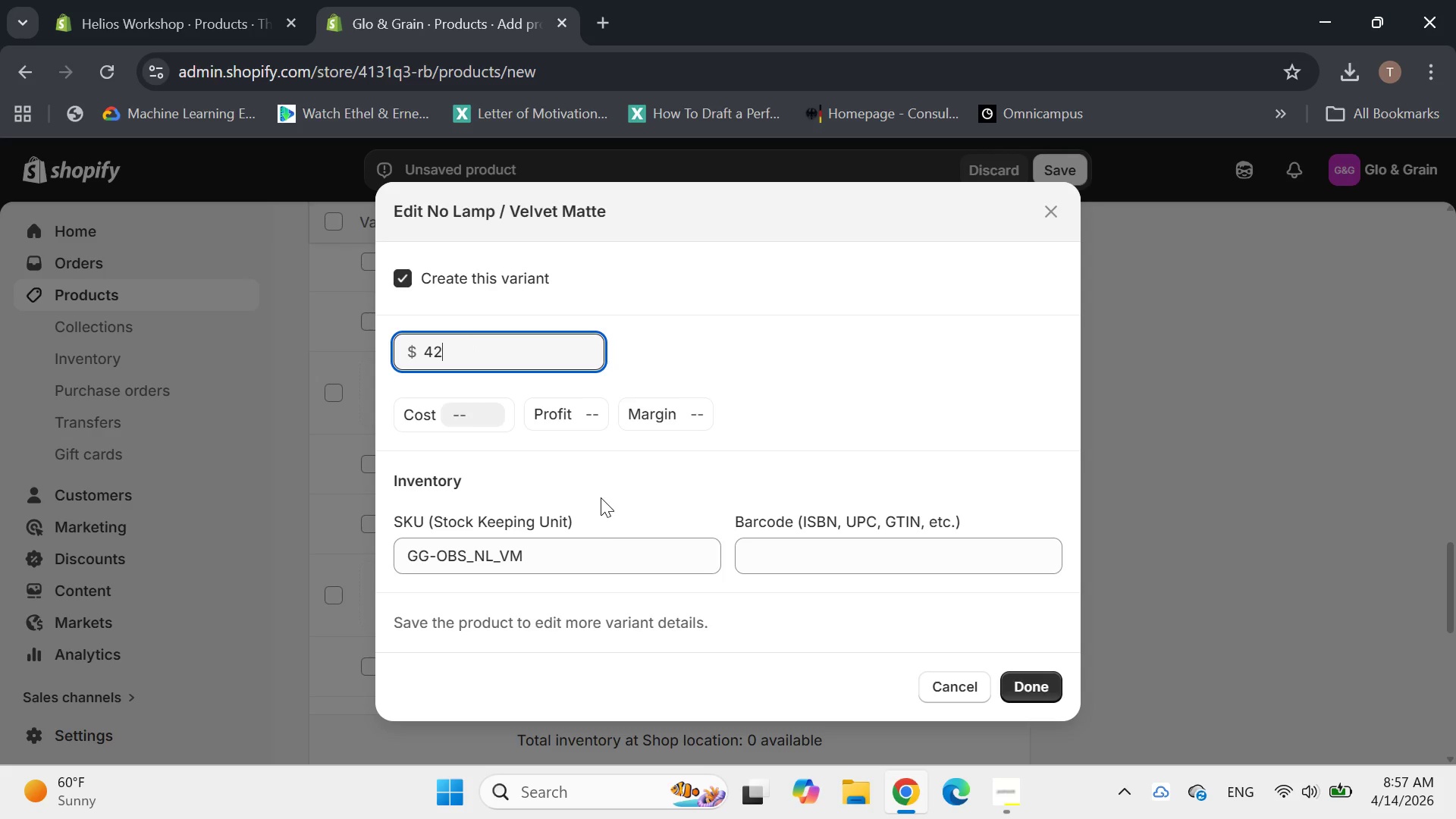 
wait(5.84)
 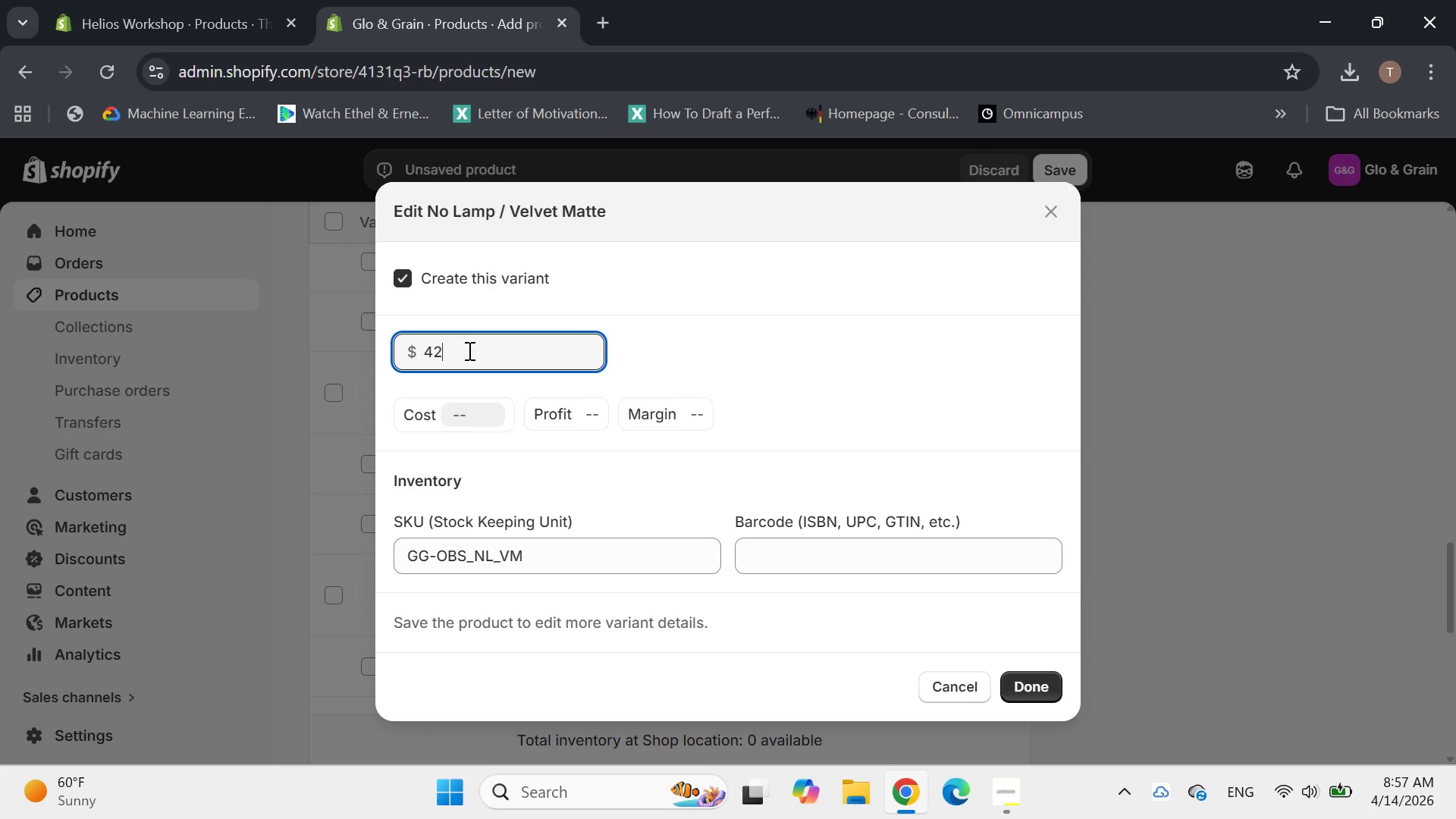 
left_click([1036, 685])
 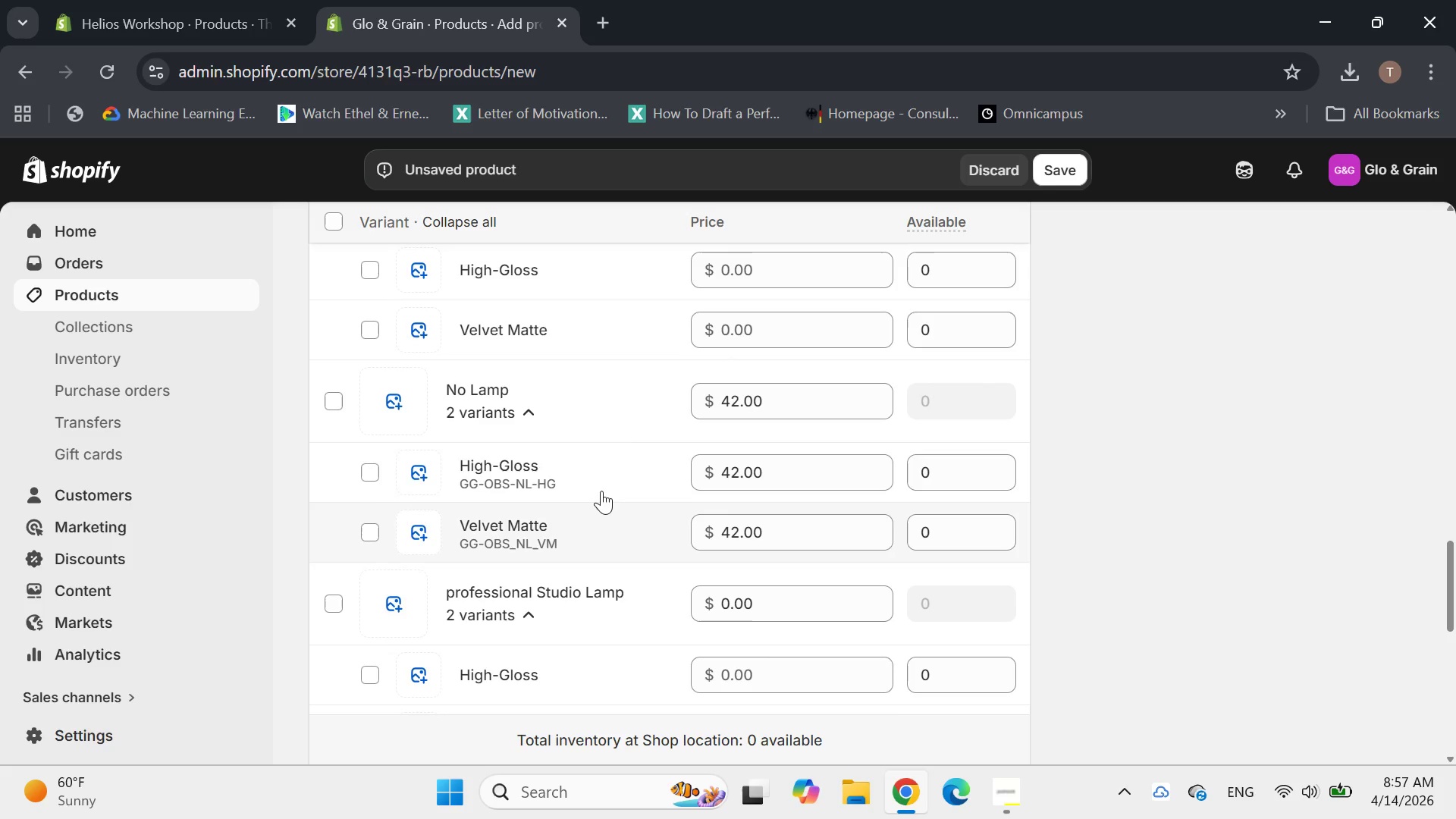 
wait(5.95)
 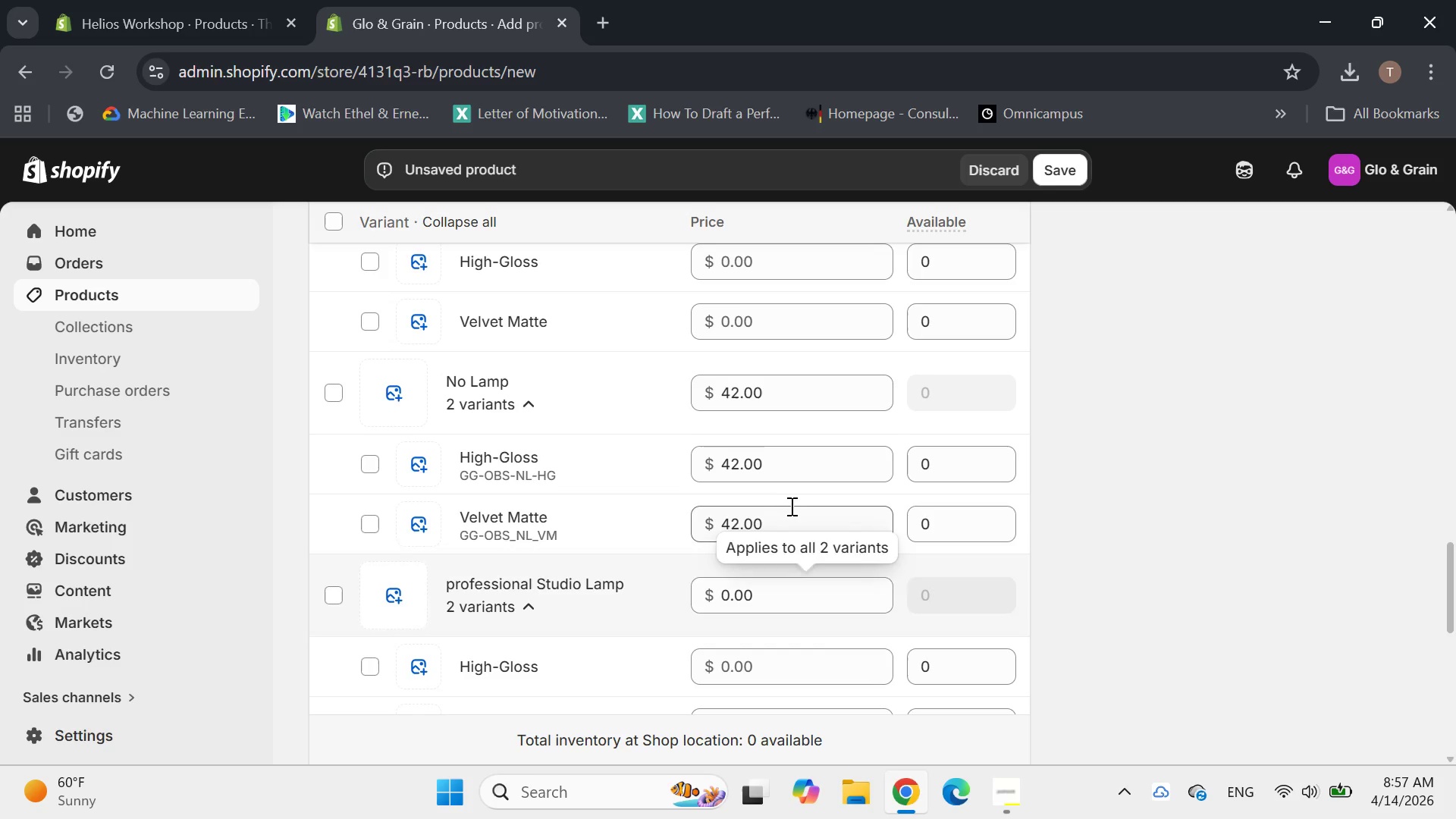 
left_click([555, 548])
 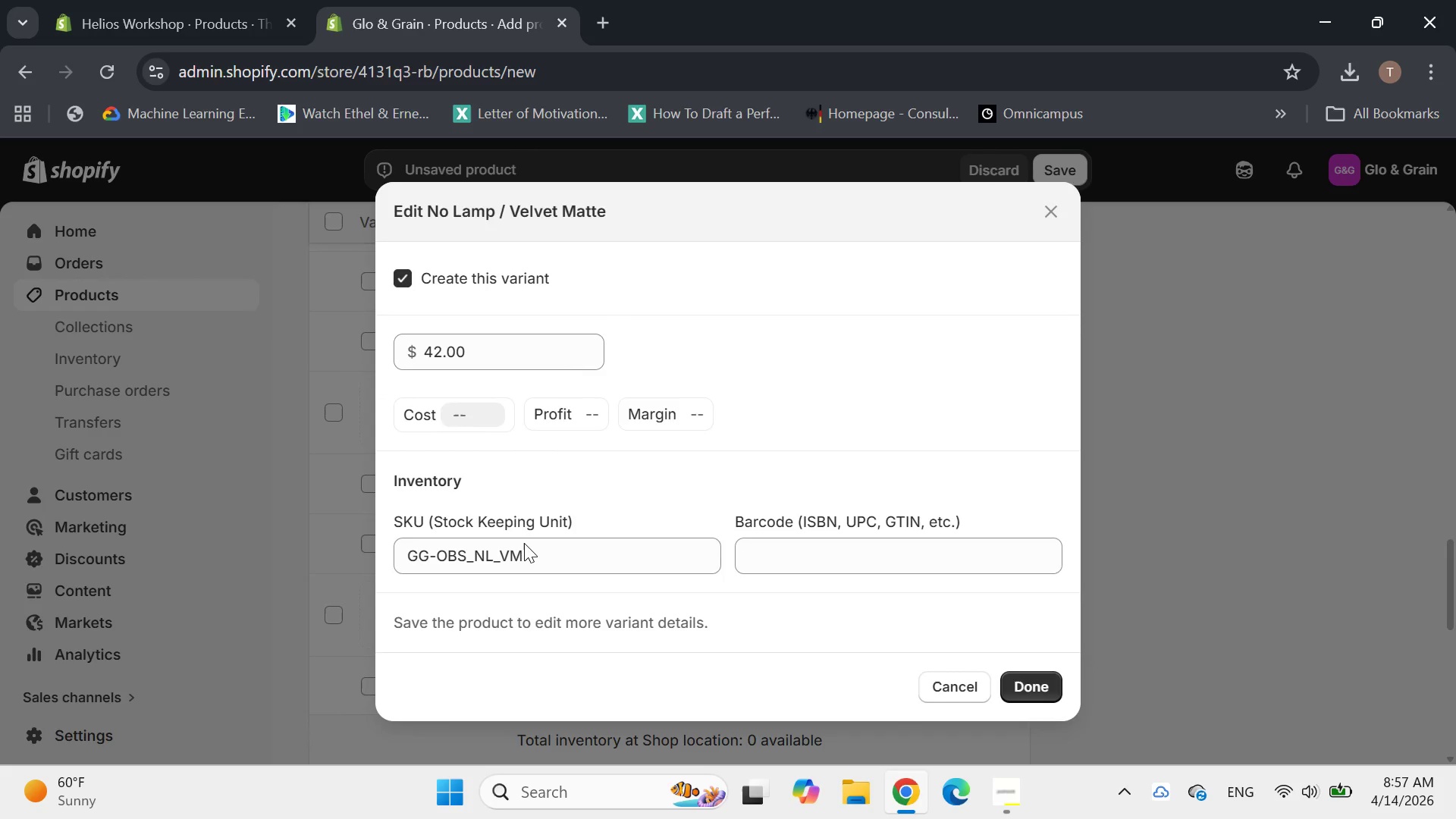 
left_click([531, 558])
 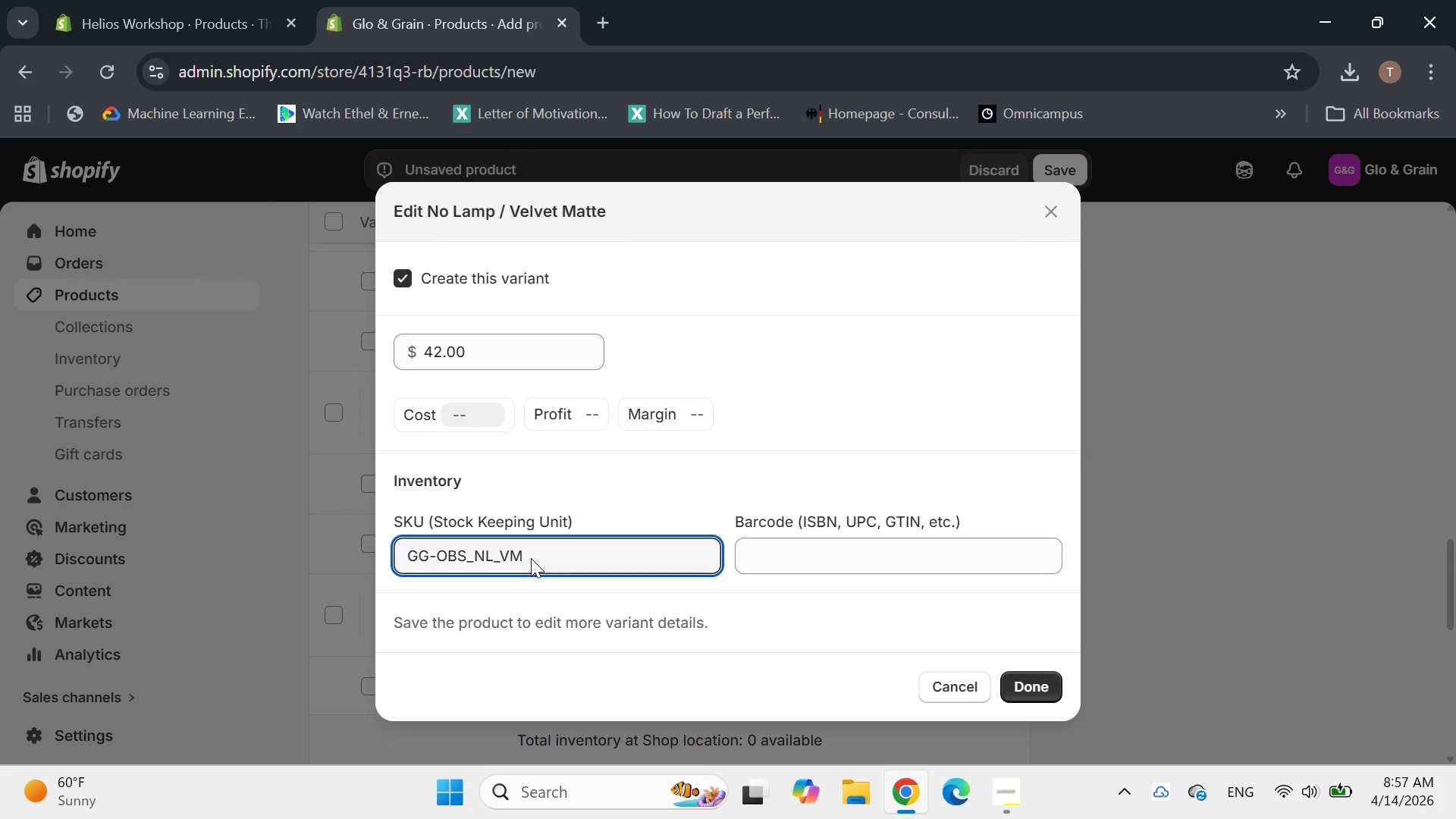 
key(Control+A)
 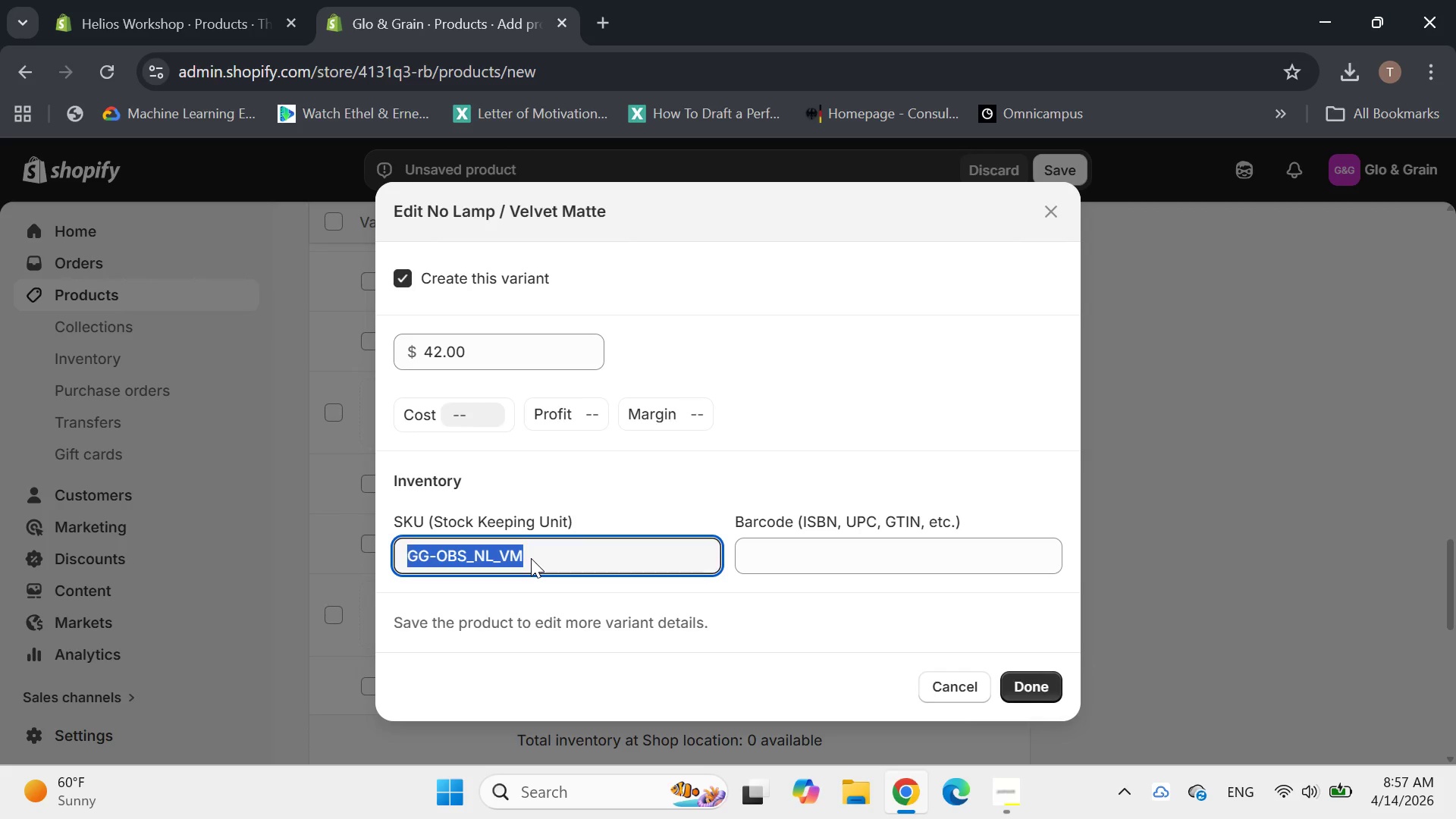 
key(Control+C)
 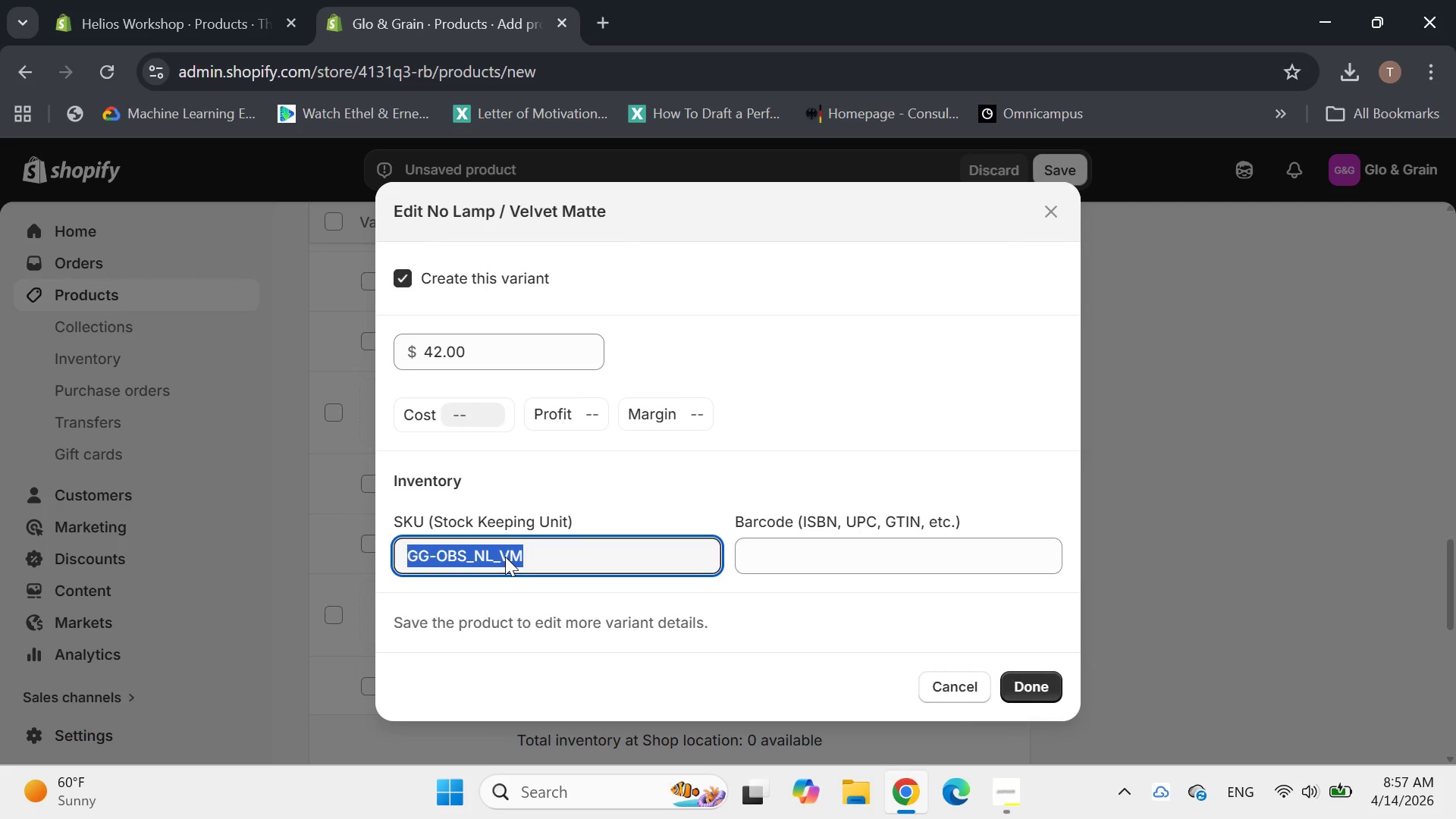 
left_click([492, 552])
 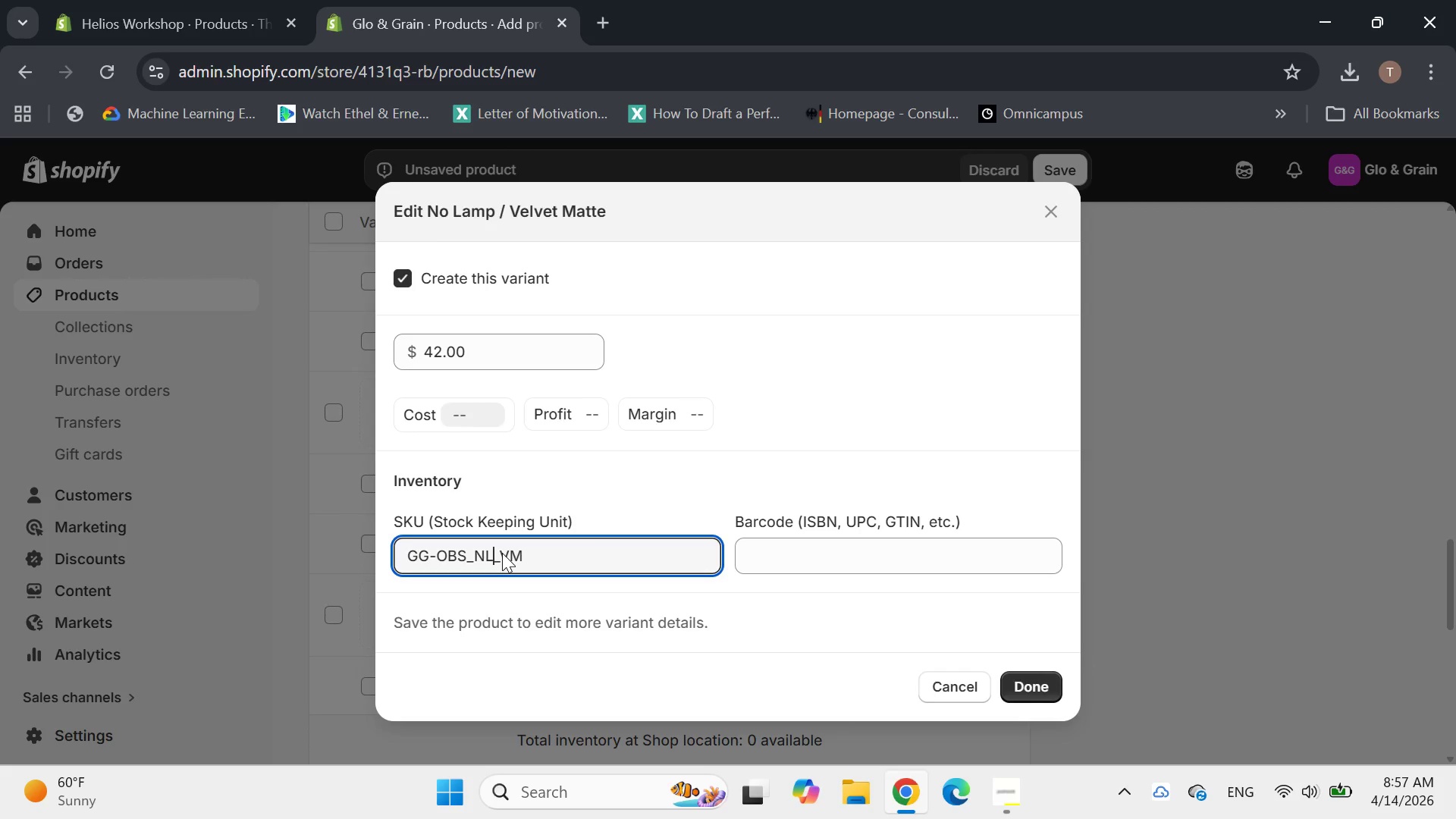 
left_click([503, 553])
 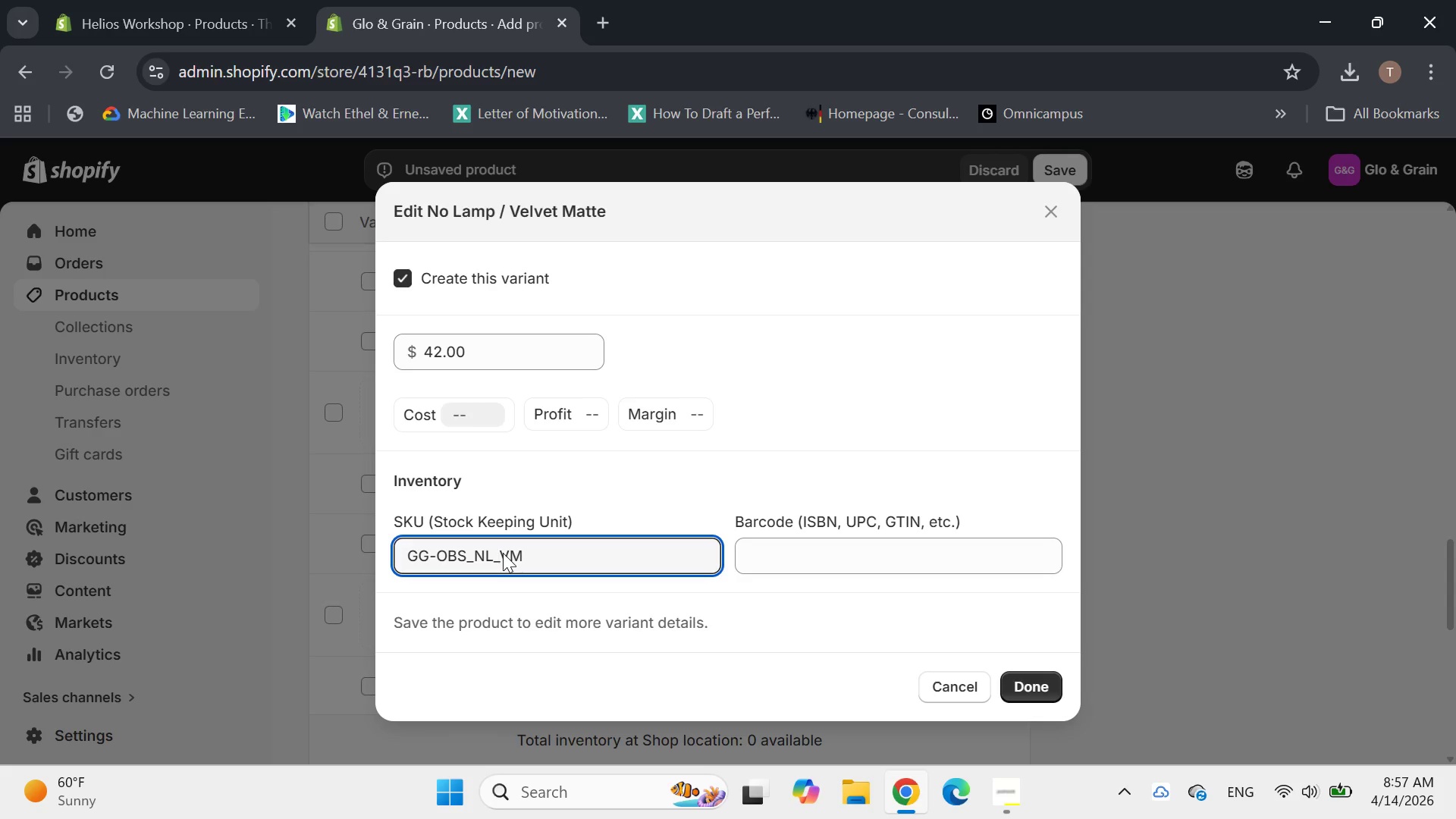 
key(Backspace)
 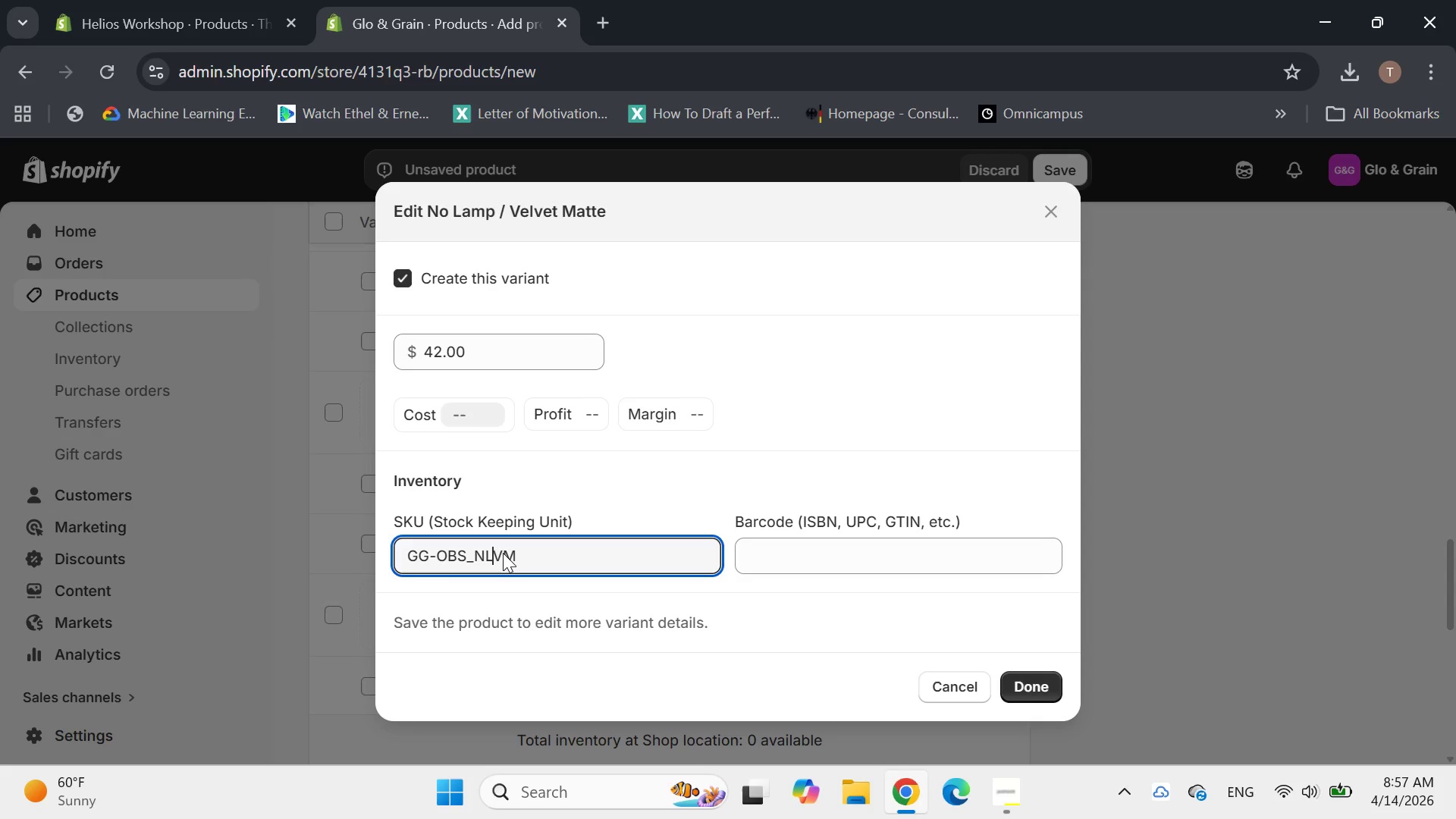 
key(Minus)
 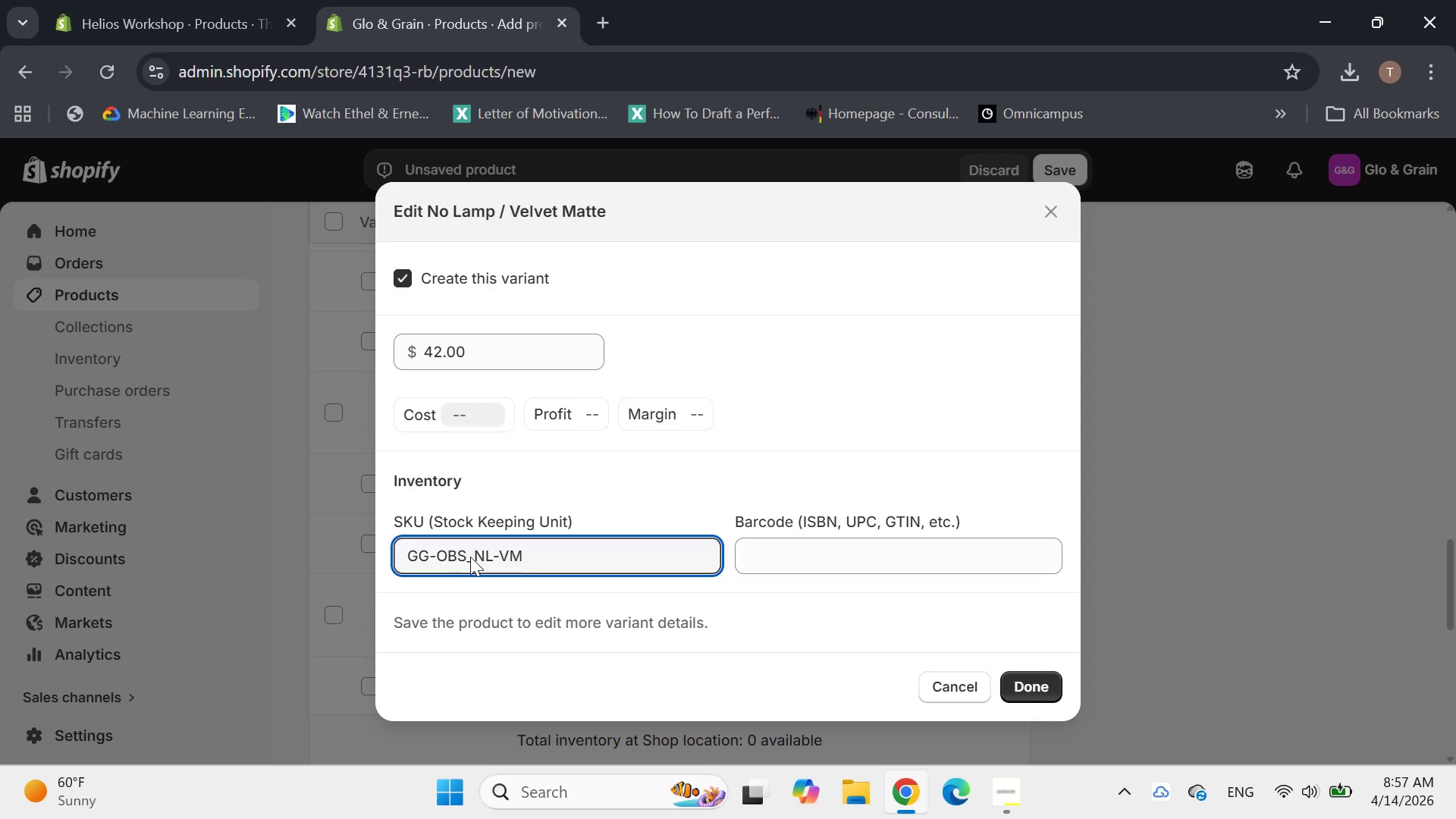 
left_click([472, 558])
 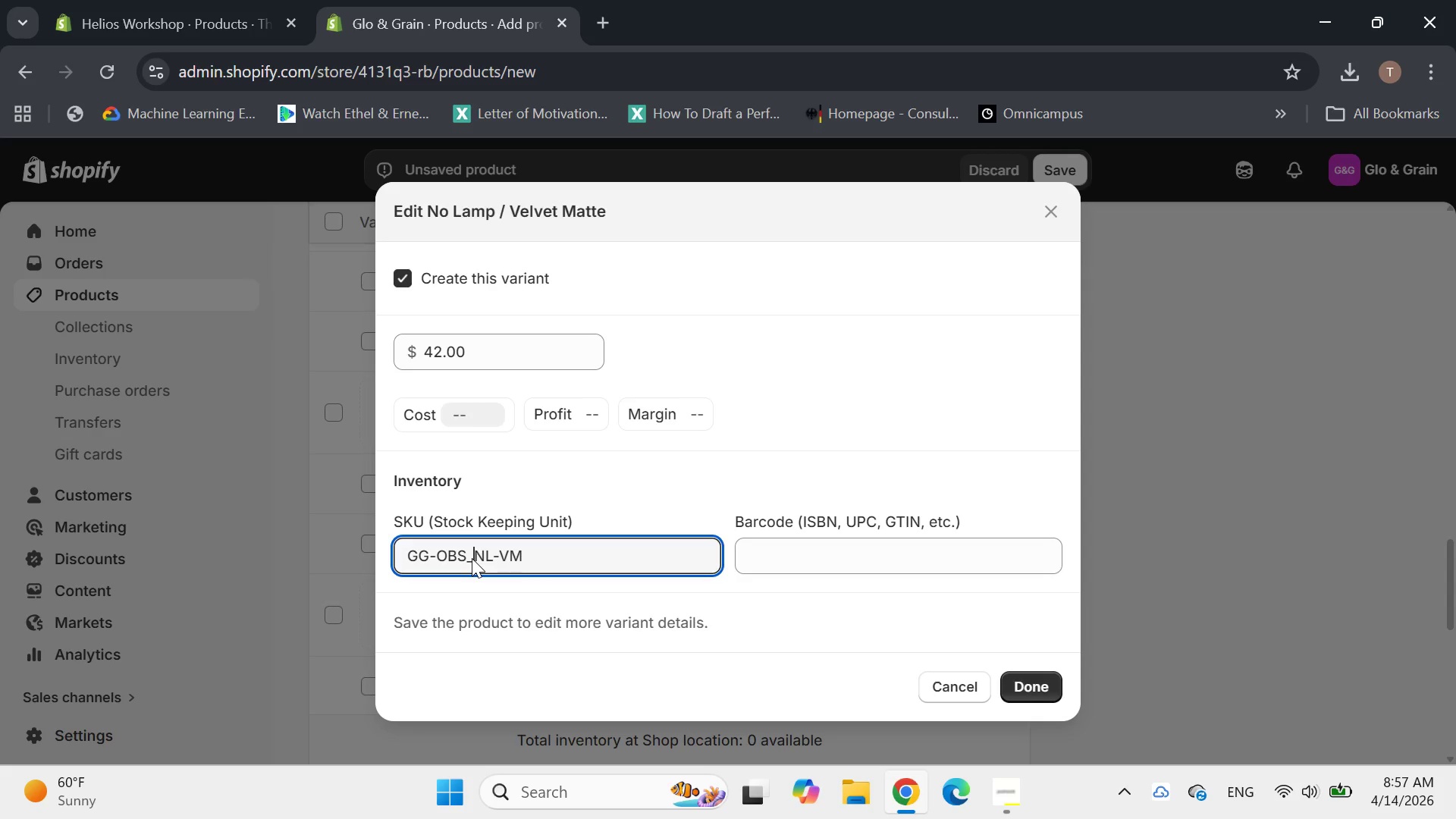 
key(Backspace)
 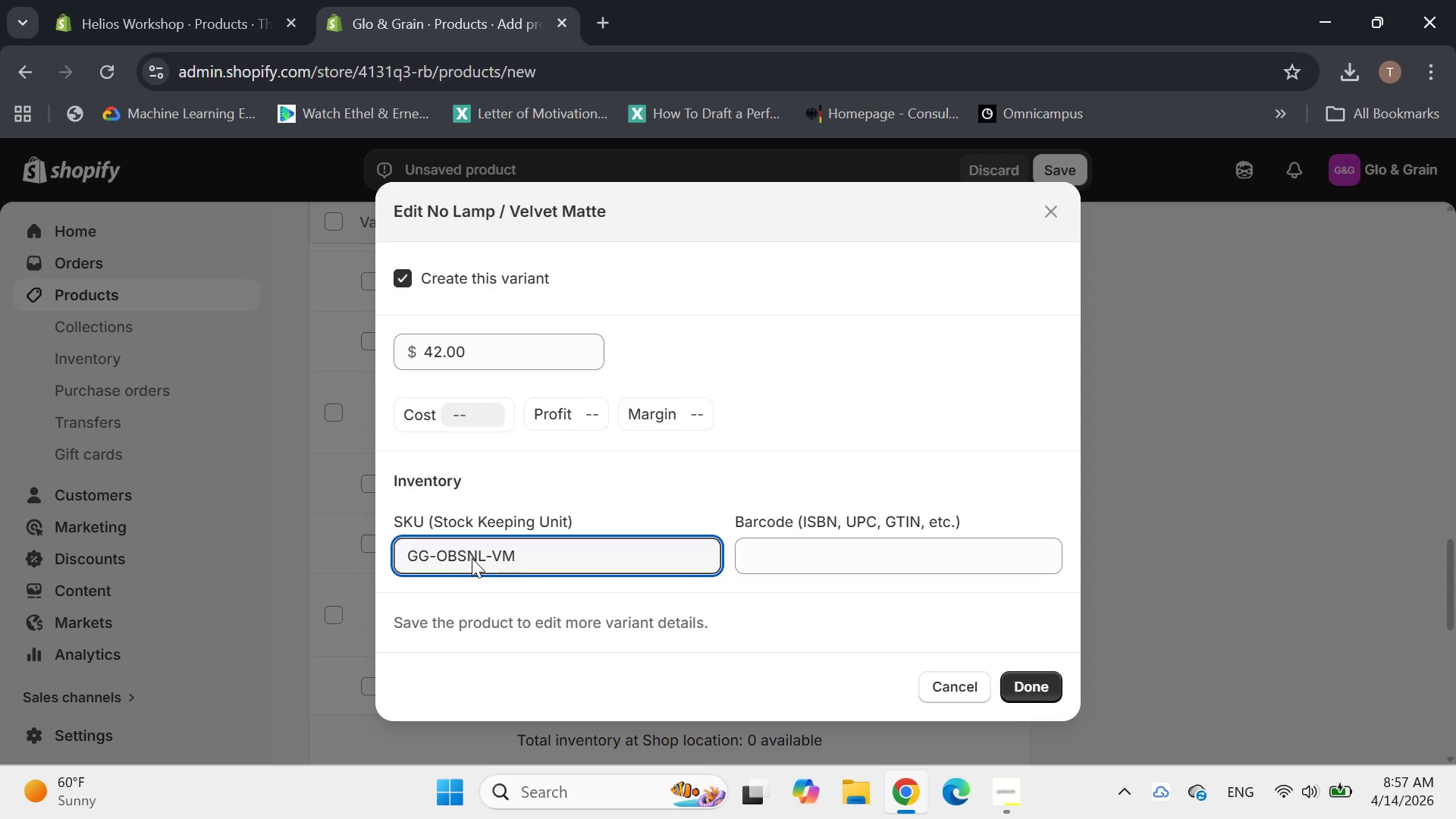 
key(Minus)
 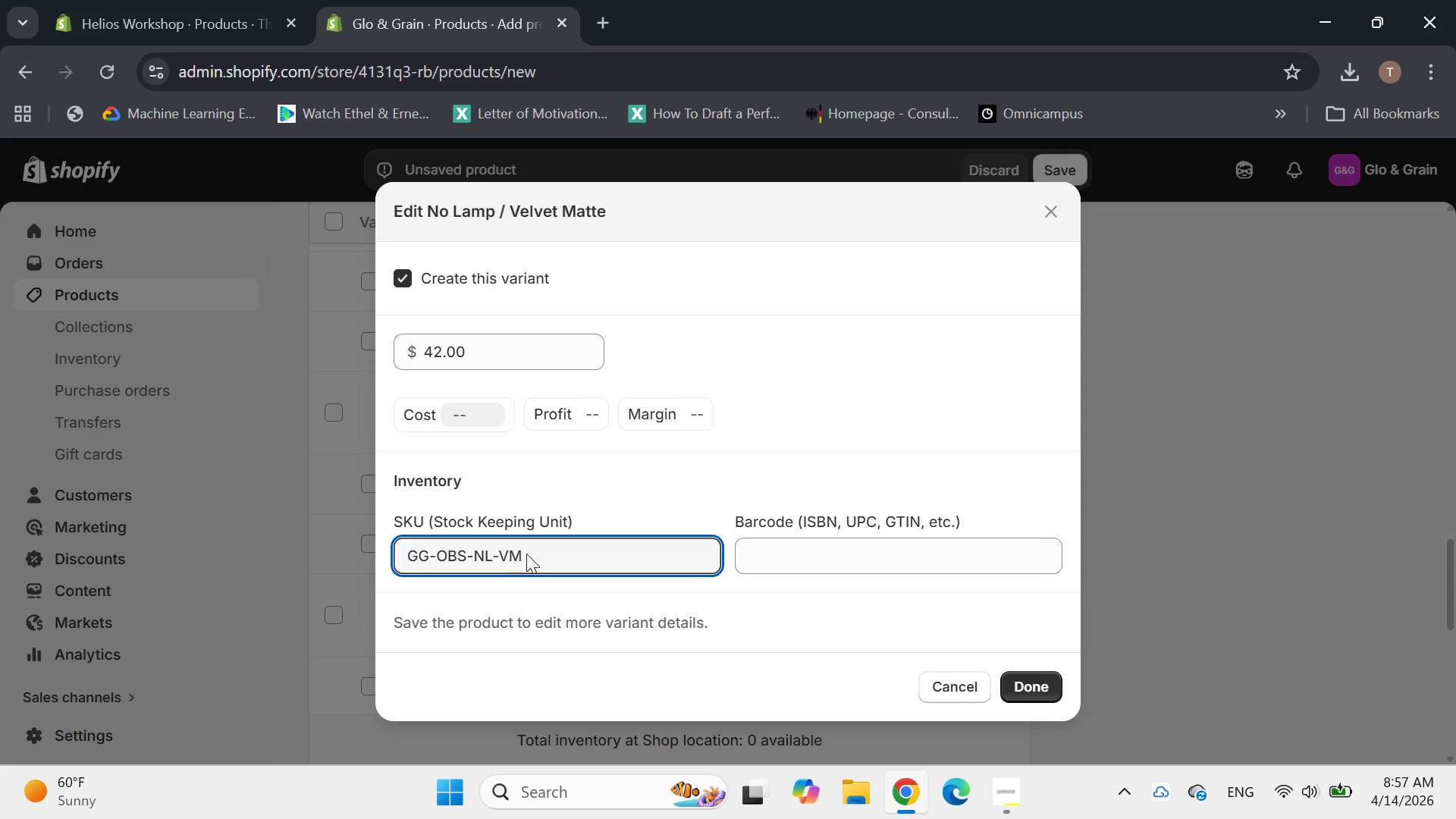 
left_click([538, 550])
 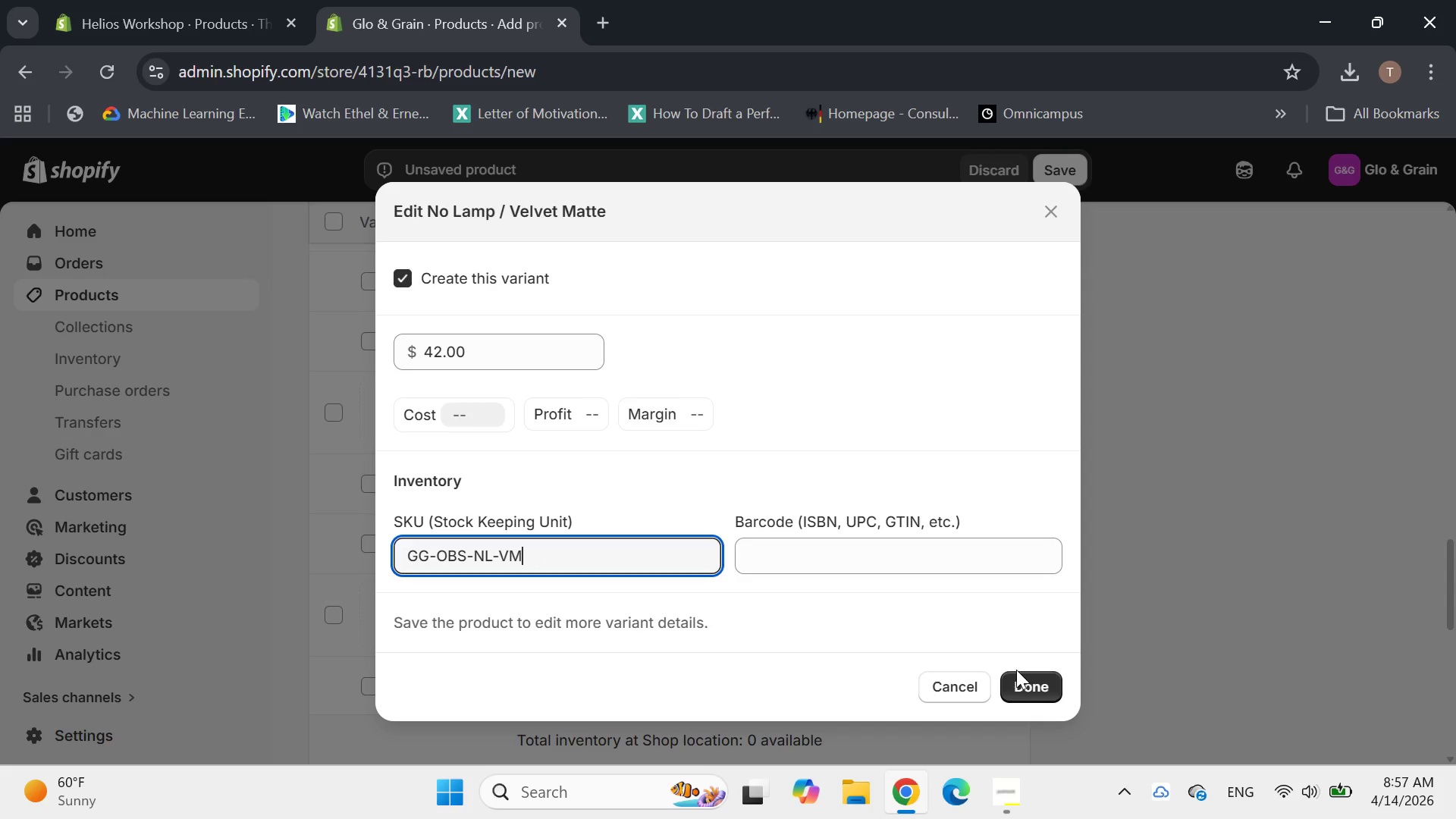 
left_click([1025, 676])
 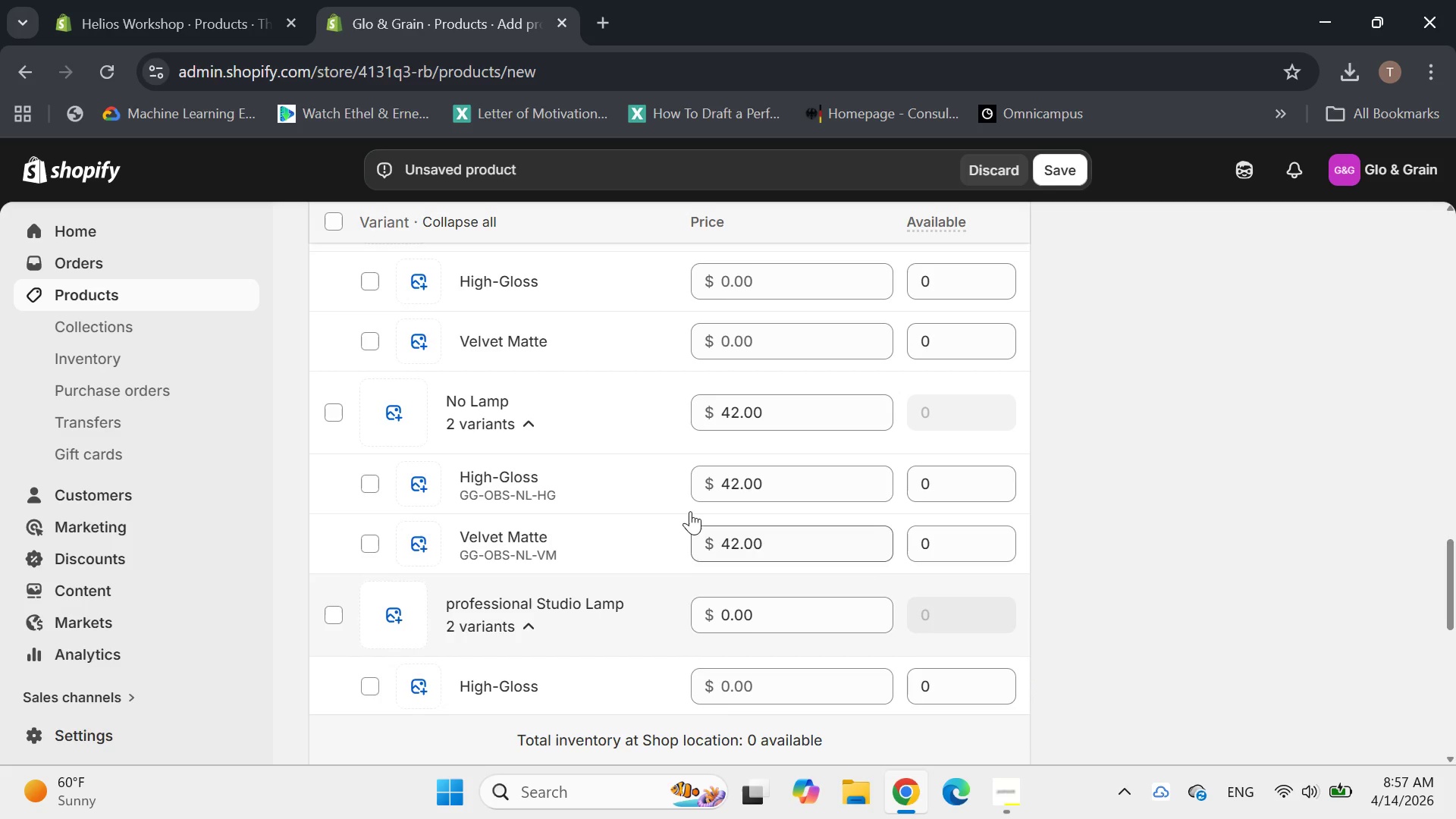 
mouse_move([601, 493])
 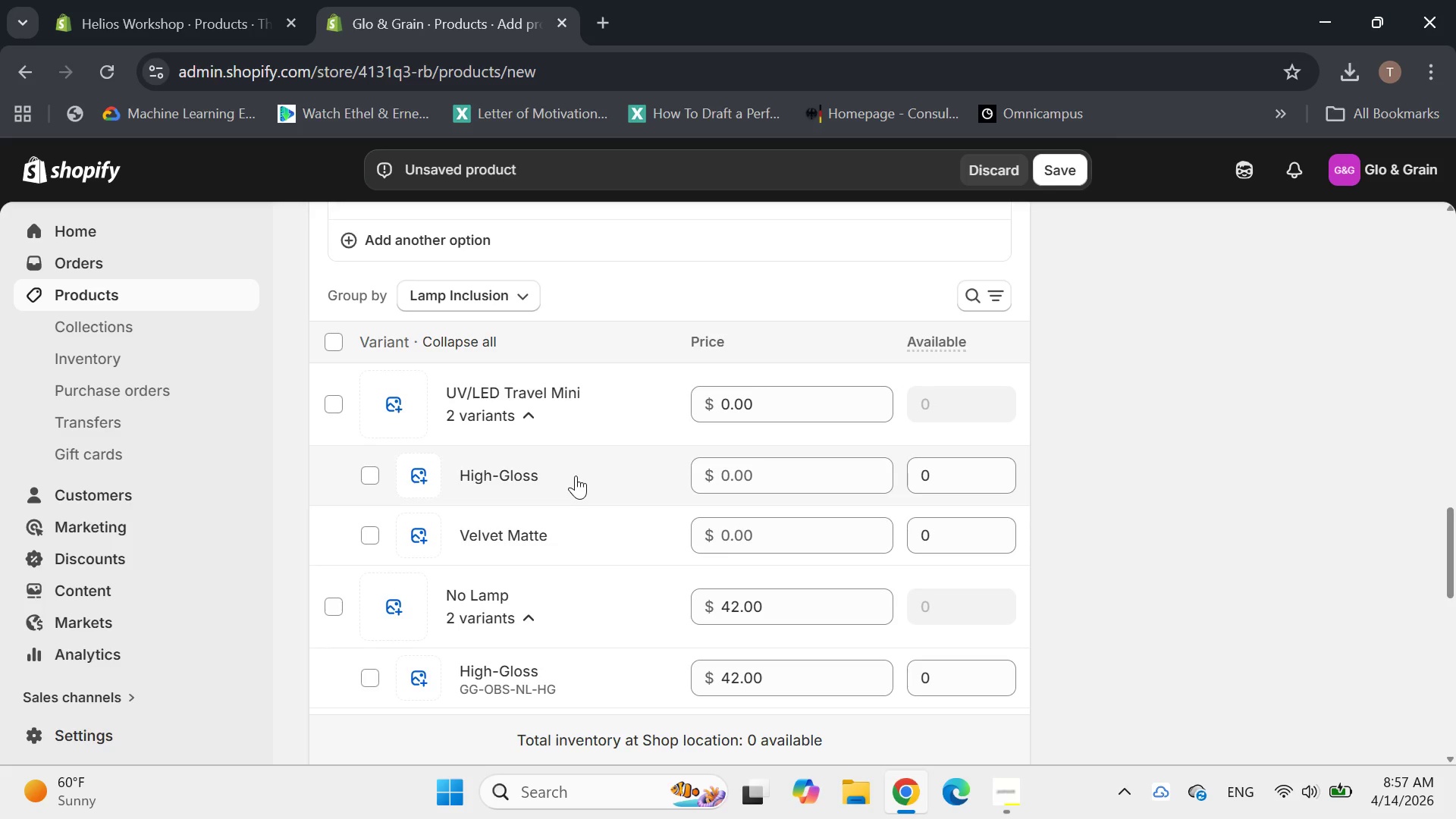 
left_click([576, 475])
 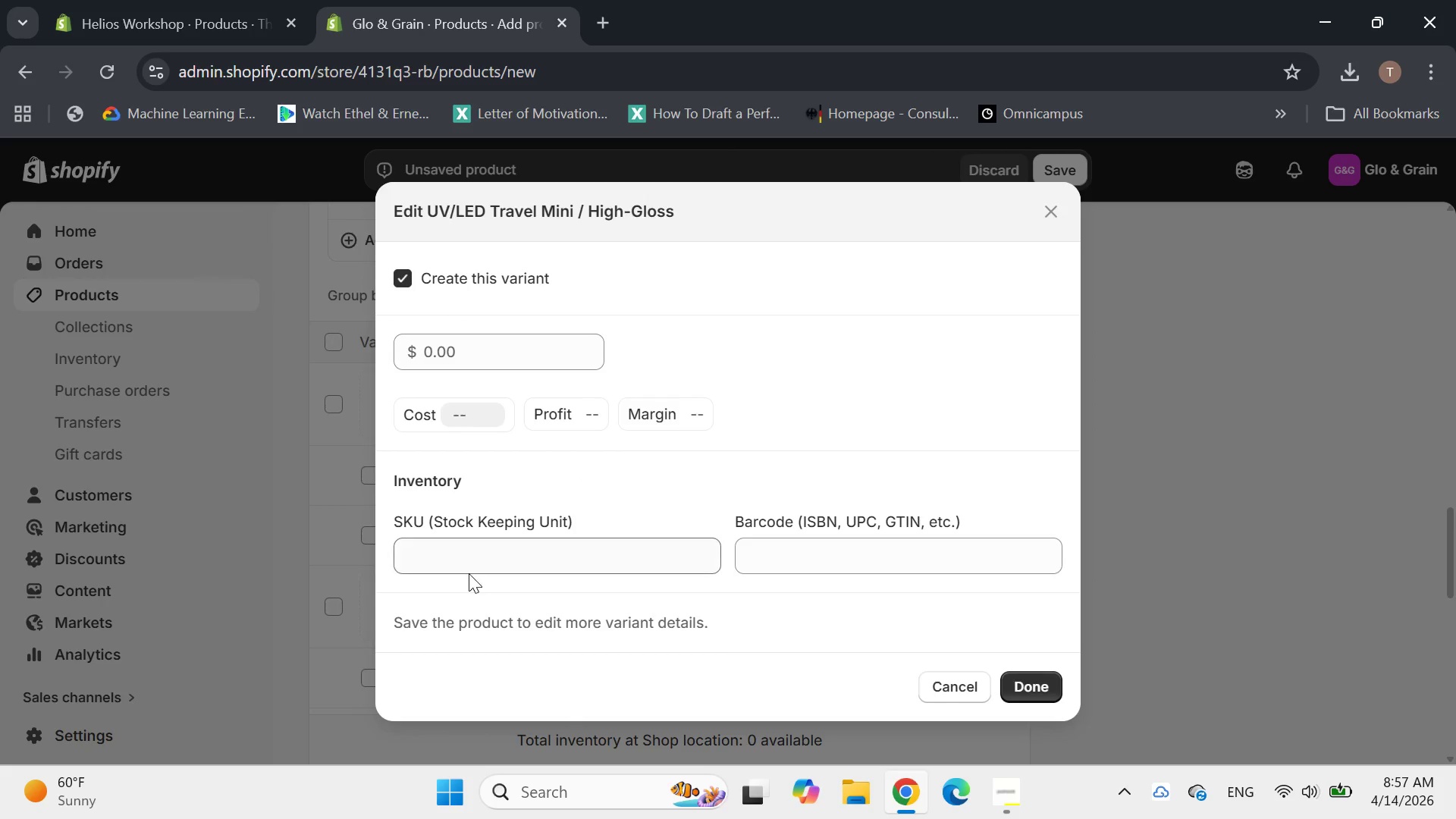 
left_click([453, 551])
 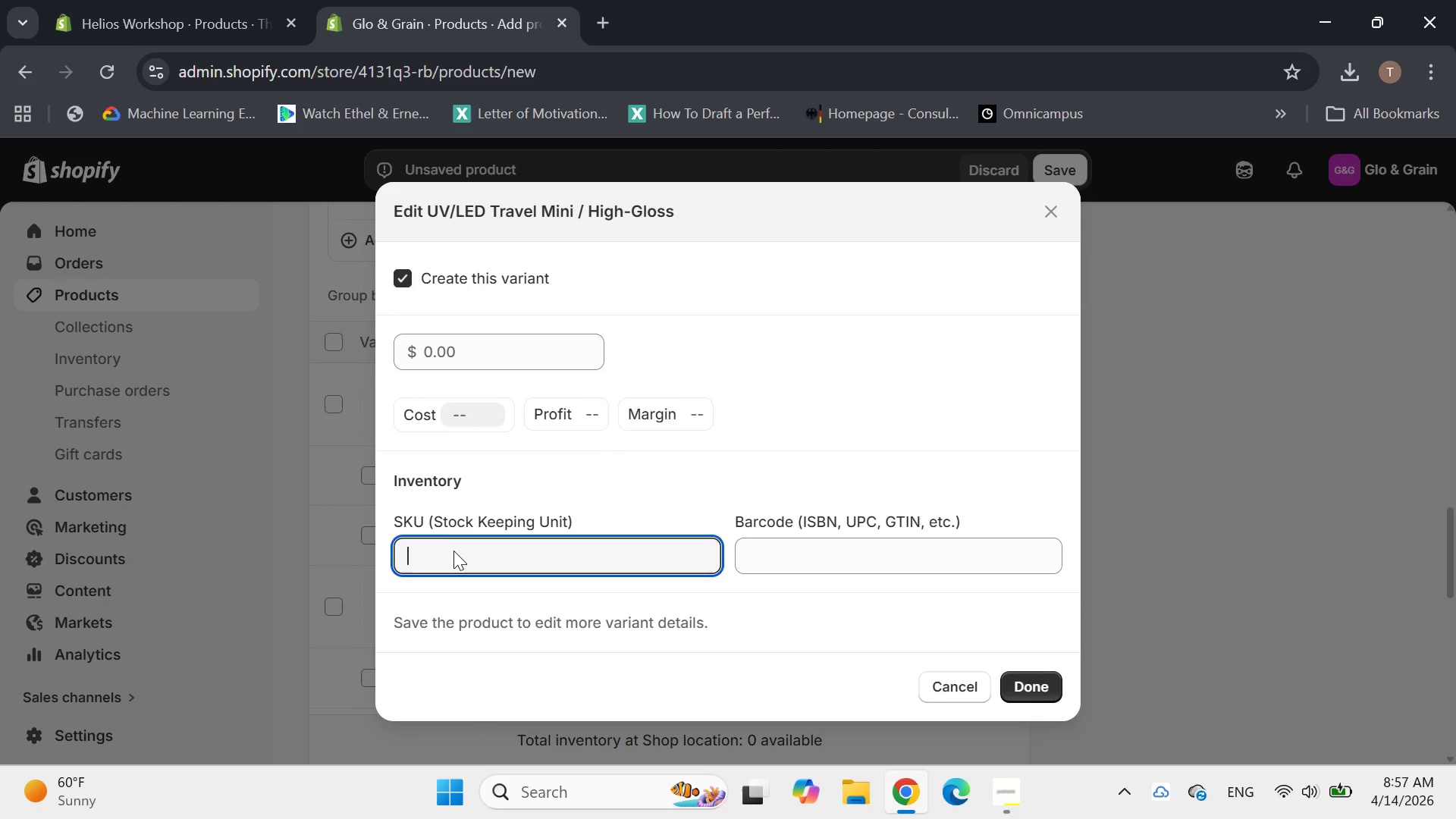 
key(Control+V)
 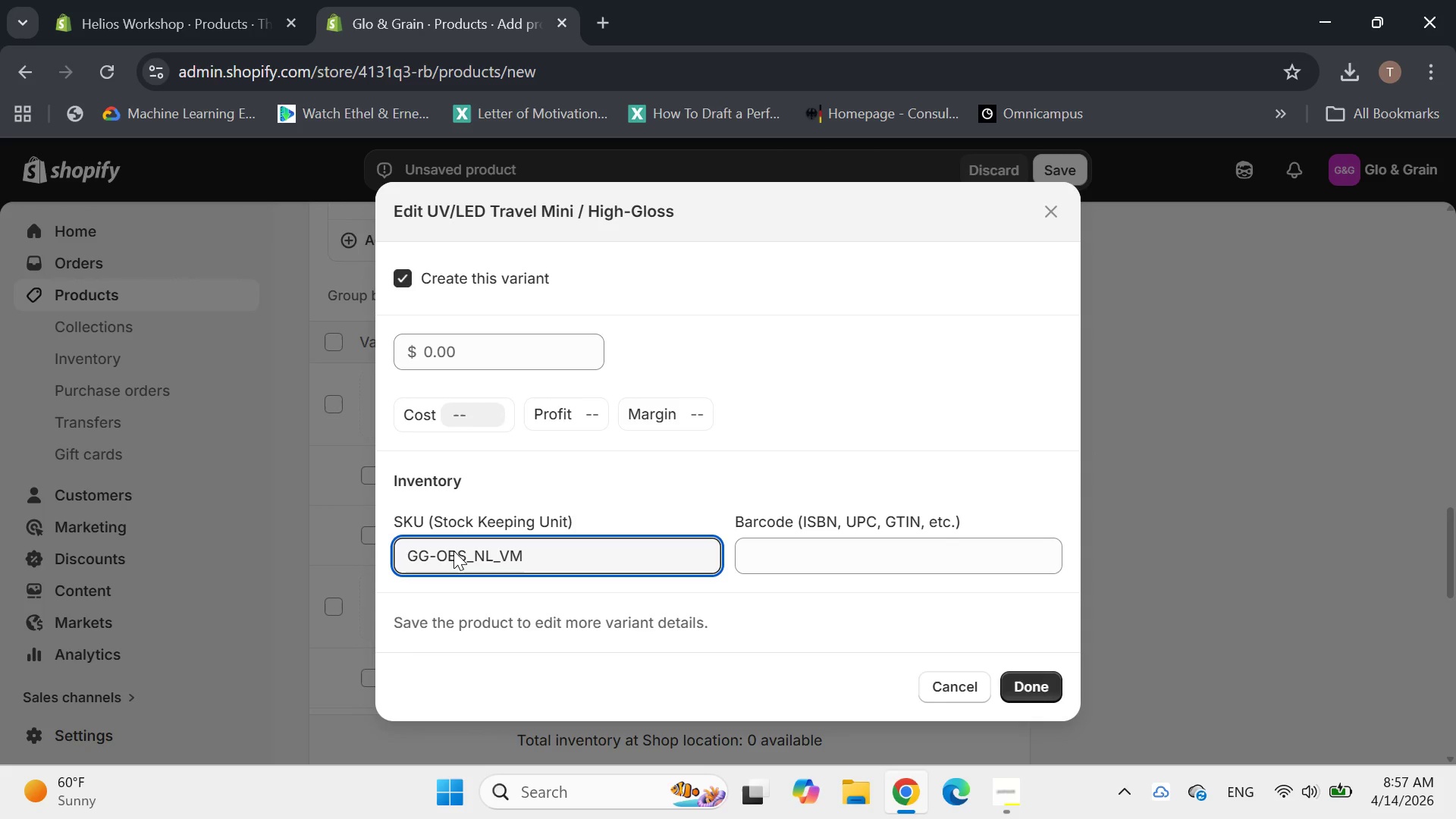 
key(ArrowLeft)
 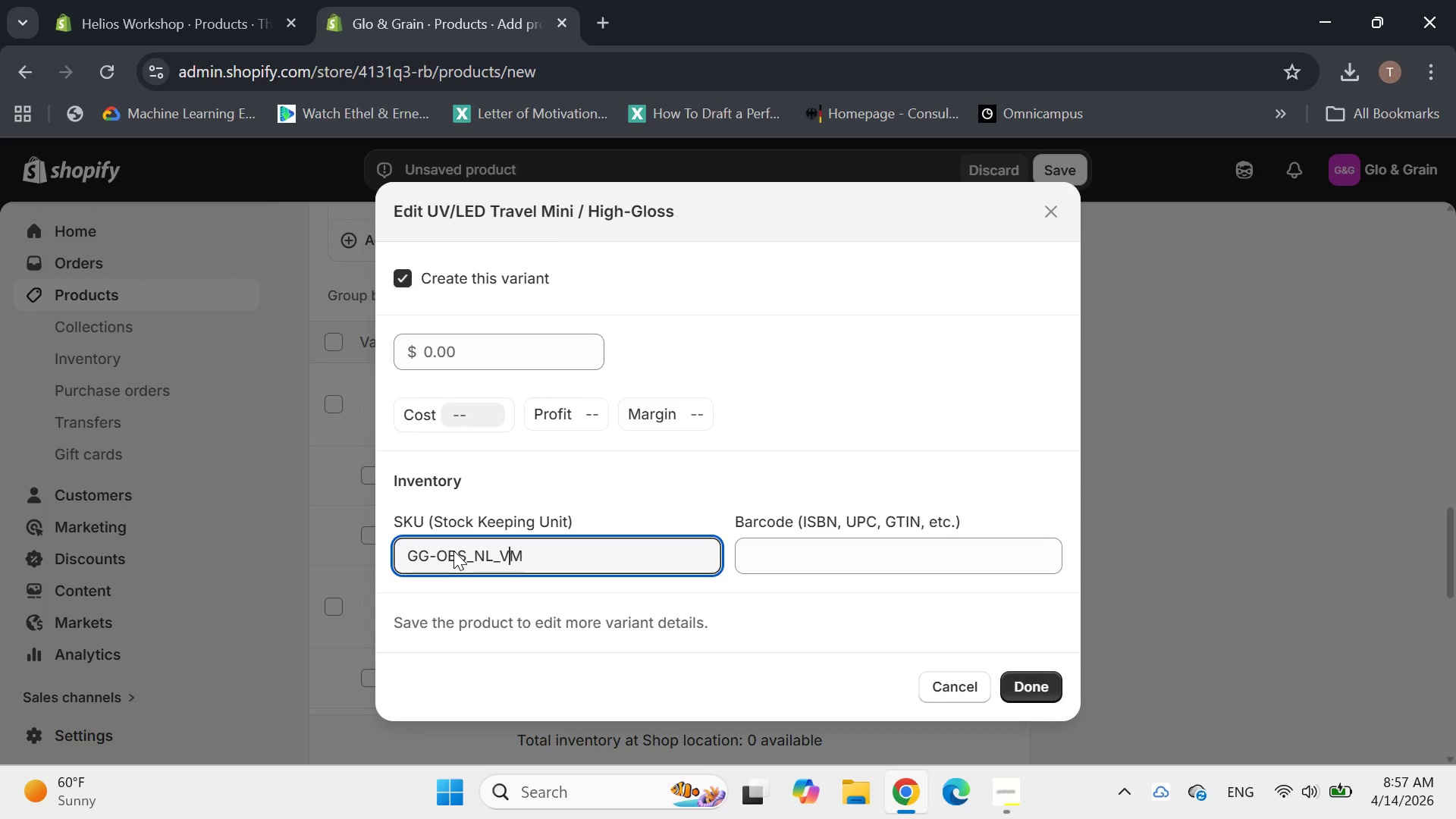 
key(ArrowLeft)
 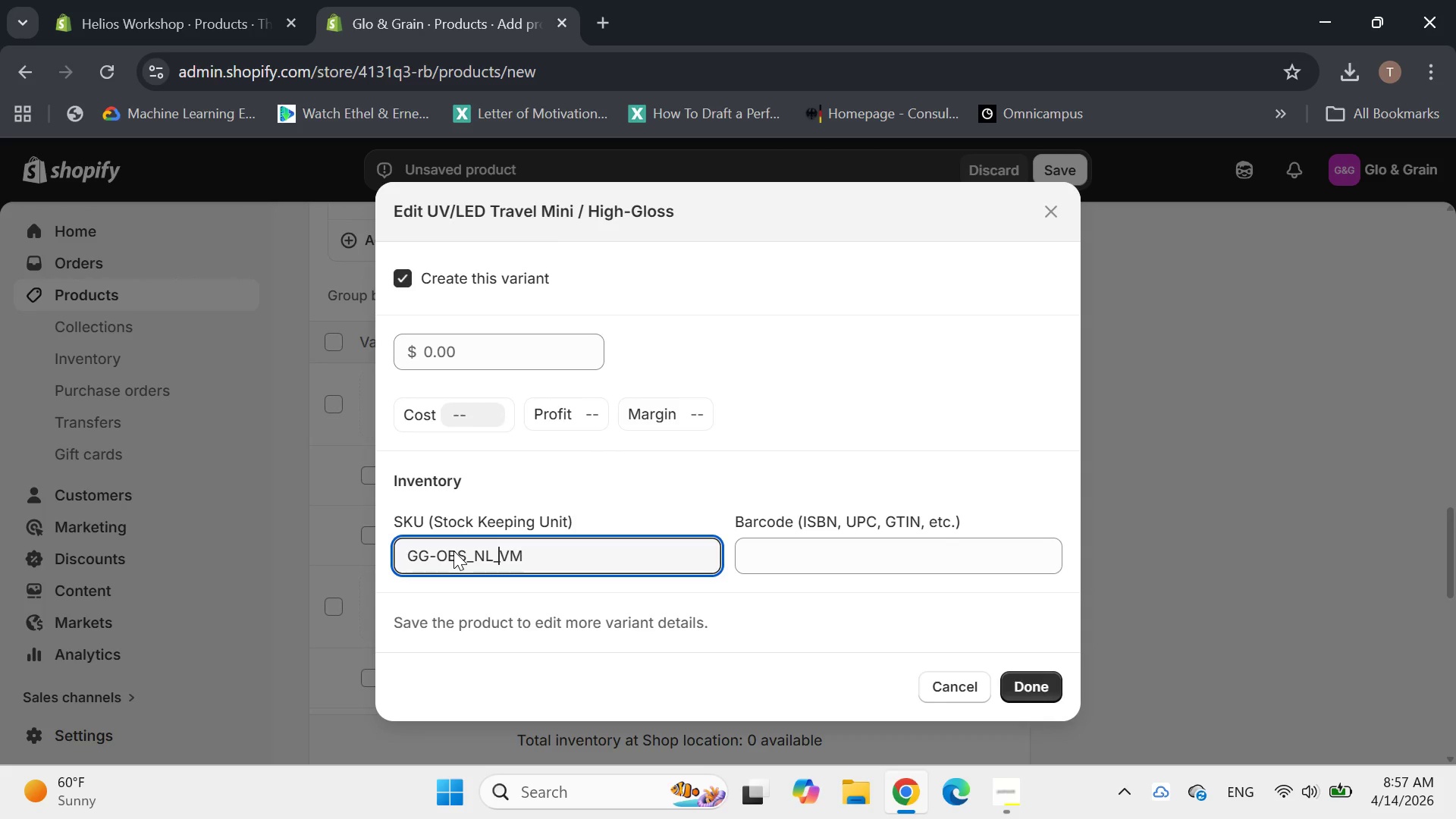 
key(ArrowLeft)
 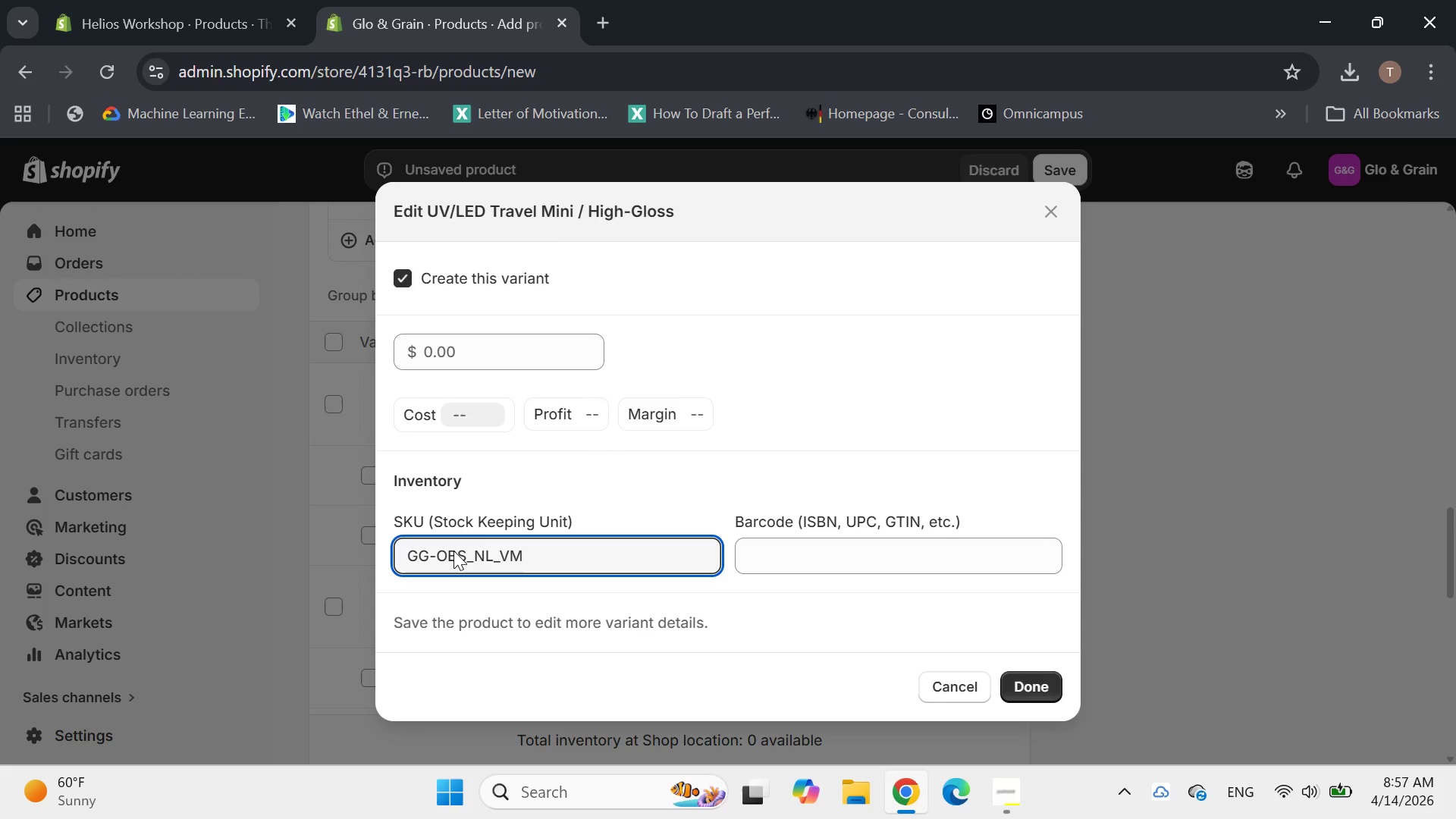 
key(Backspace)
 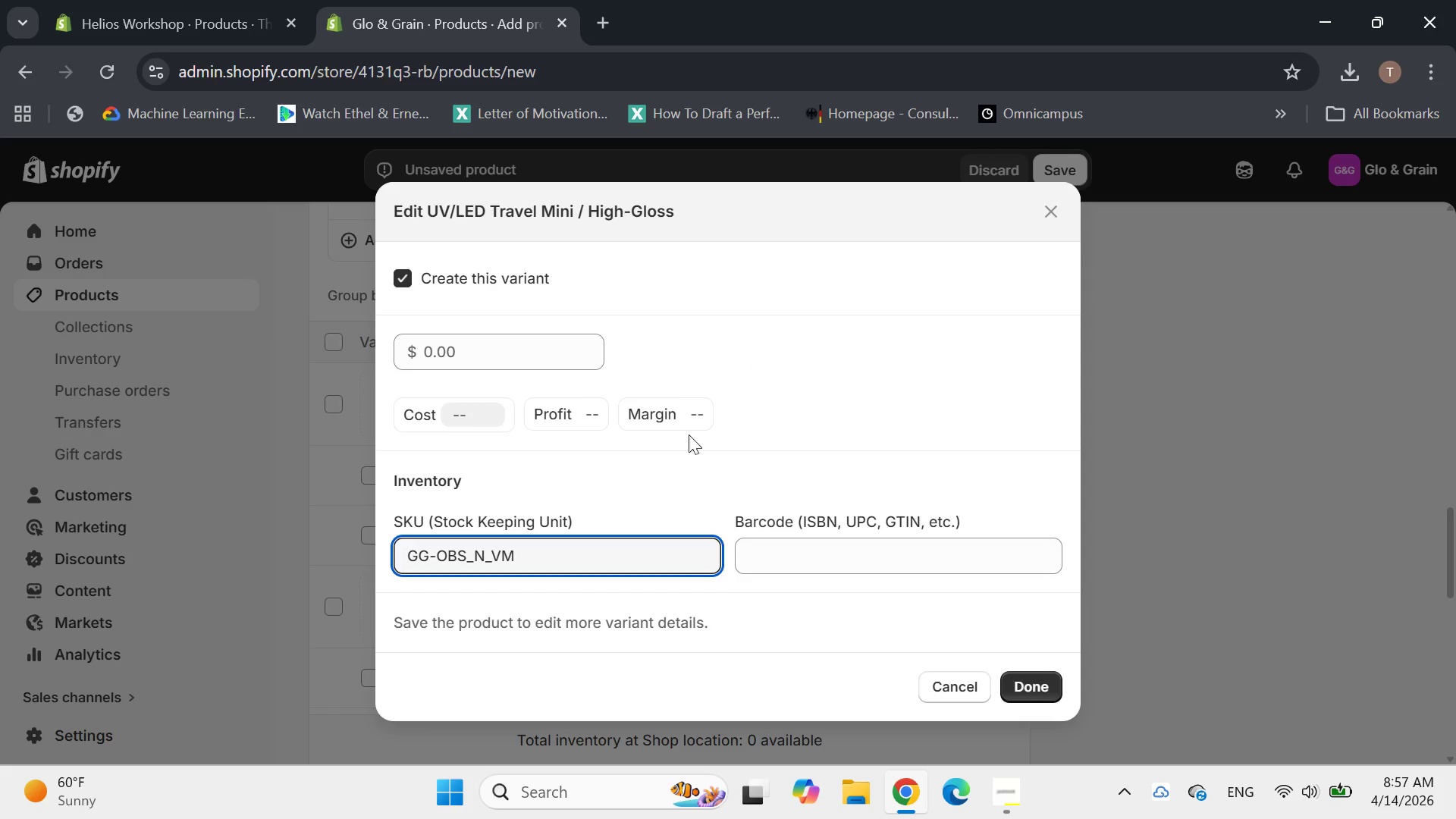 
left_click([519, 553])
 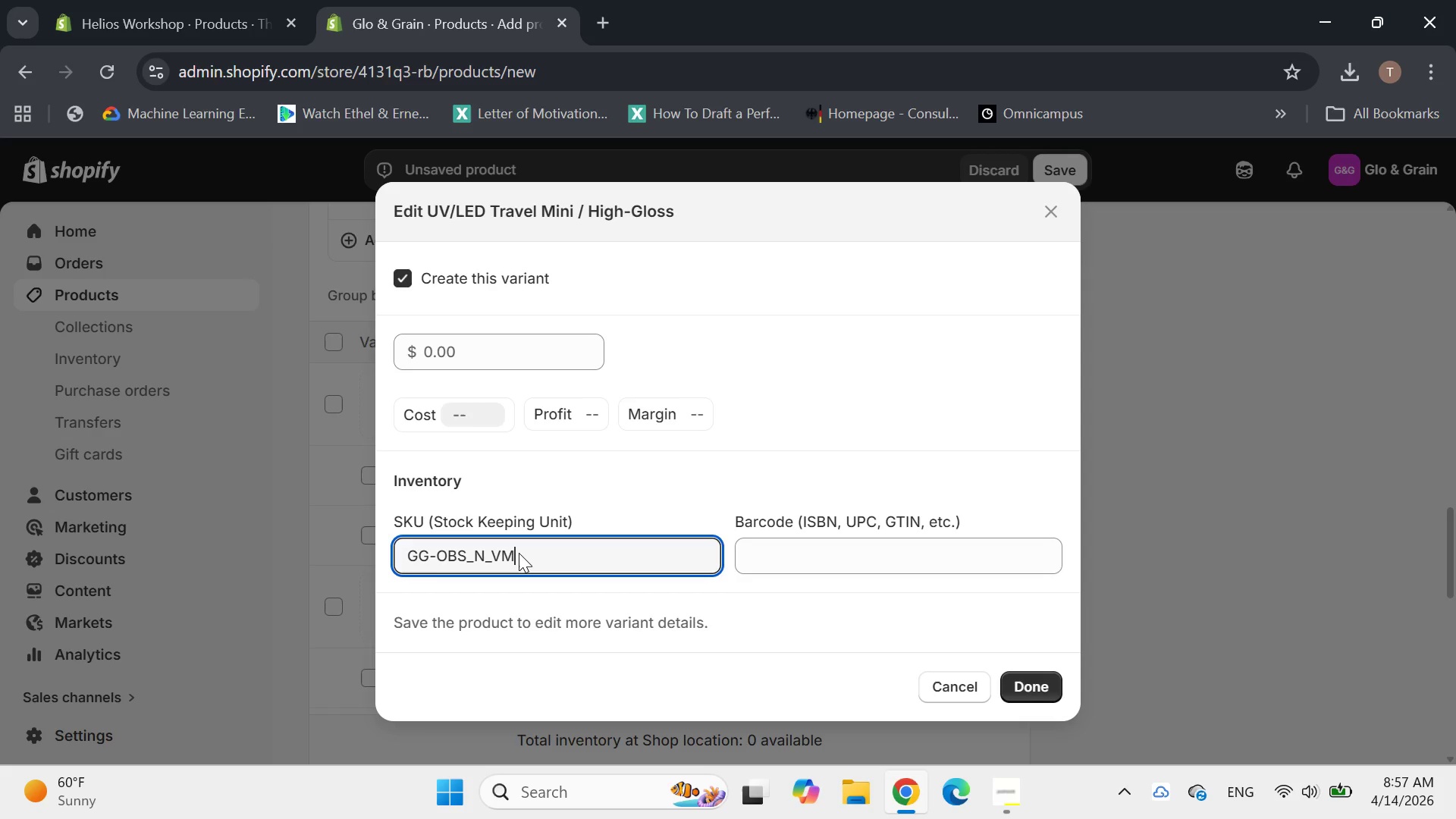 
key(Backspace)
 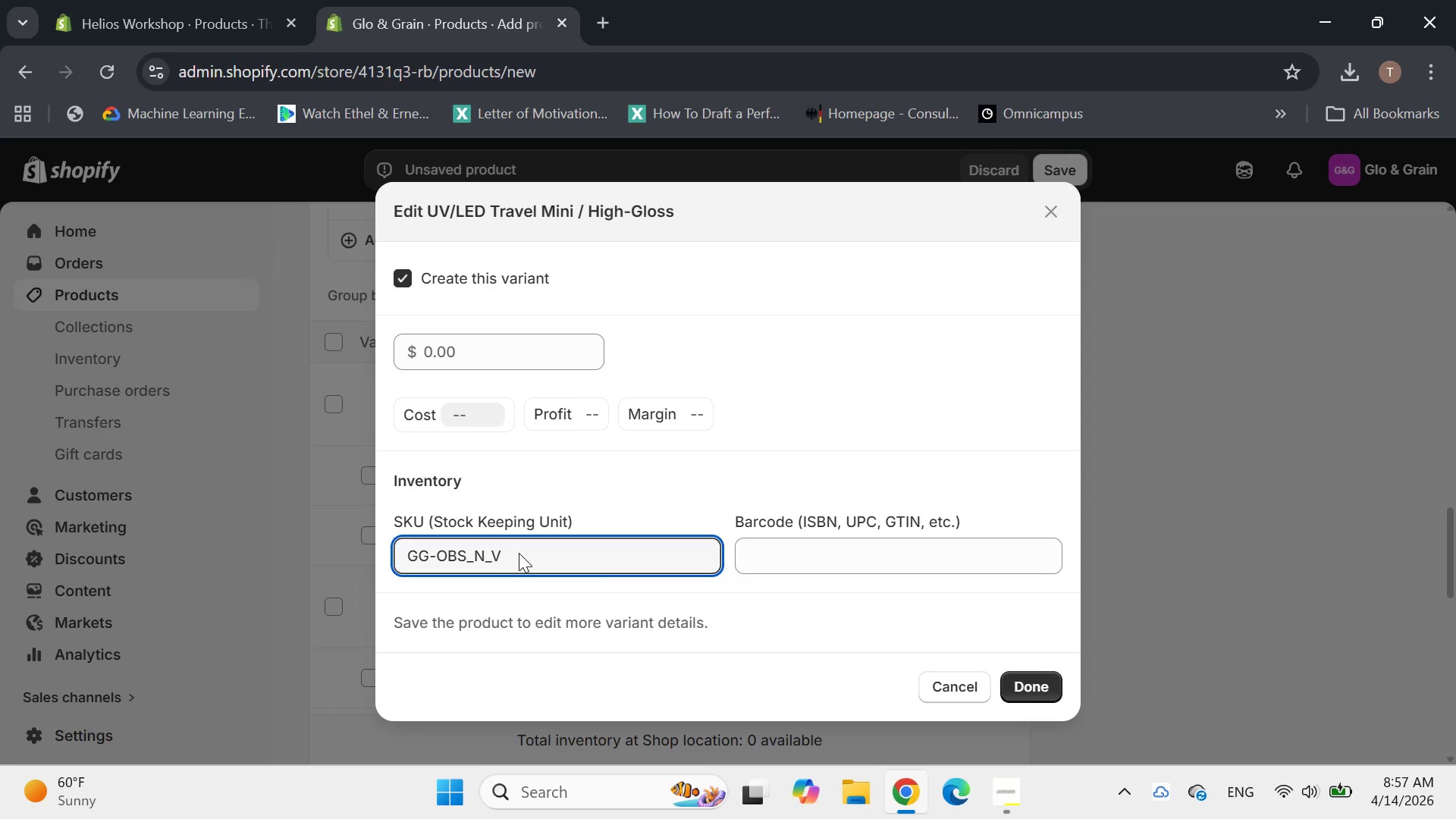 
key(Backspace)
 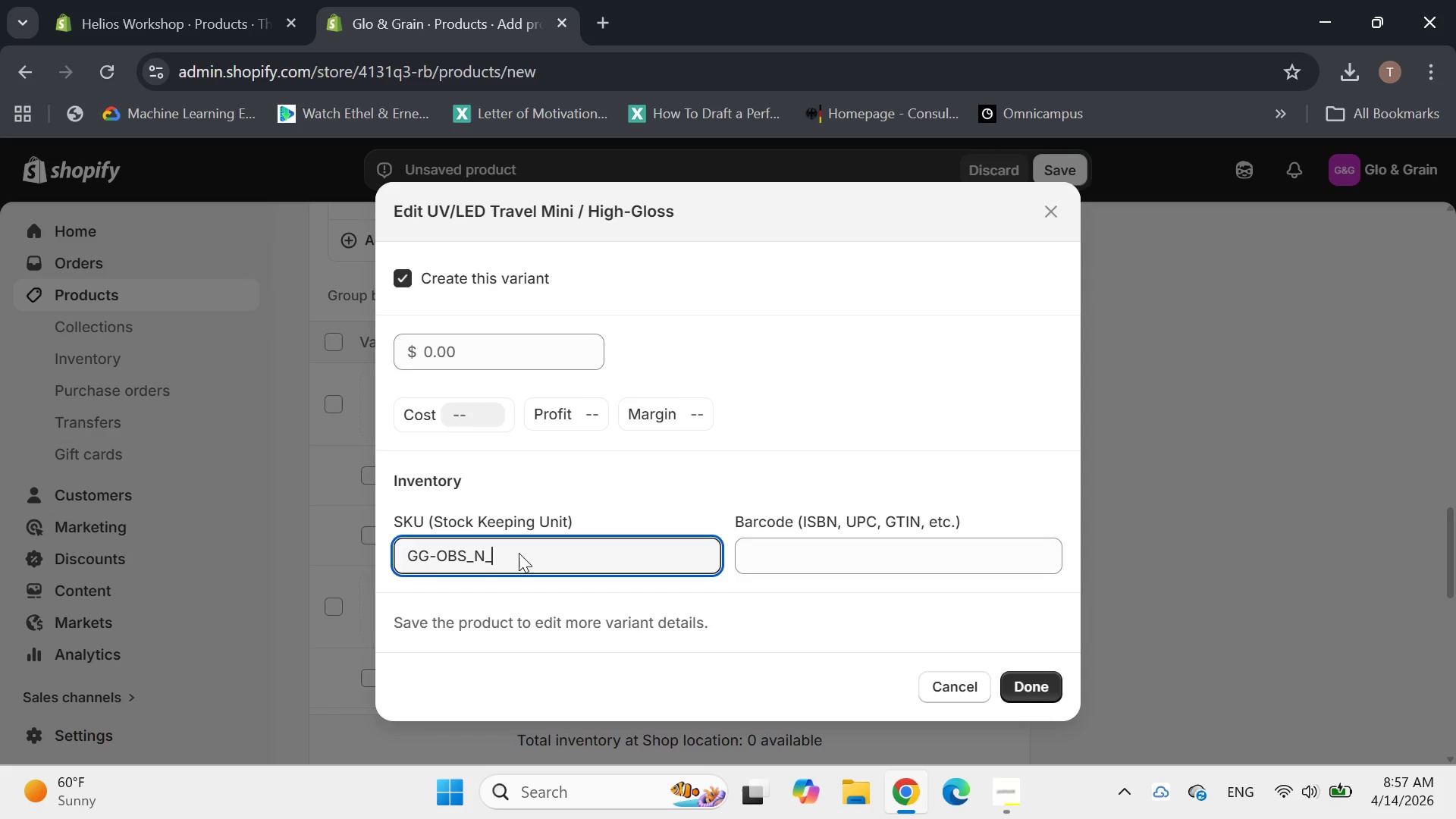 
key(Backspace)
 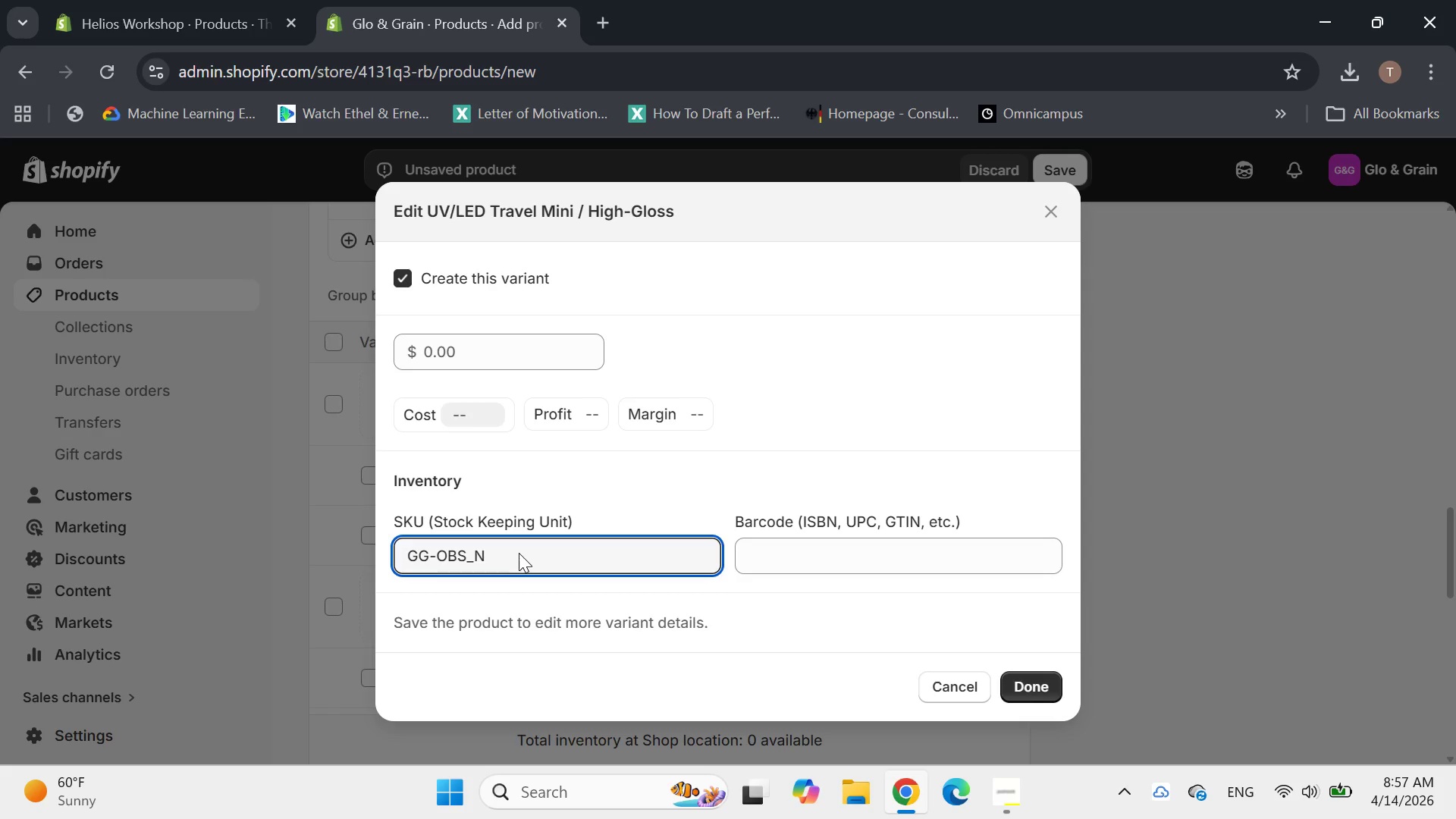 
key(Backspace)
 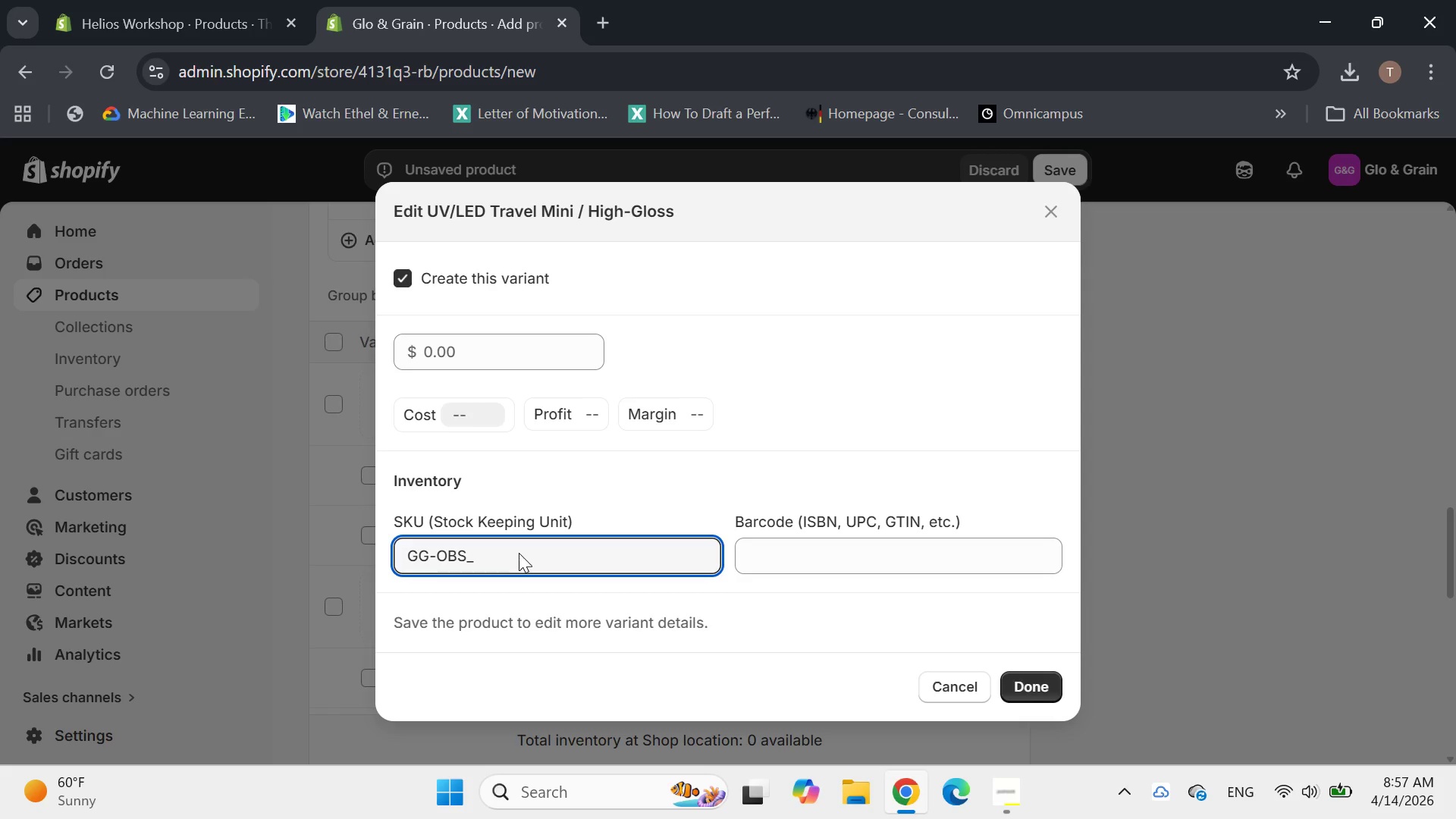 
type(TM-HG)
 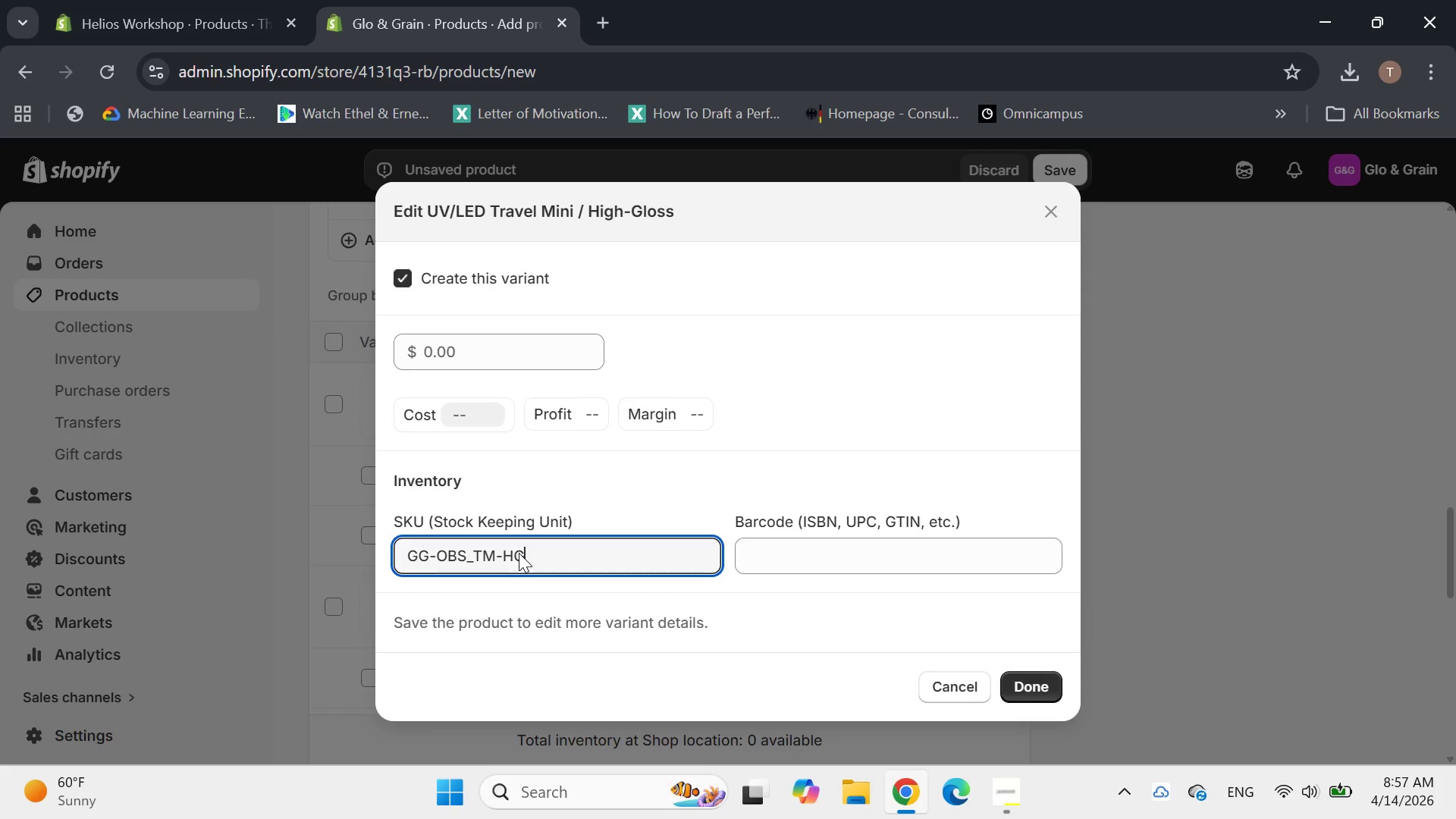 
left_click([500, 350])
 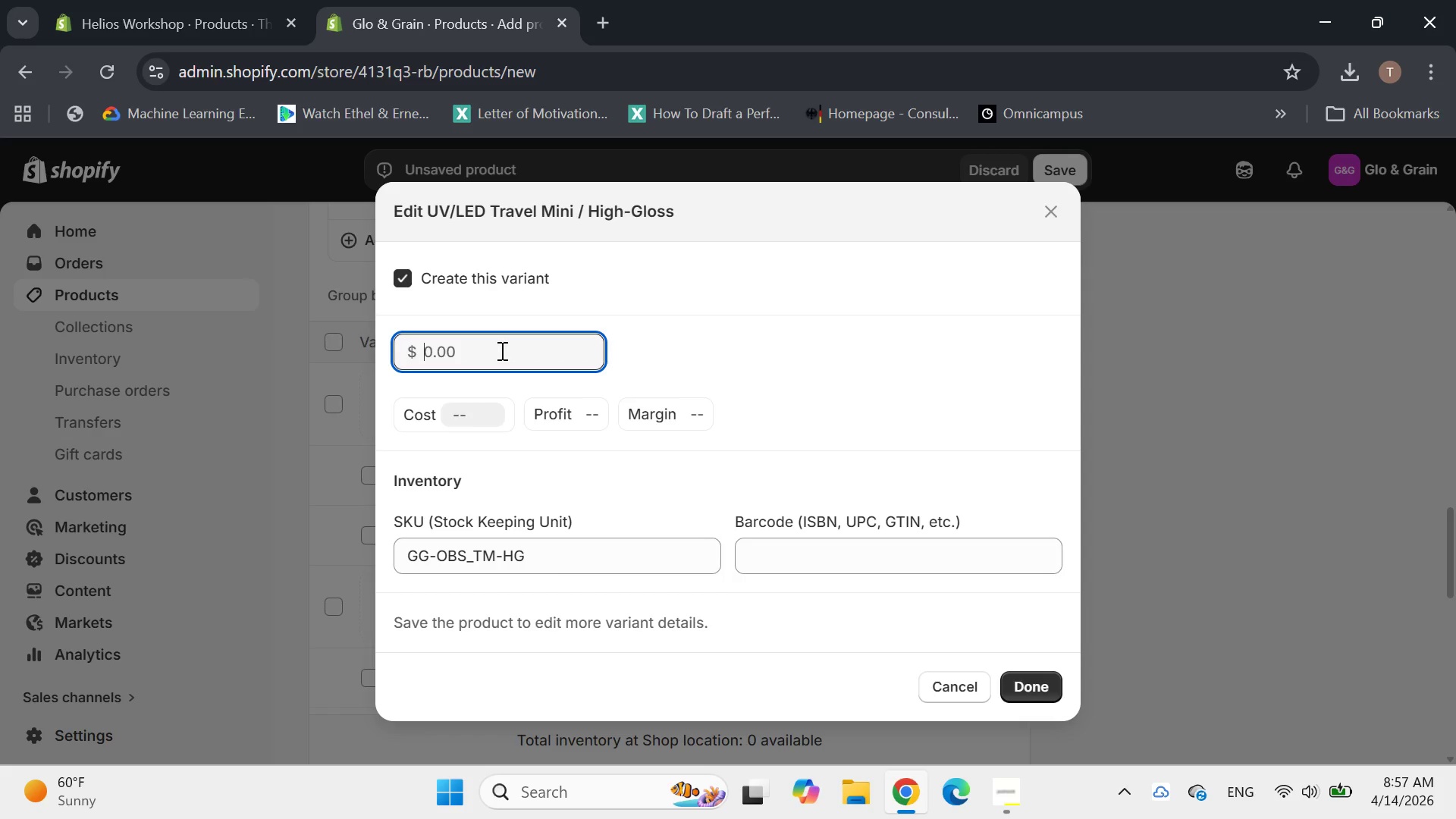 
type(60)
 